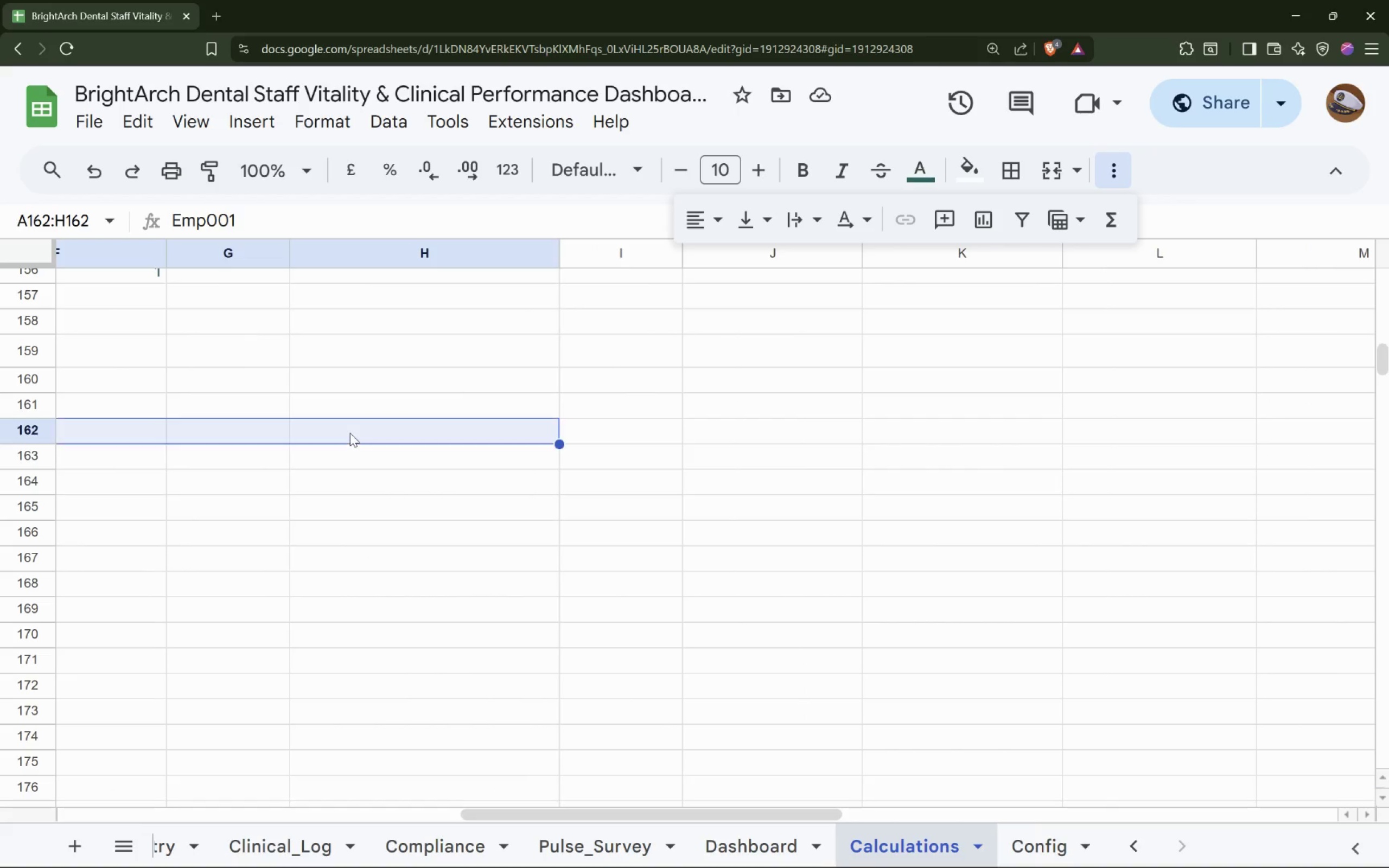 
key(Shift+ShiftLeft)
 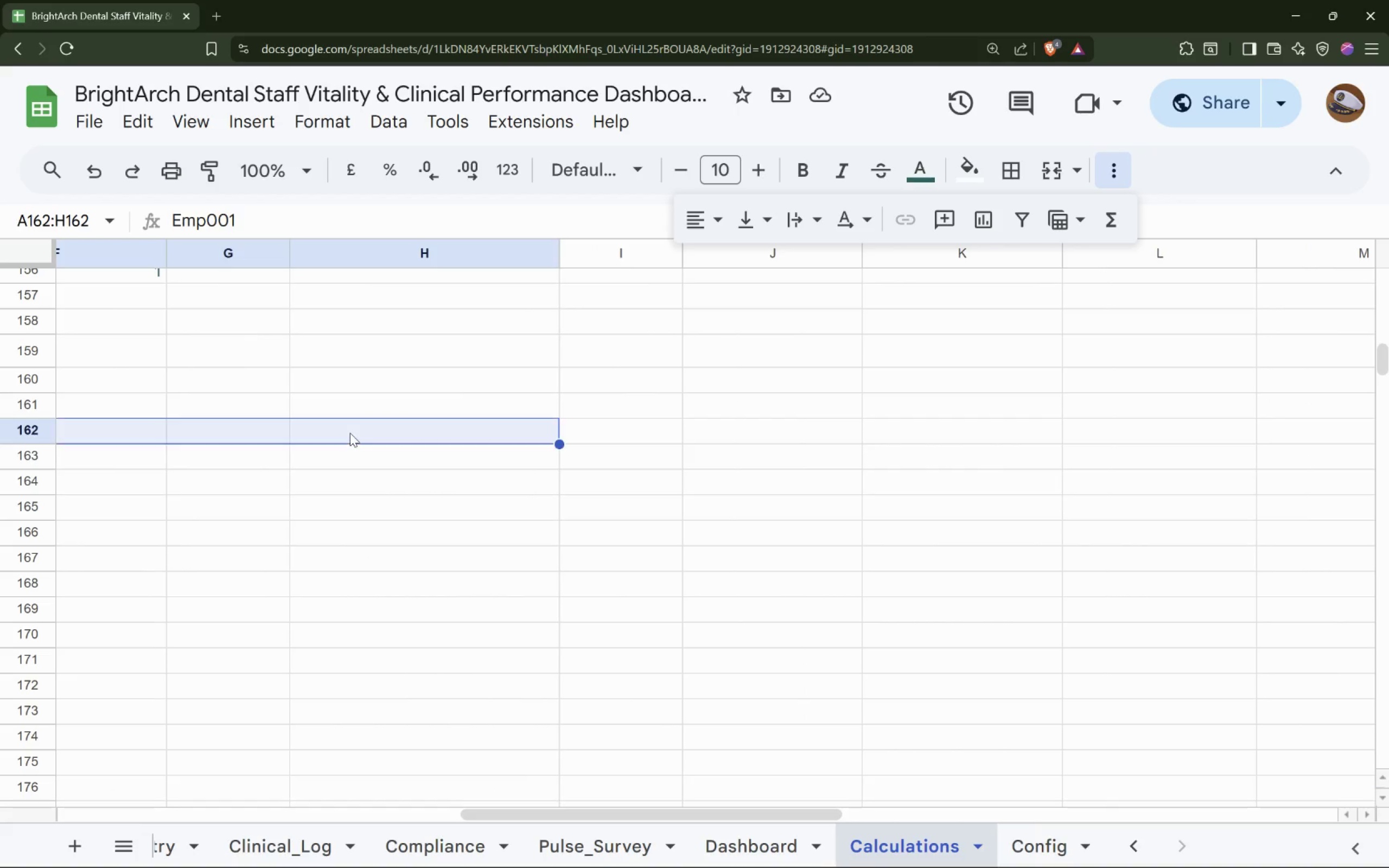 
key(Shift+ShiftLeft)
 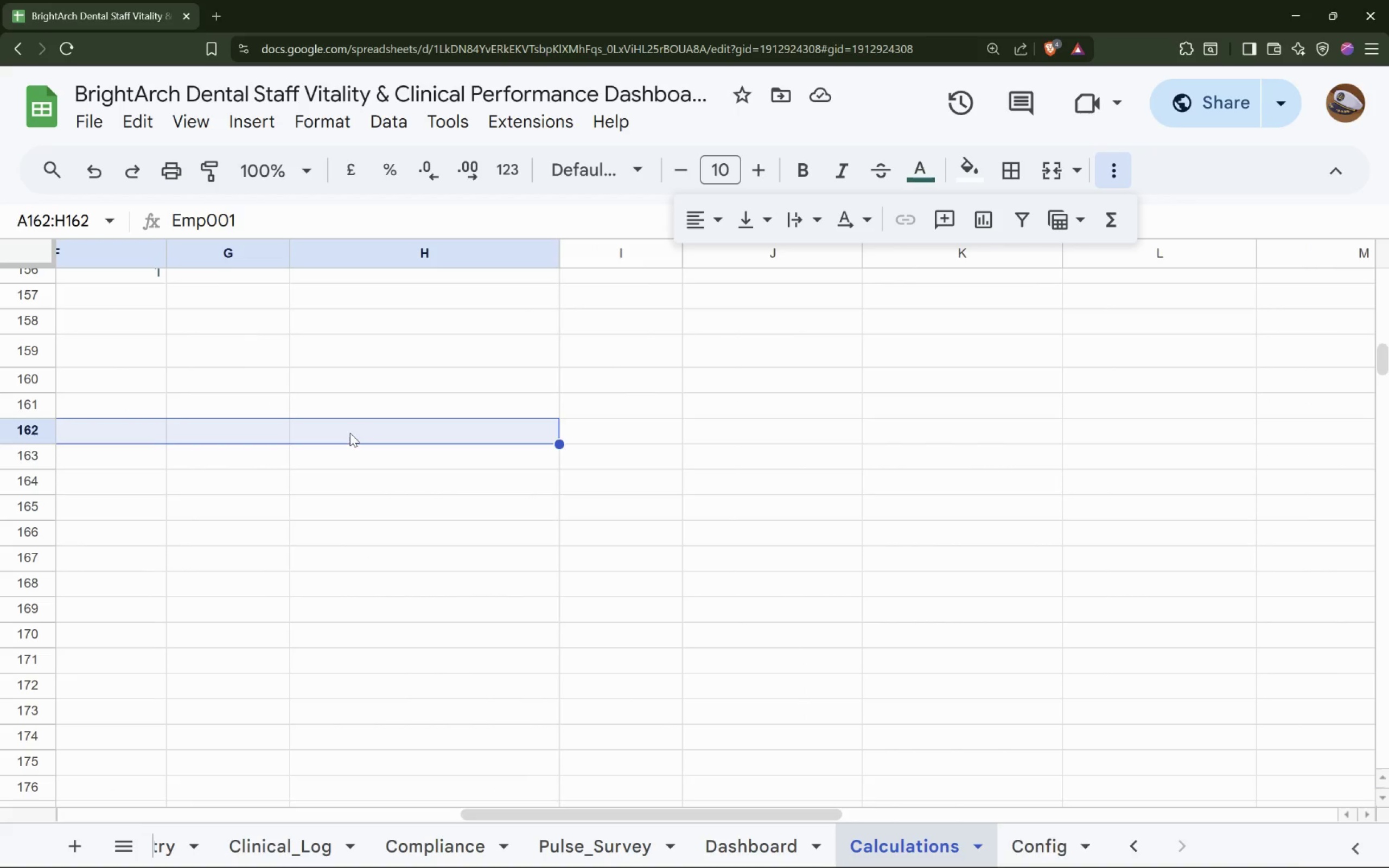 
key(Shift+ShiftLeft)
 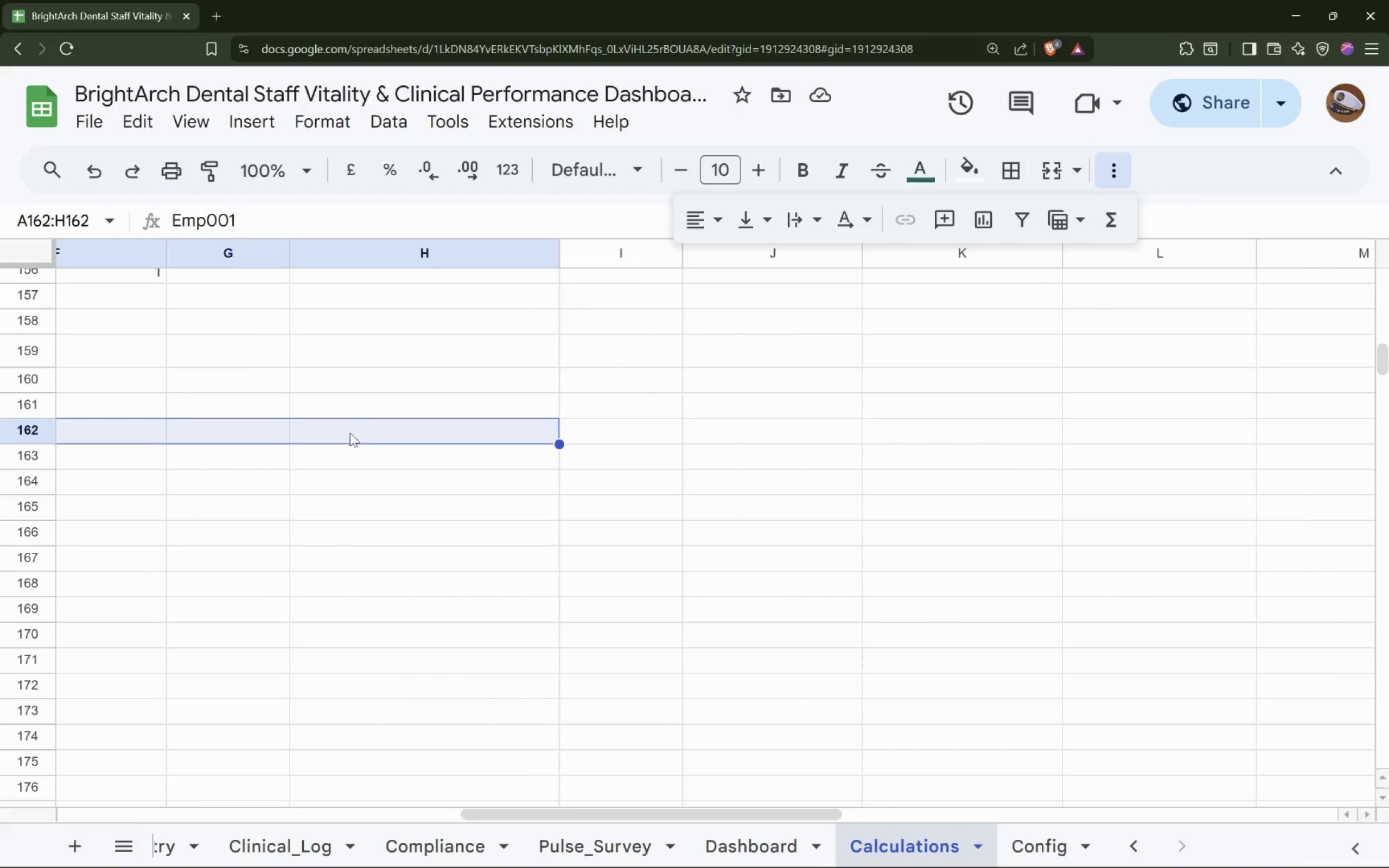 
key(Shift+ShiftLeft)
 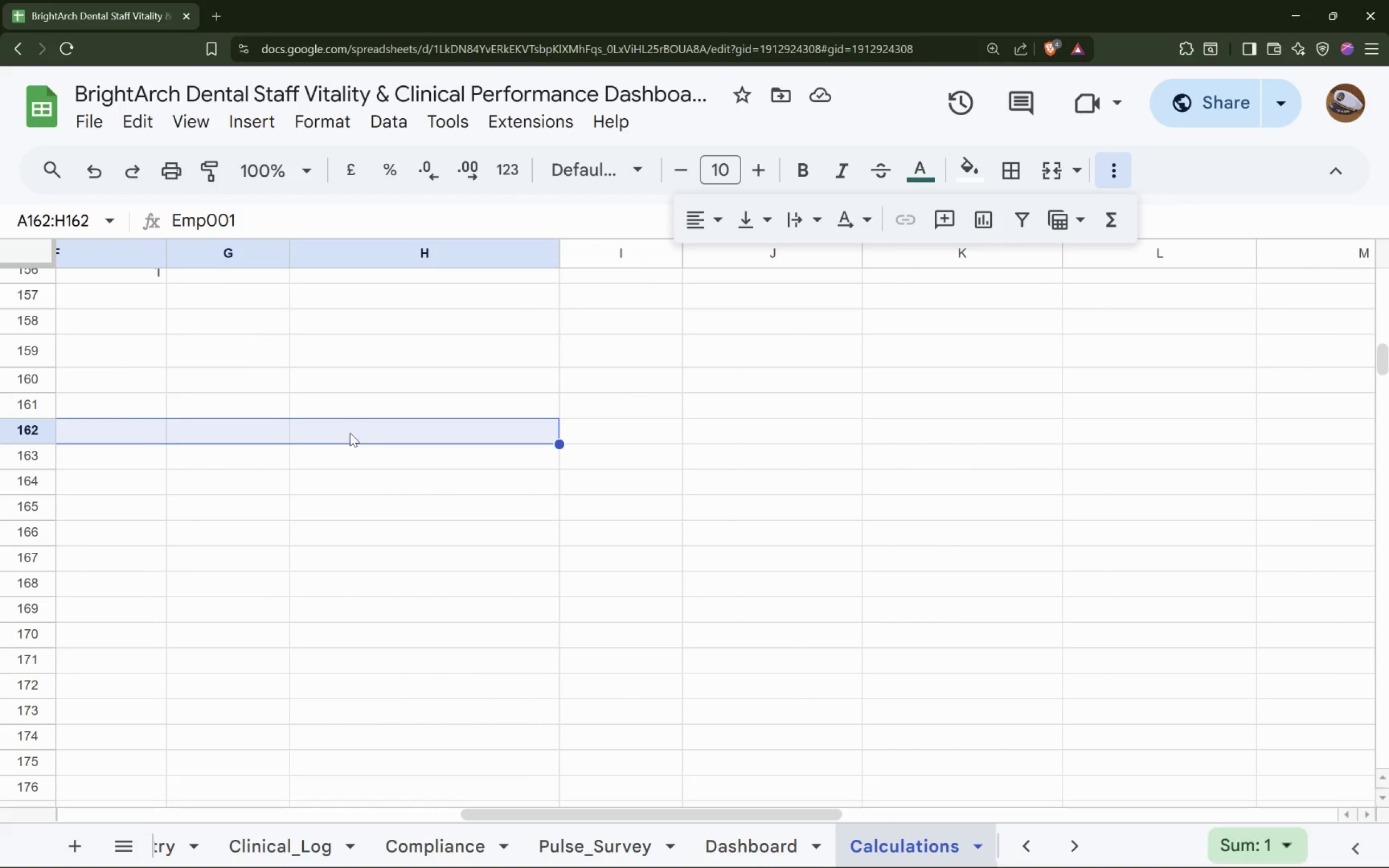 
key(Shift+ShiftLeft)
 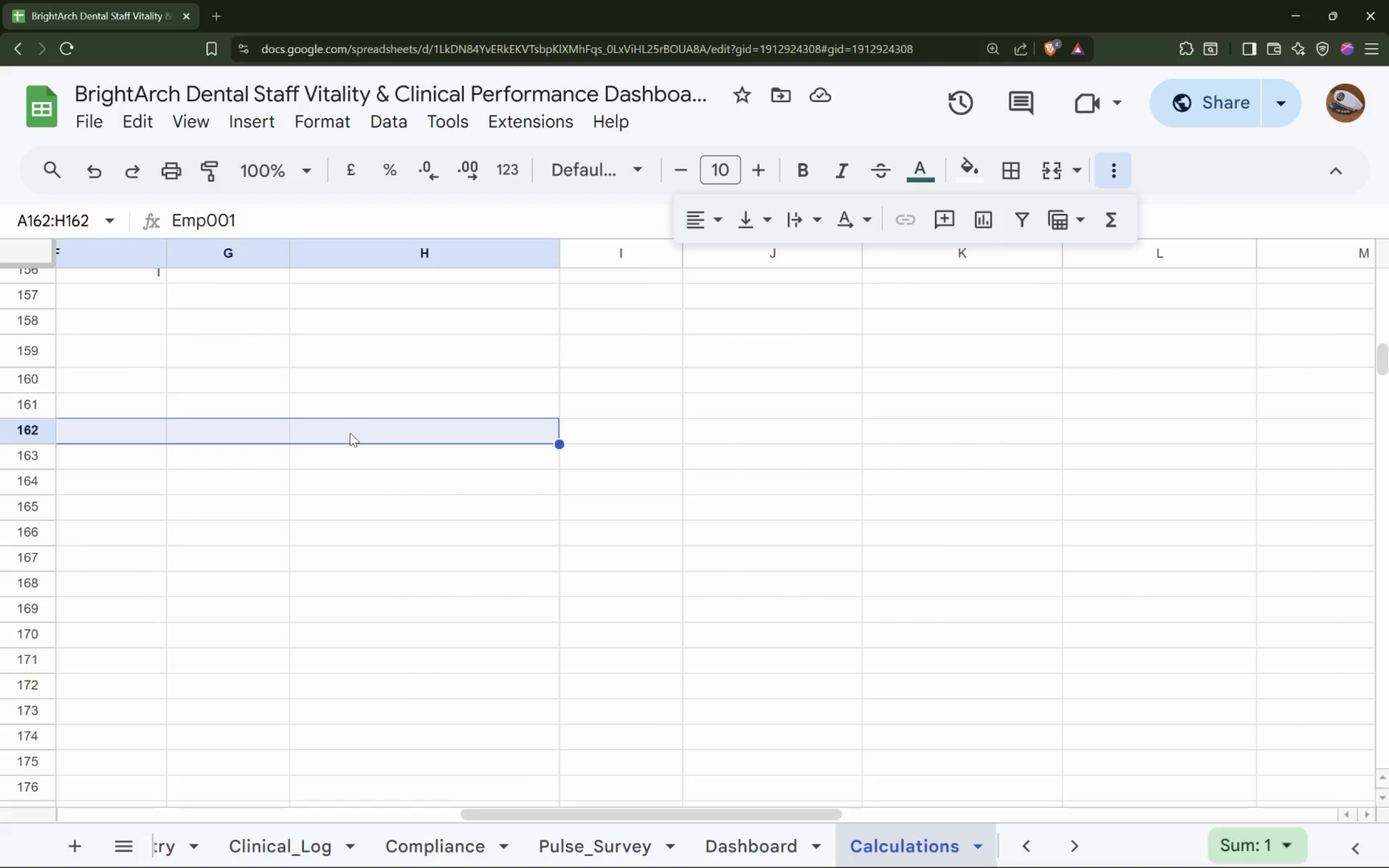 
key(Shift+ShiftLeft)
 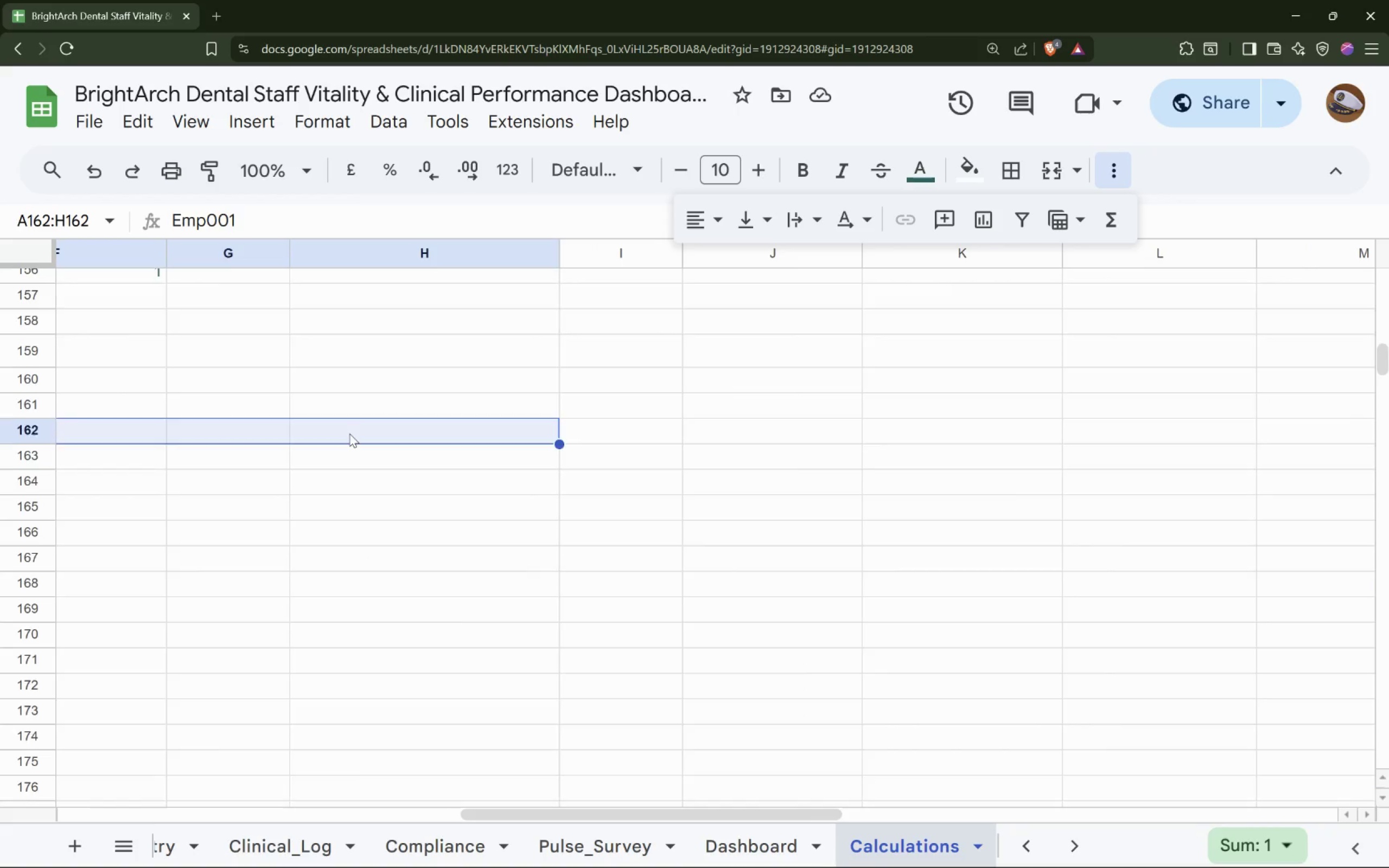 
hold_key(key=ShiftLeft, duration=0.36)
scroll: coordinate [349, 432], scroll_direction: up, amount: 4.0
 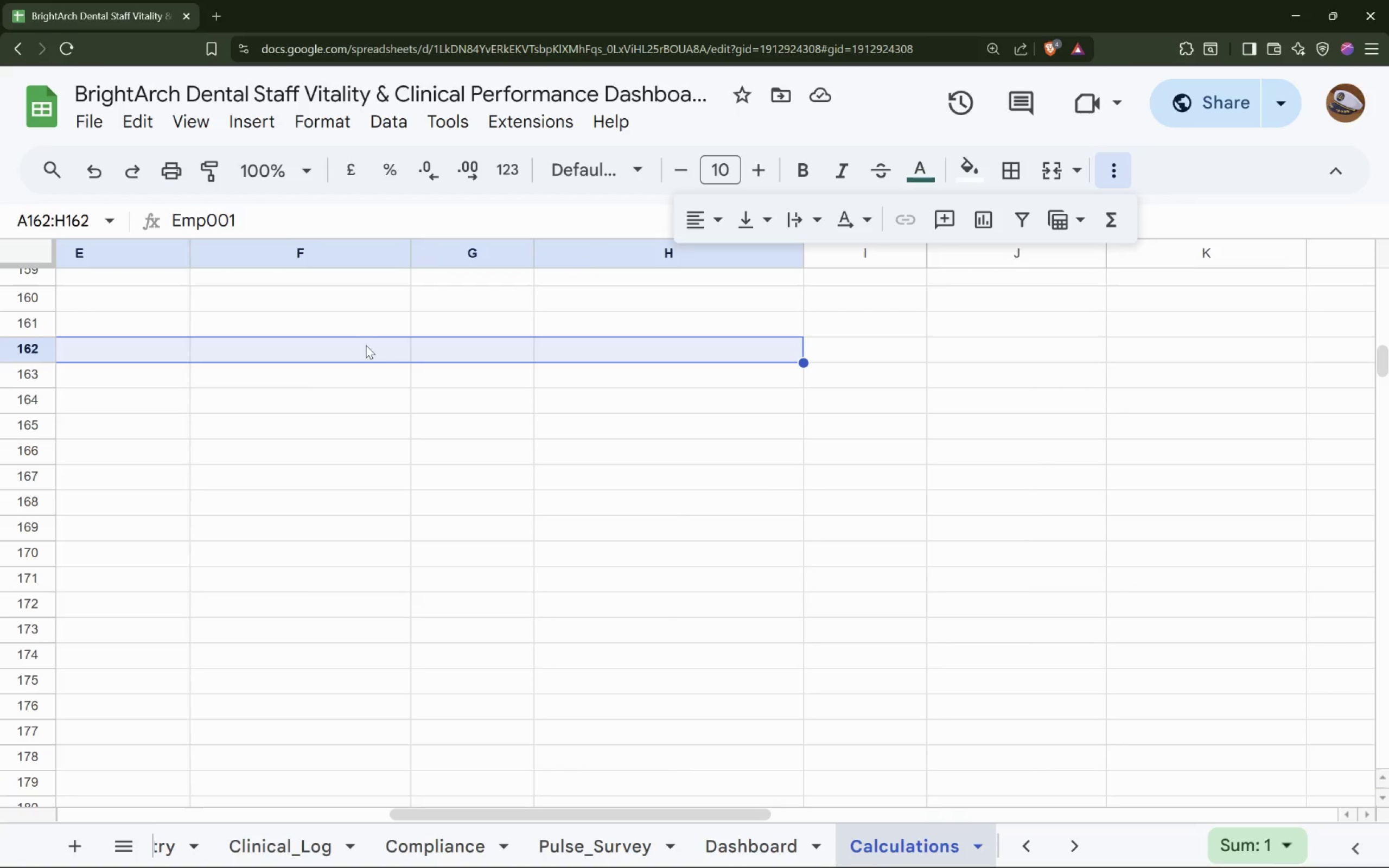 
left_click([668, 349])
 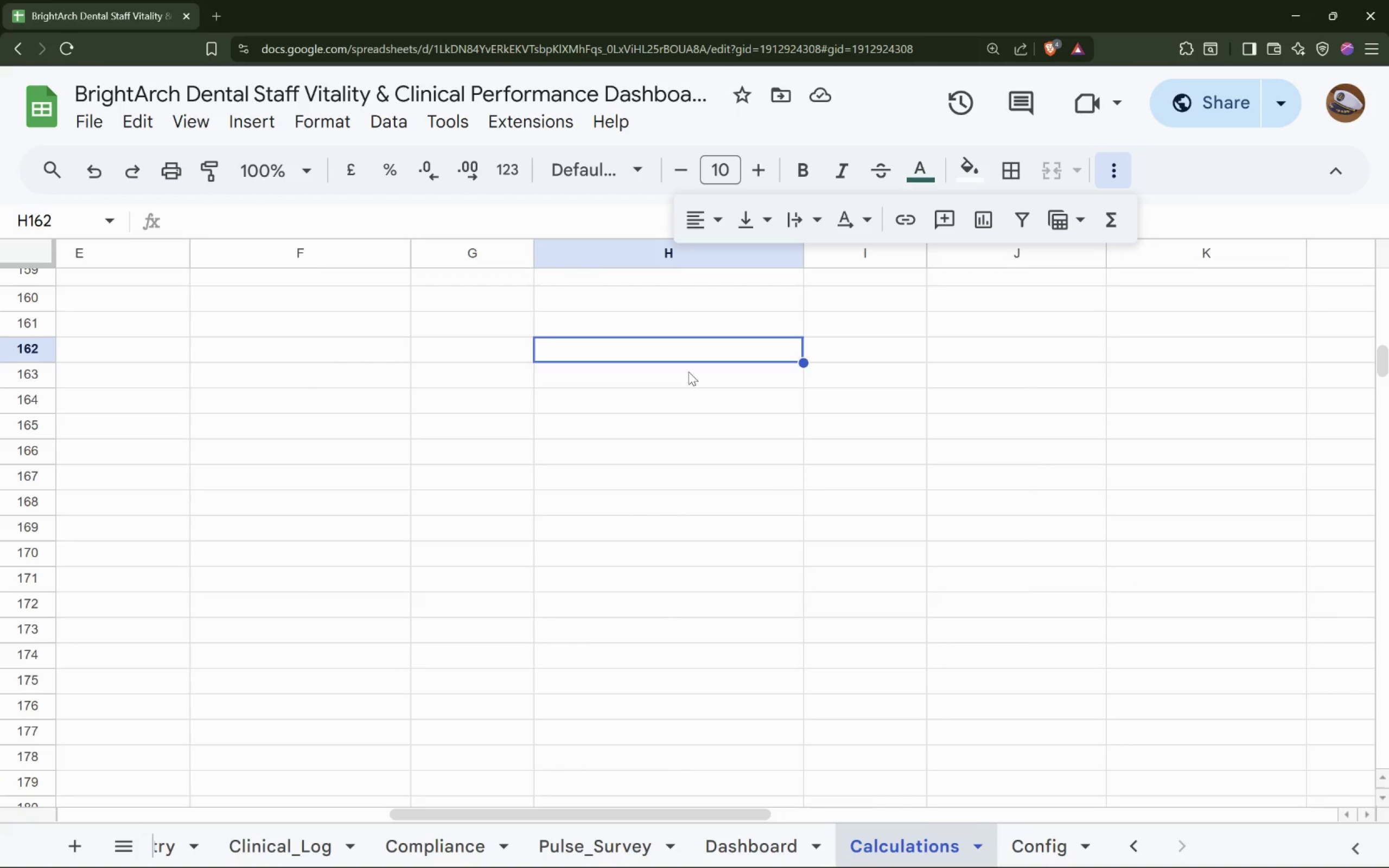 
left_click([635, 350])
 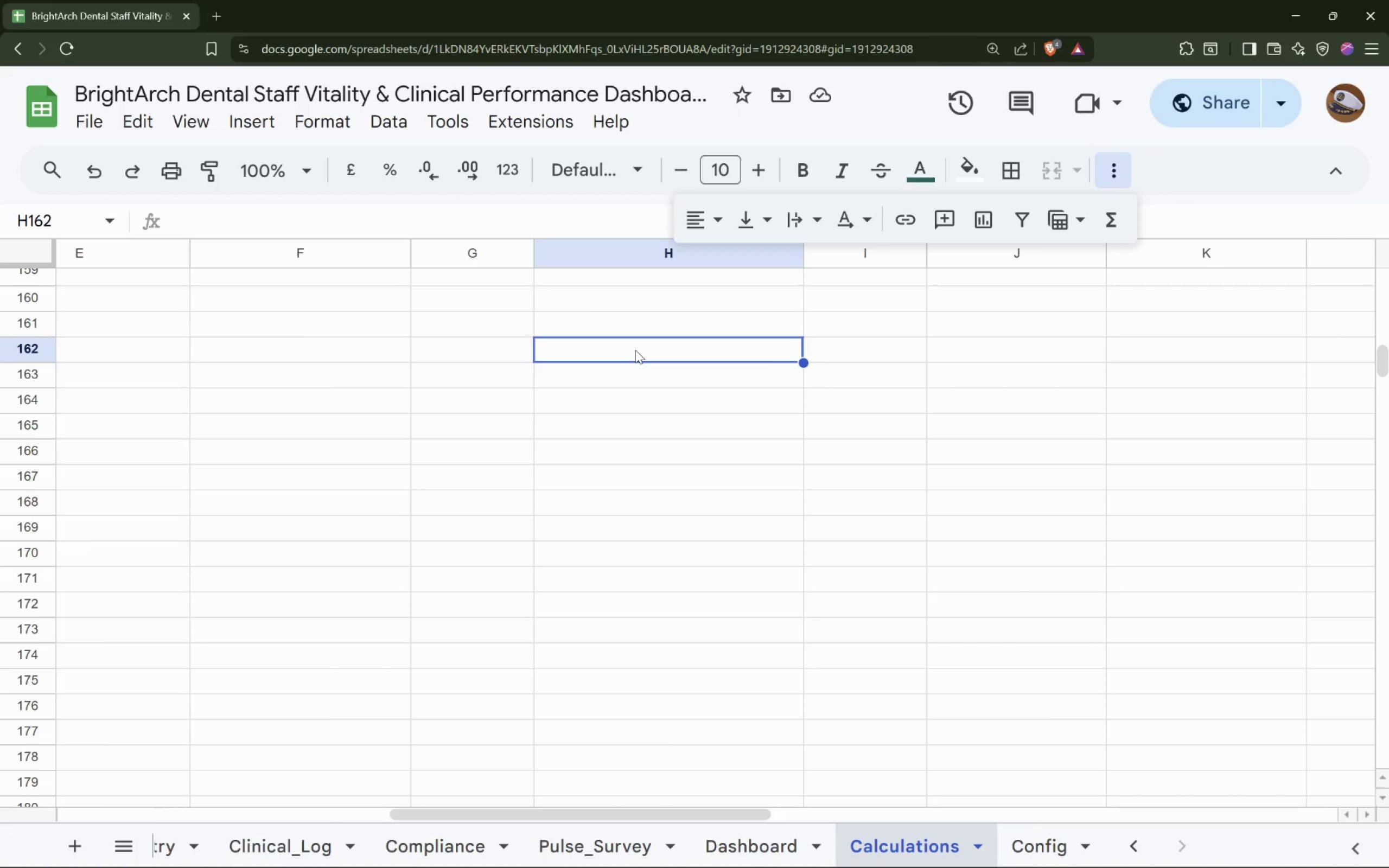 
type(Credential Expiry Summary)
 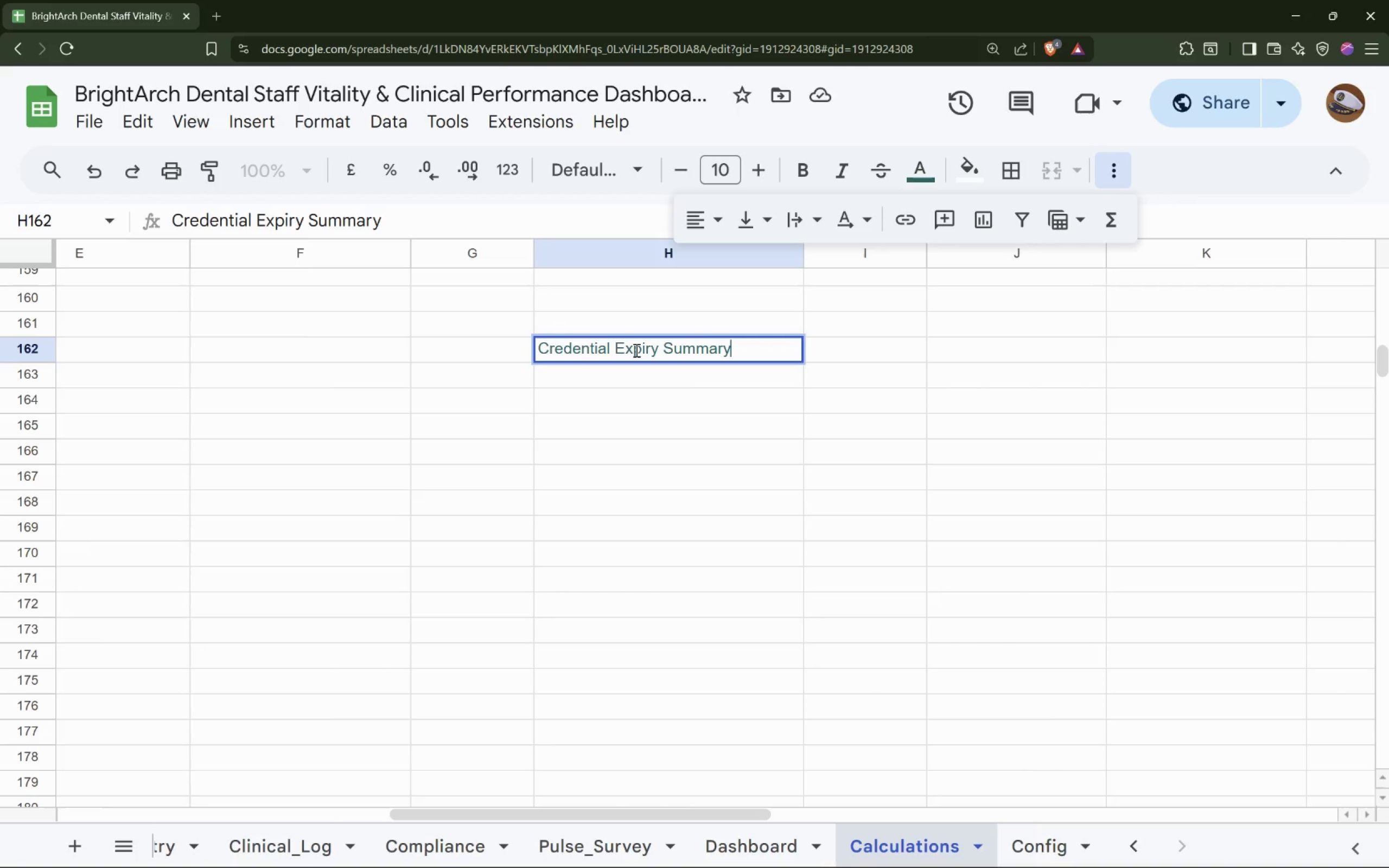 
key(ArrowDown)
 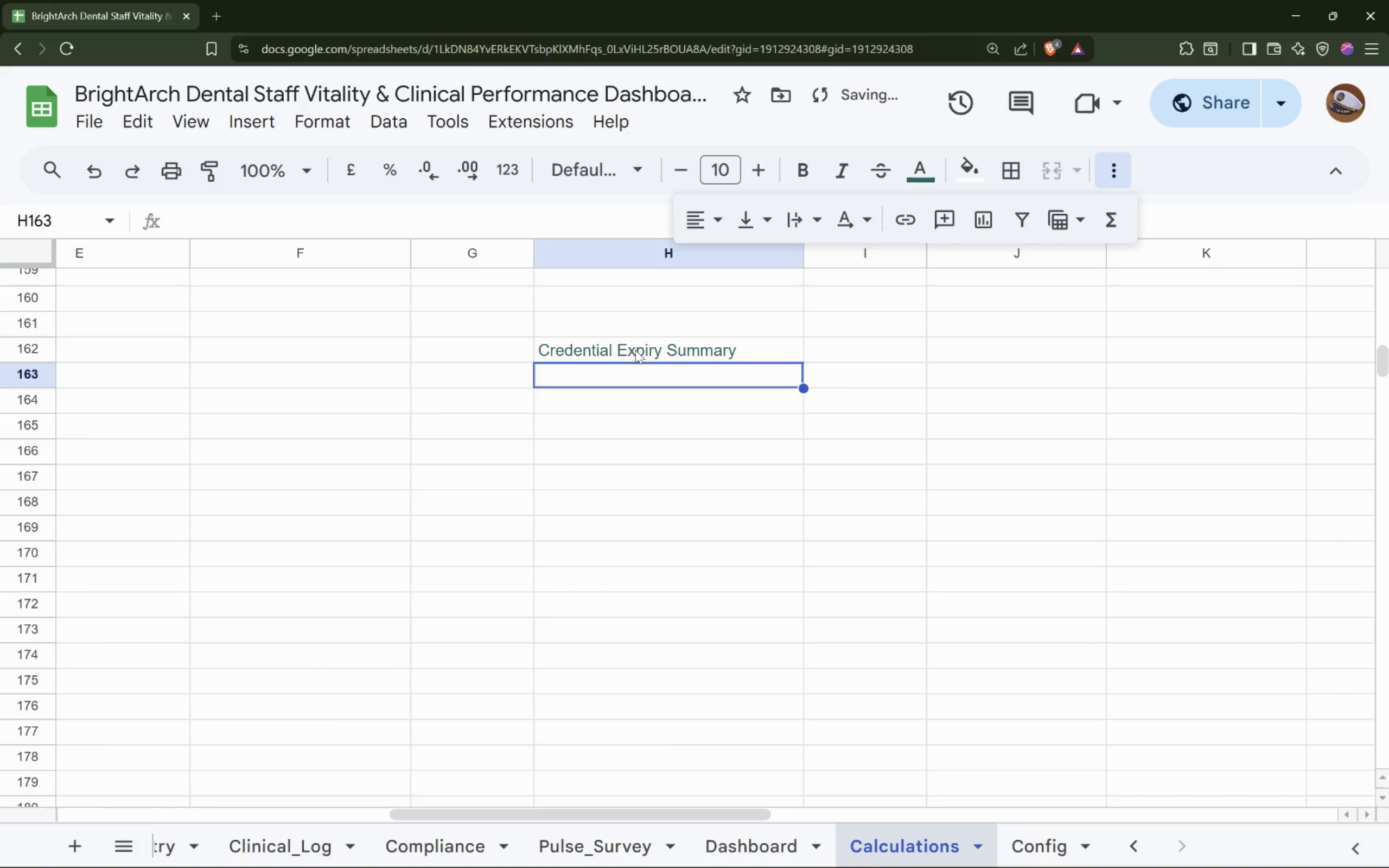 
type(Clinic_Location)
key(Tab)
type(Expiring_Soon)
key(Tab)
type(Expire)
 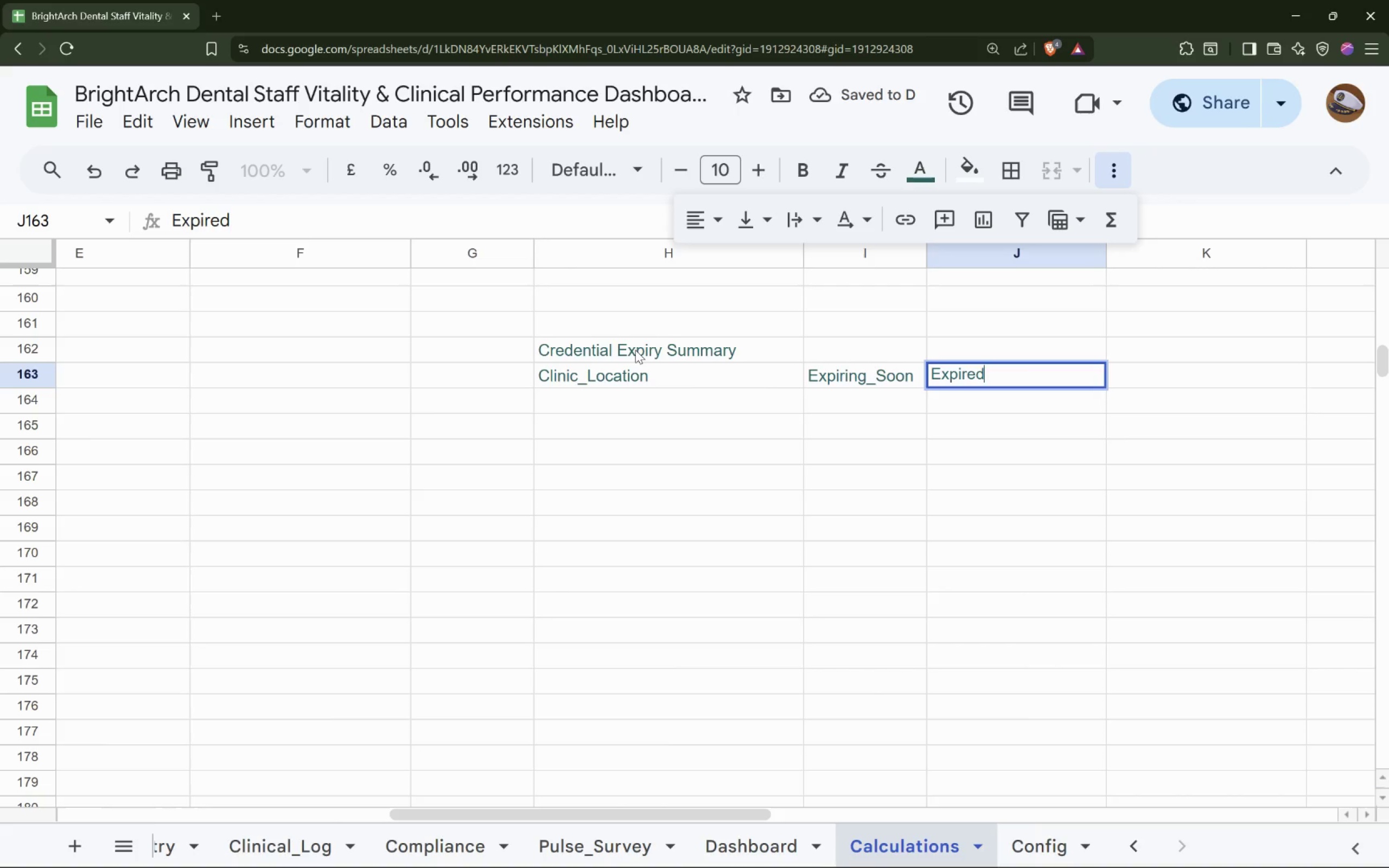 
 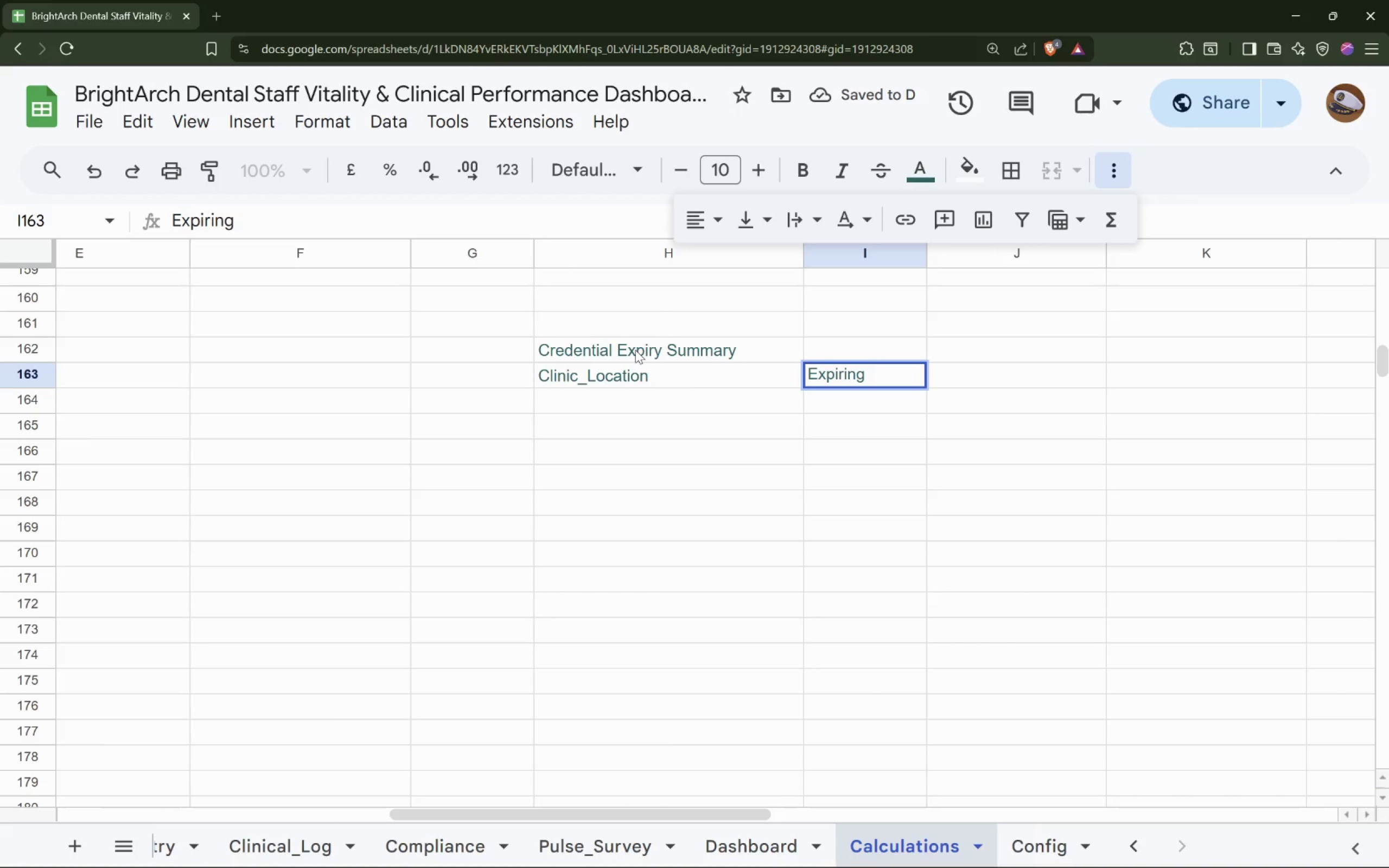 
hold_key(key=D, duration=0.37)
 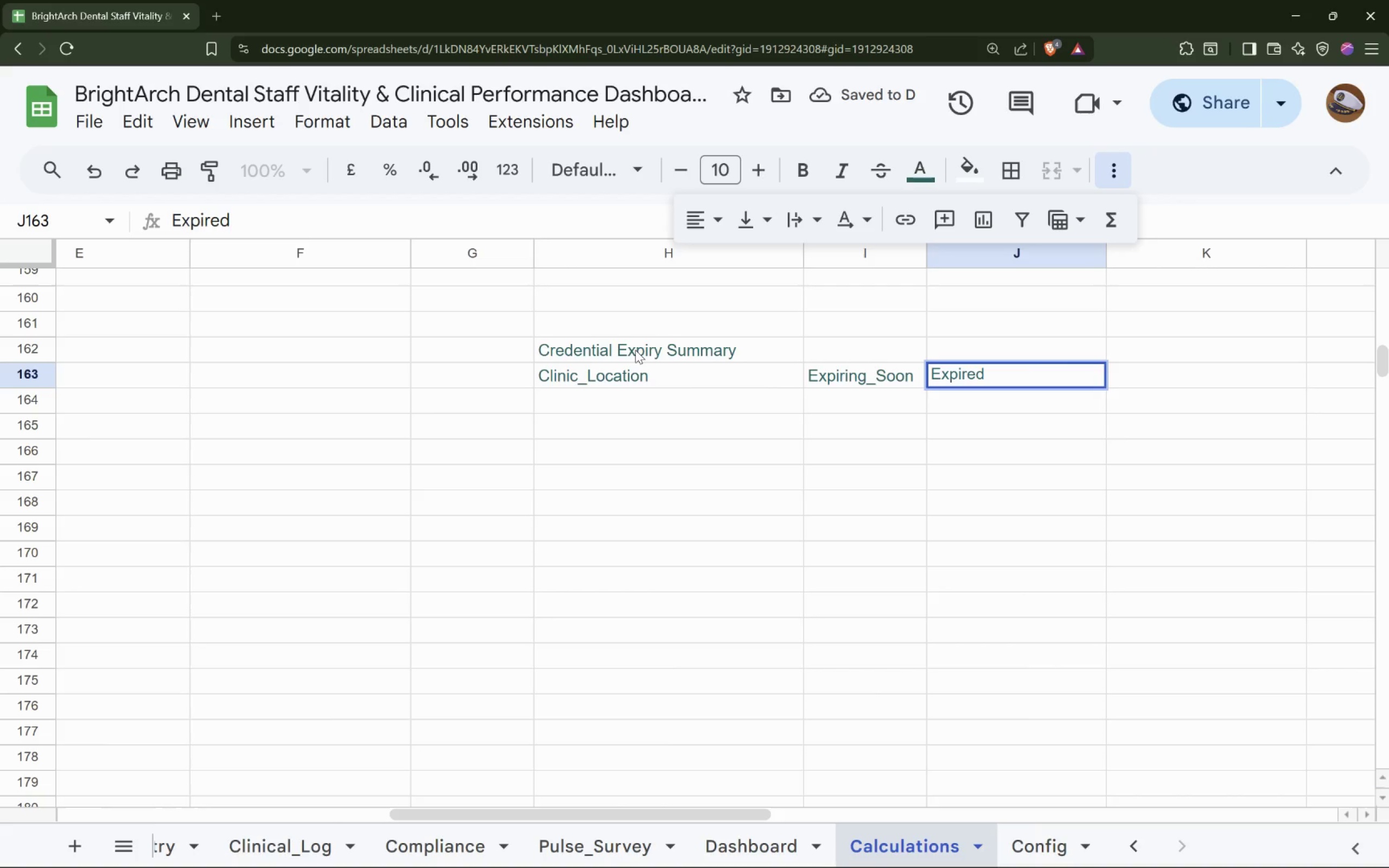 
key(ArrowDown)
 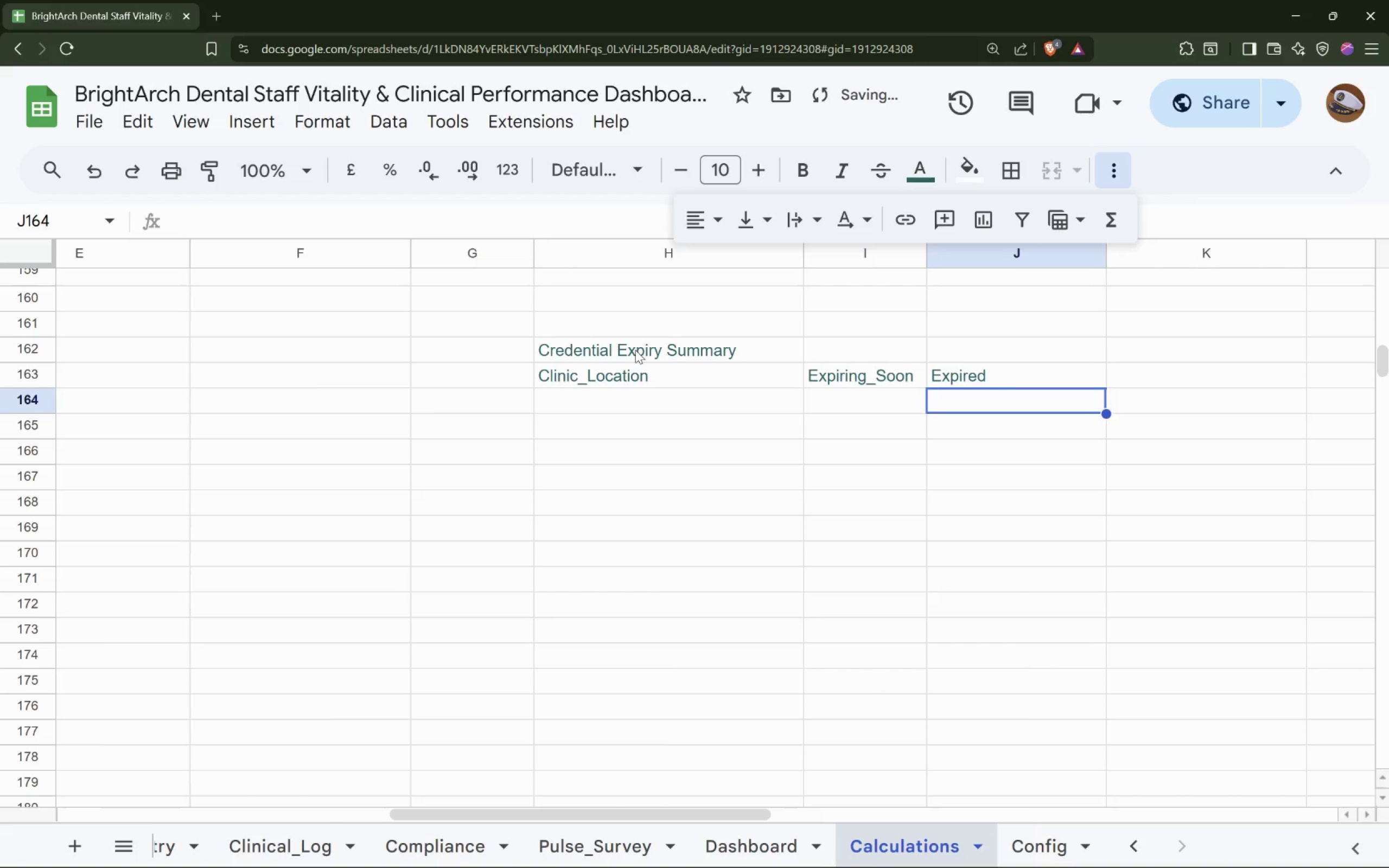 
key(ArrowLeft)
 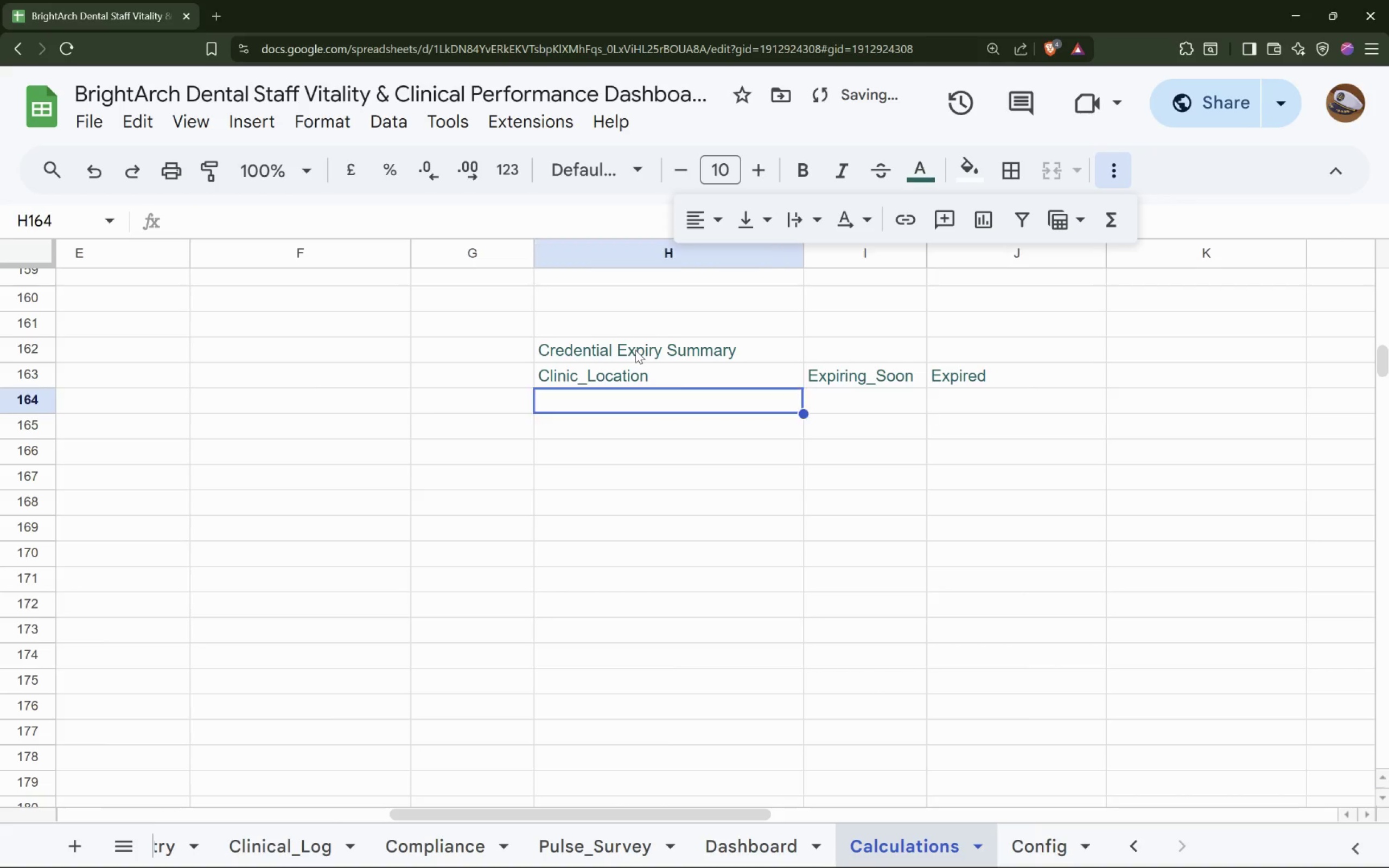 
key(ArrowLeft)
 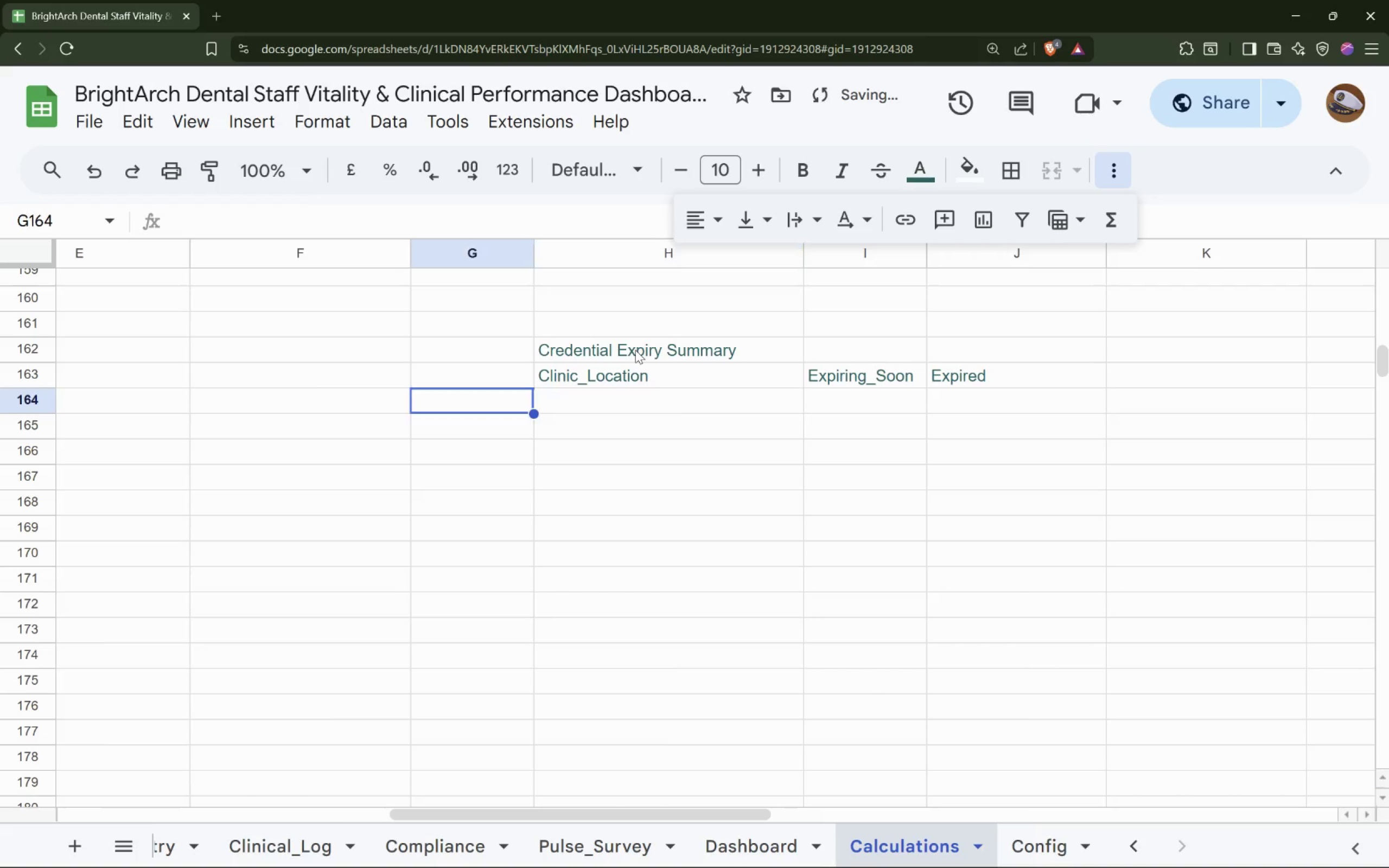 
key(ArrowLeft)
 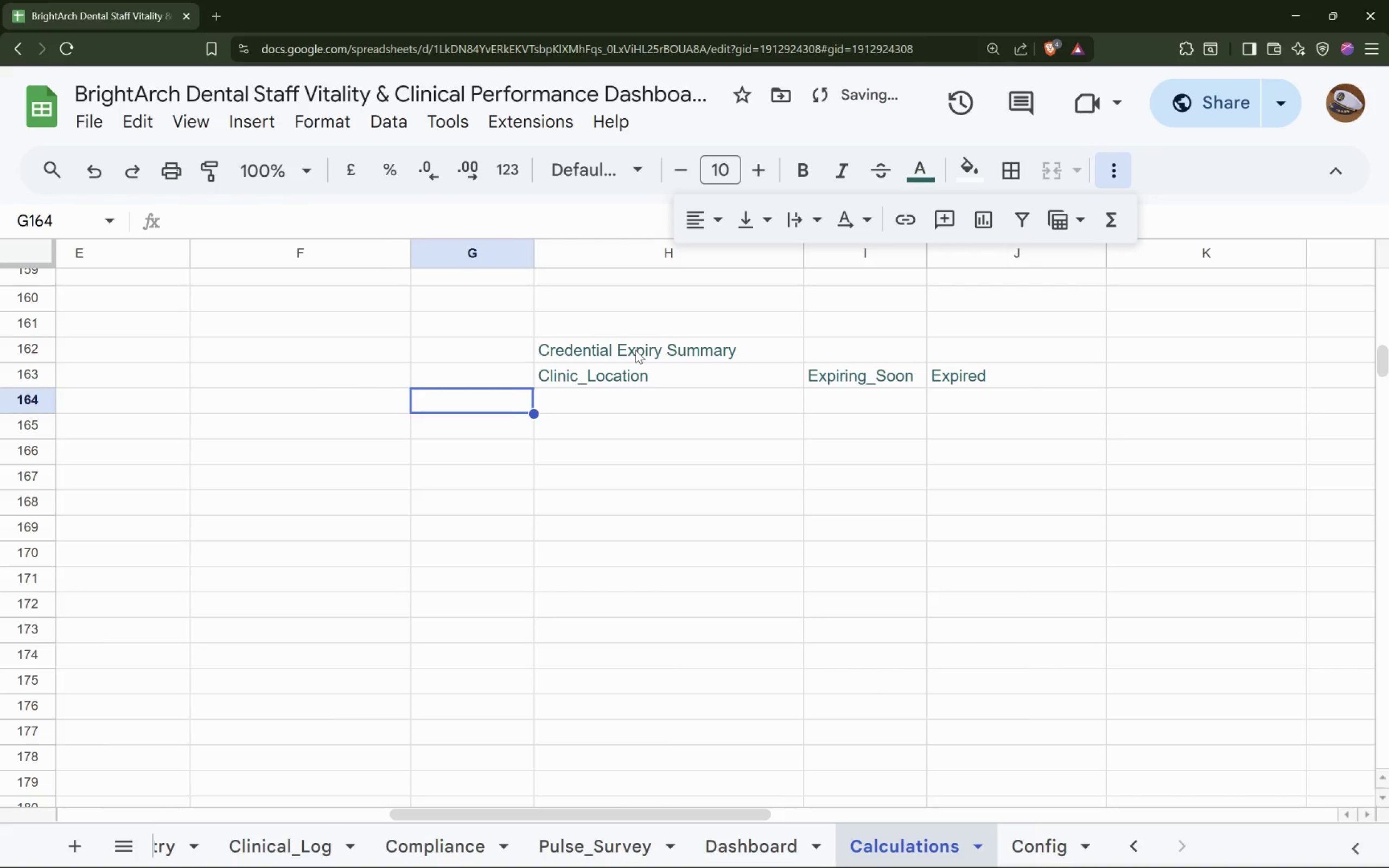 
key(ArrowRight)
 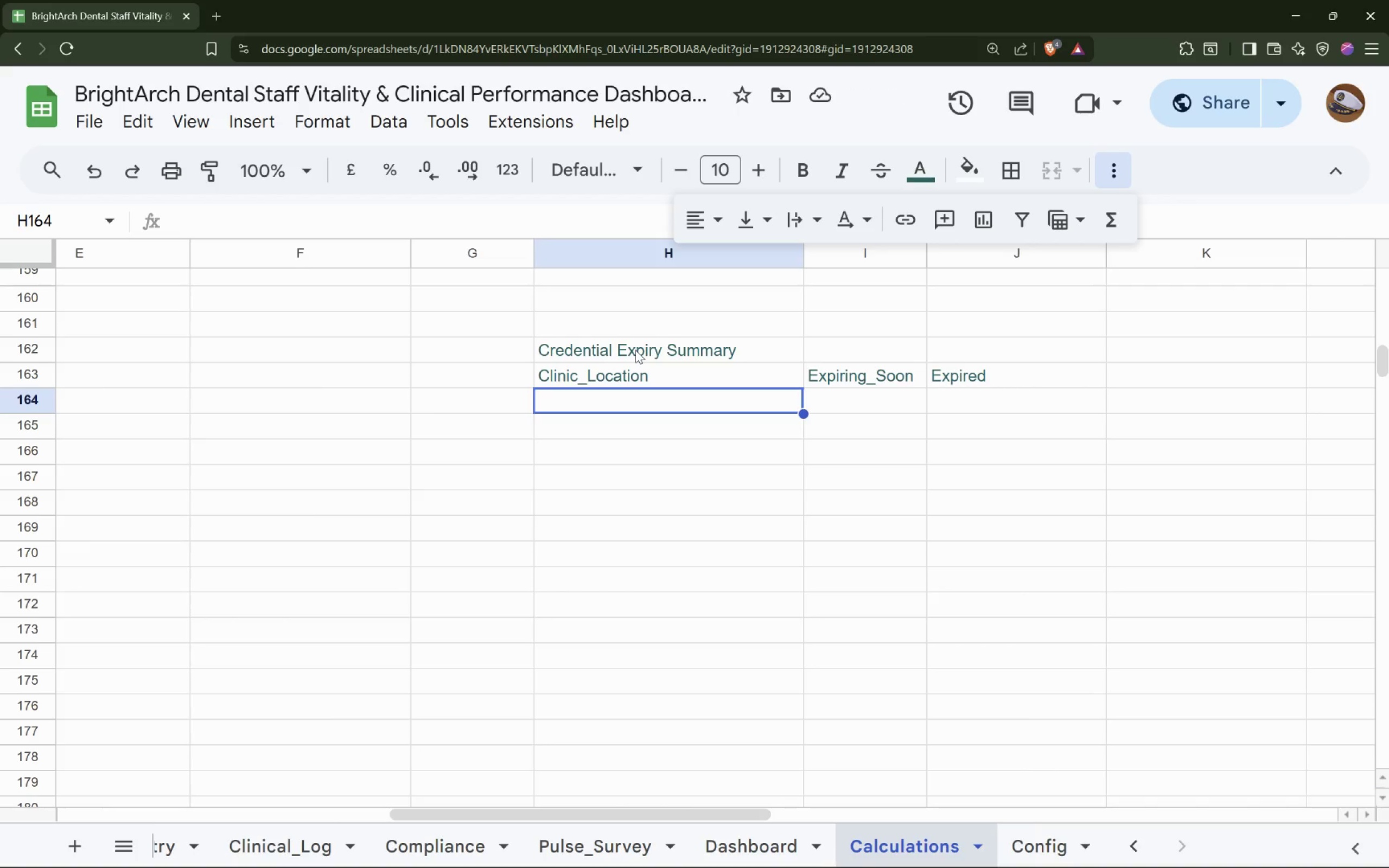 
wait(5.17)
 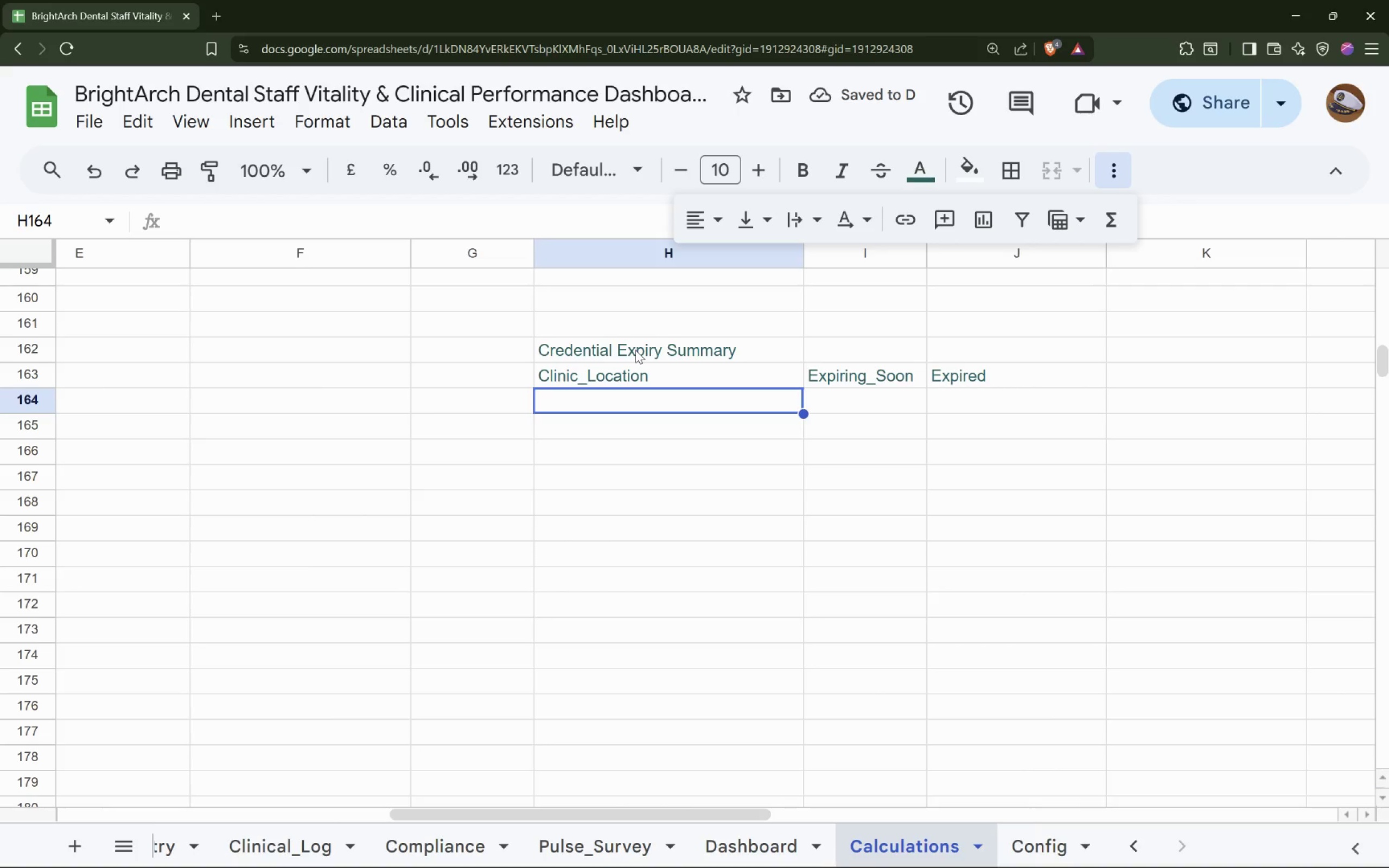 
type(=QUERY(K)
key(Backspace)
type())
 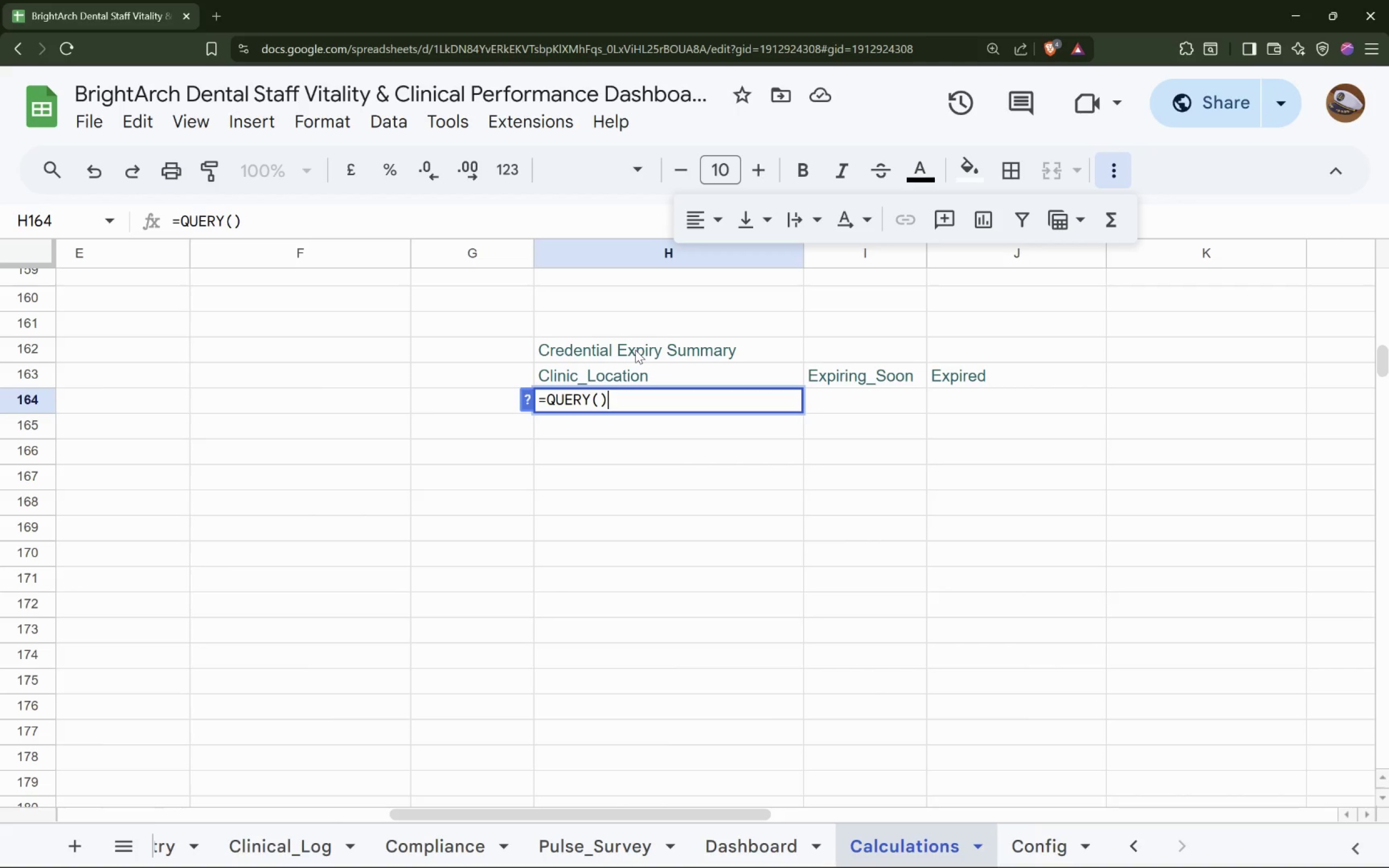 
key(ArrowLeft)
 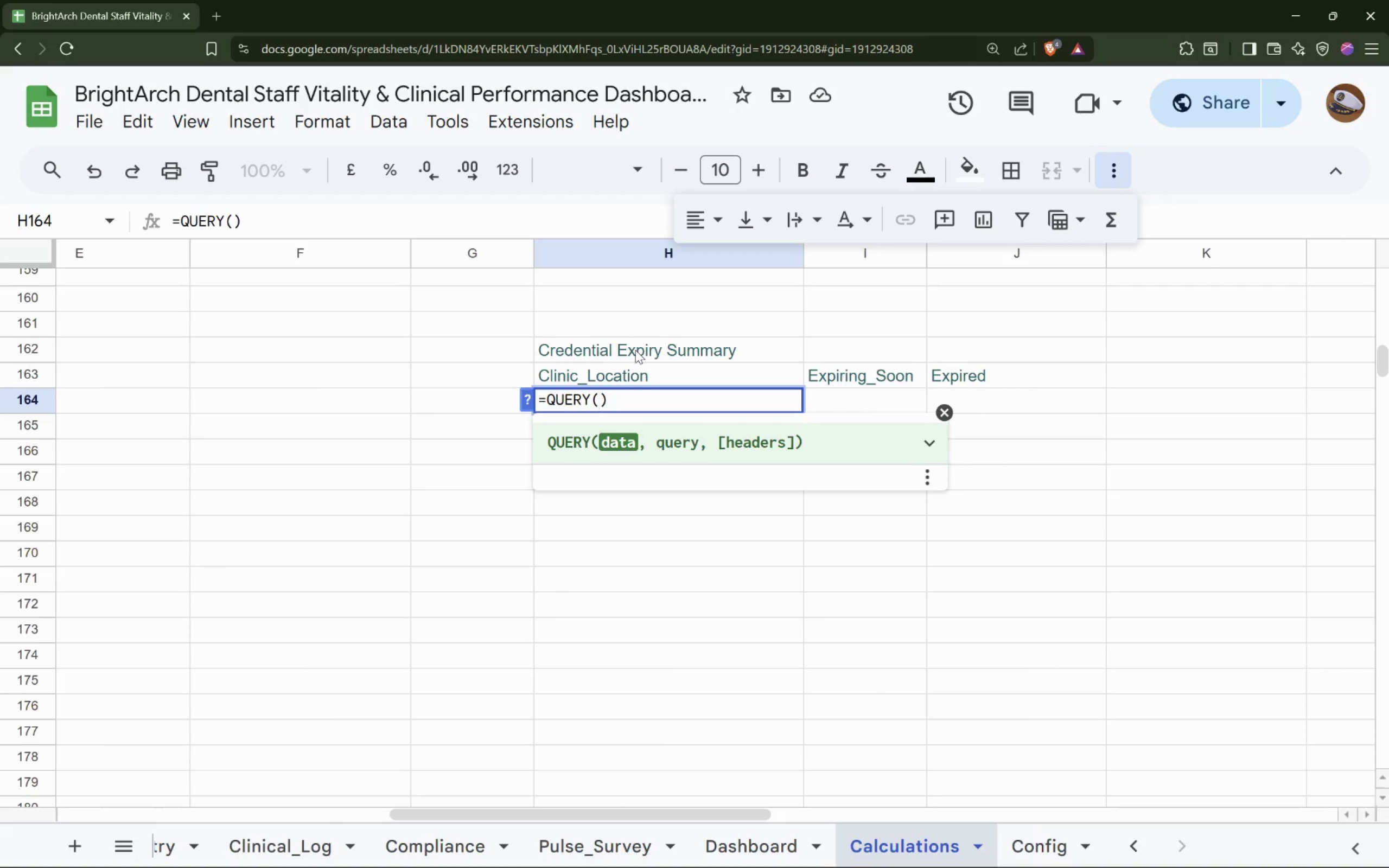 
key(Shift+BracketLeft)
 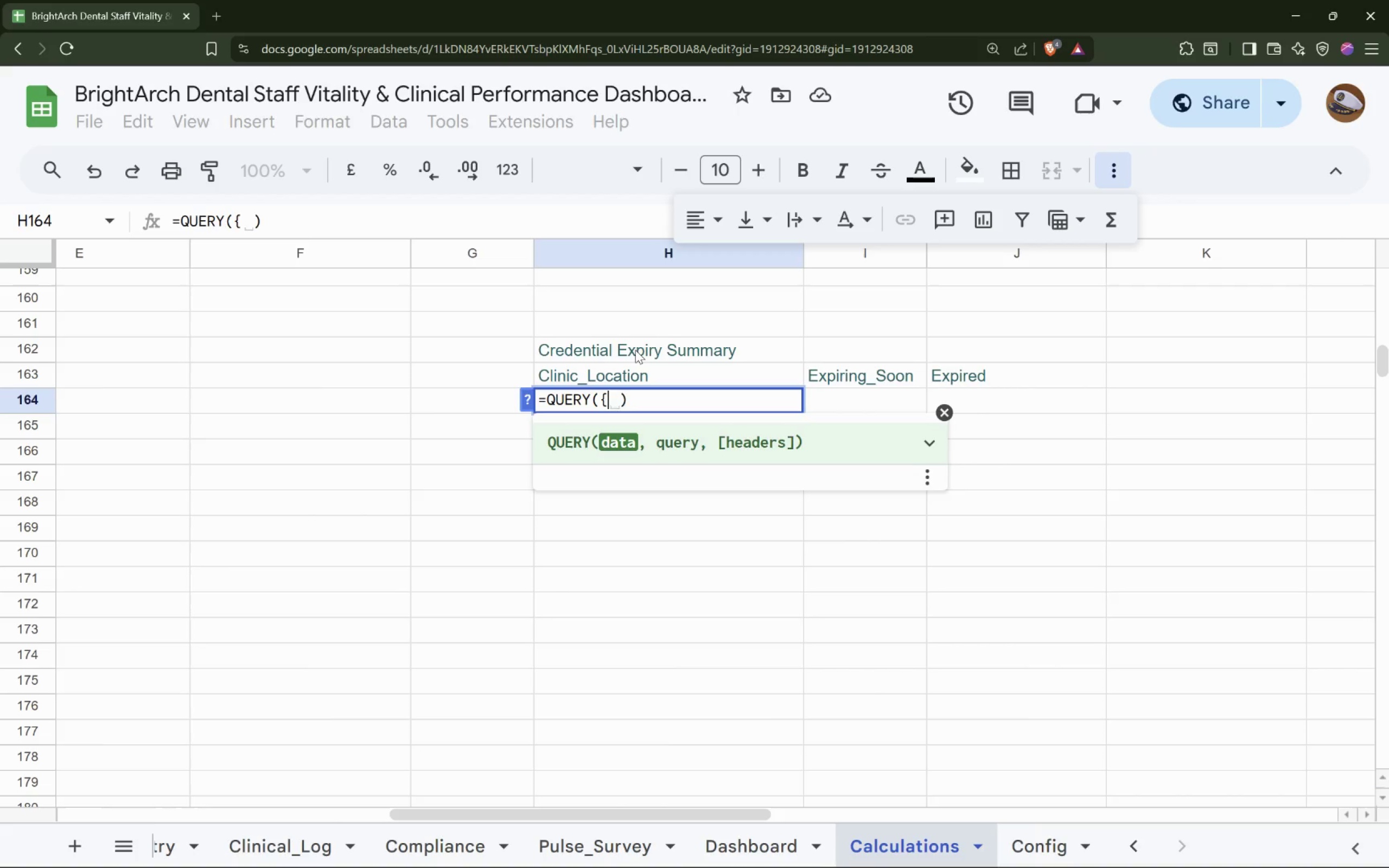 
key(Shift+BracketRight)
 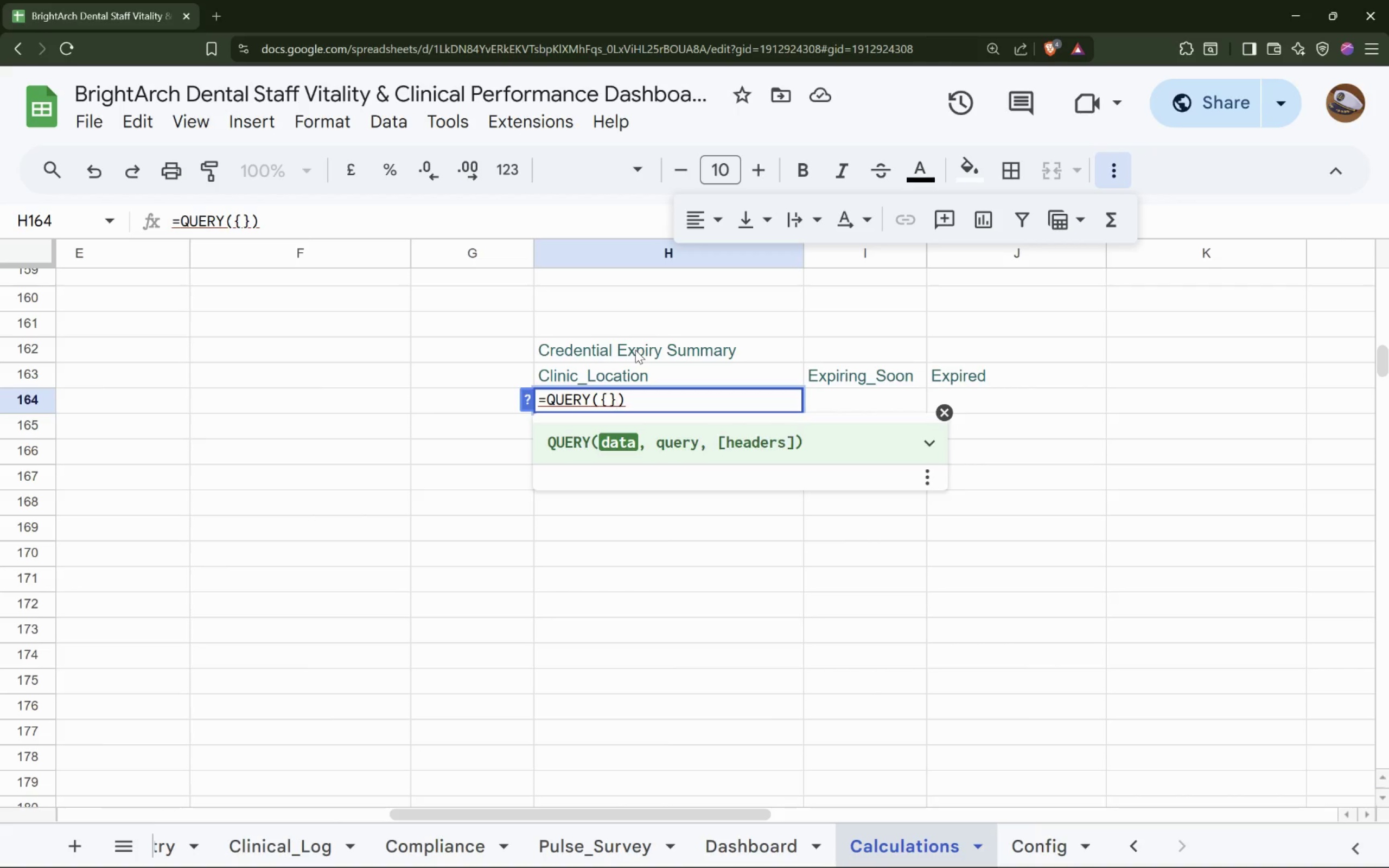 
key(ArrowDown)
 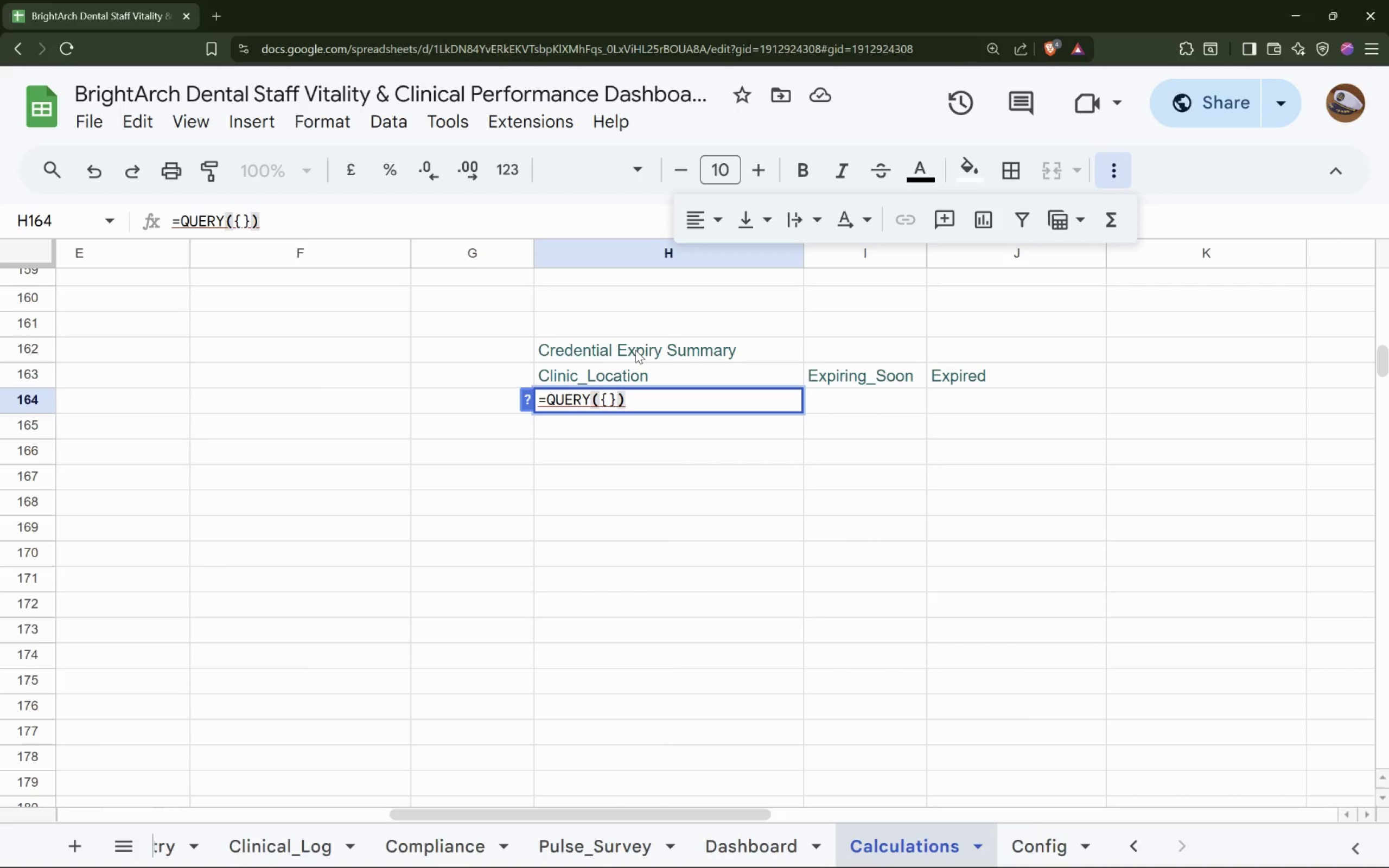 
key(ArrowLeft)
 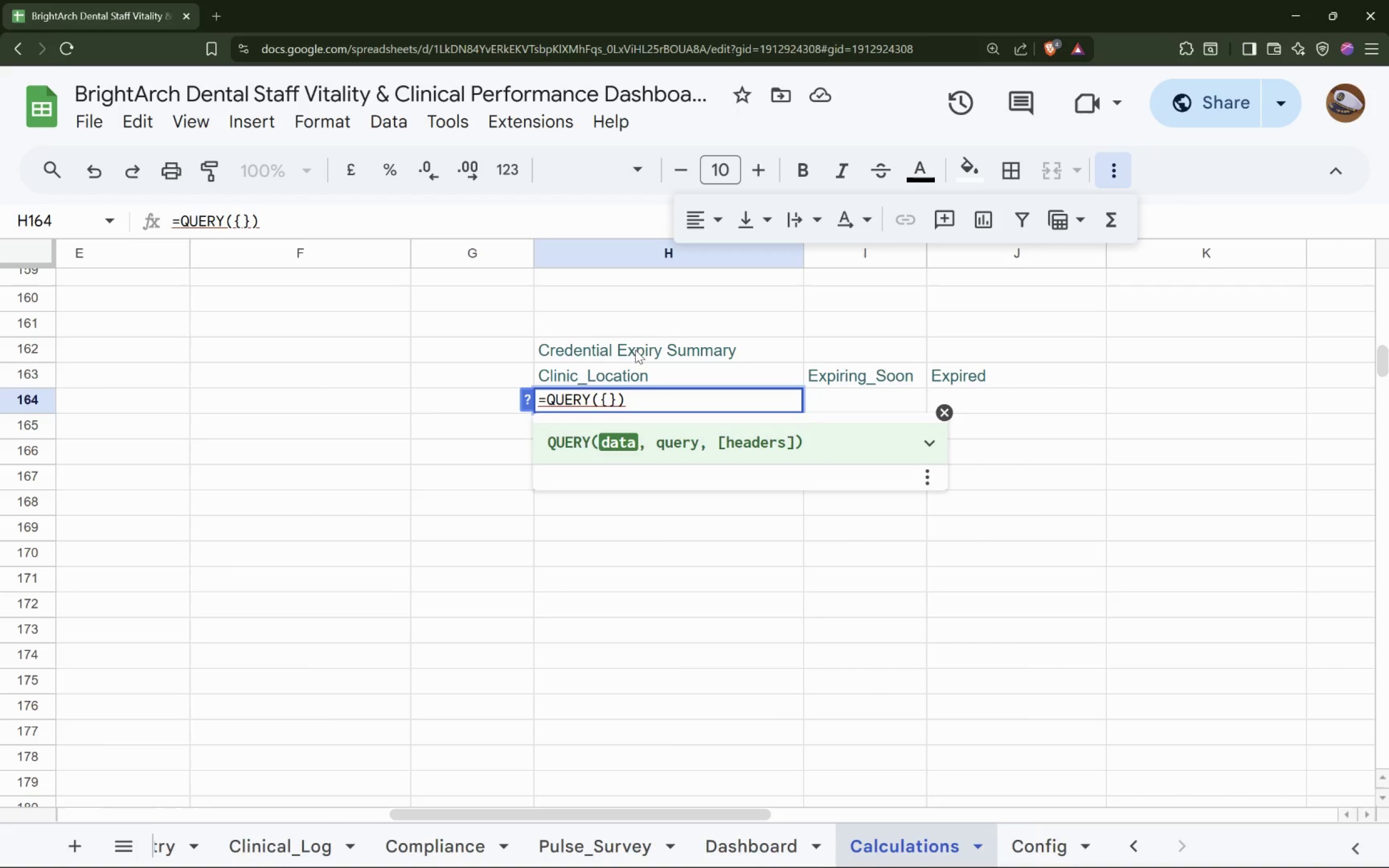 
key(ArrowLeft)
 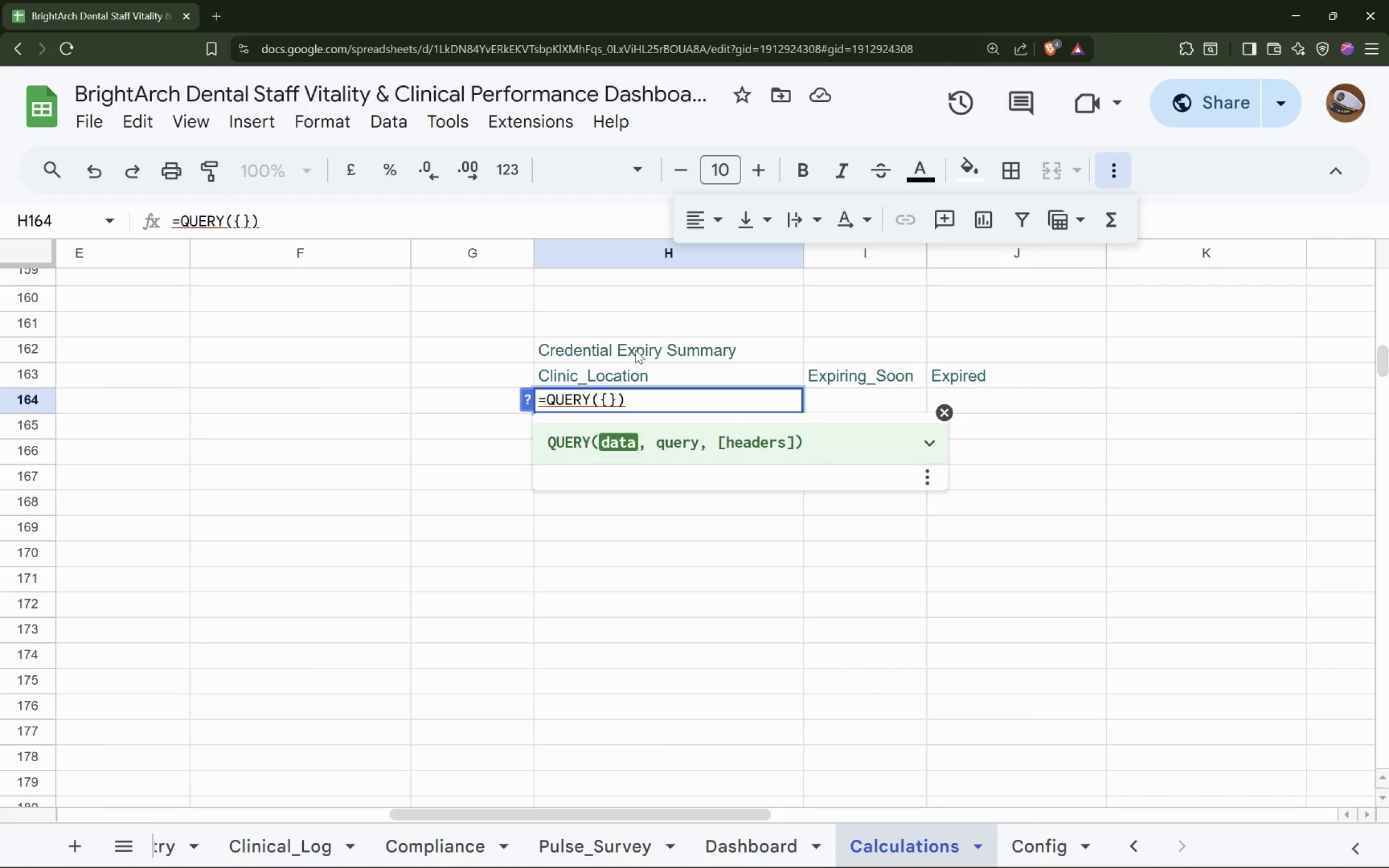 
type(Compliance!A:E, Employee_ R)
key(Backspace)
key(Backspace)
type(REgi)
key(Backspace)
key(Backspace)
key(Backspace)
type(egistry!A:D)
 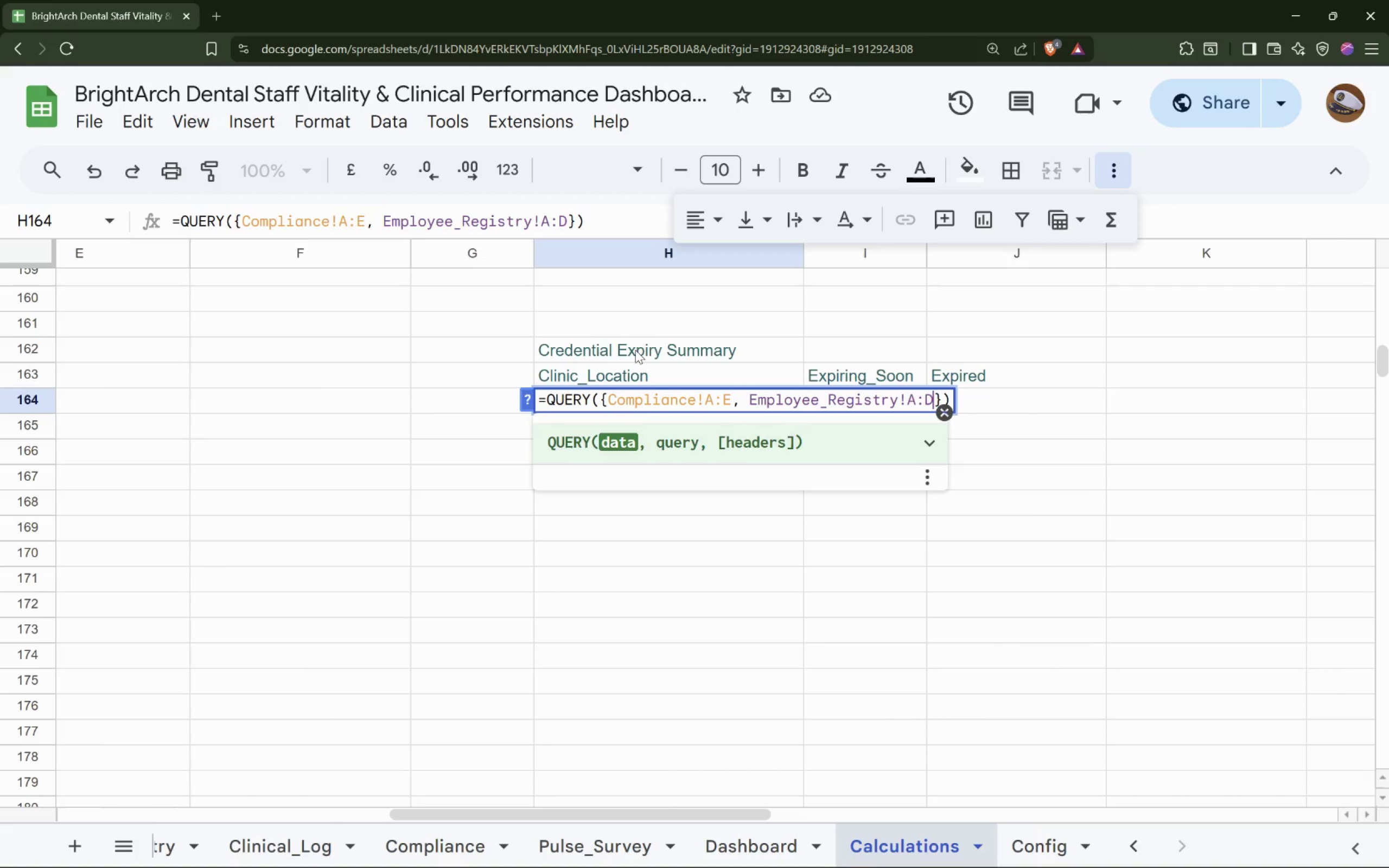 
key(ArrowRight)
 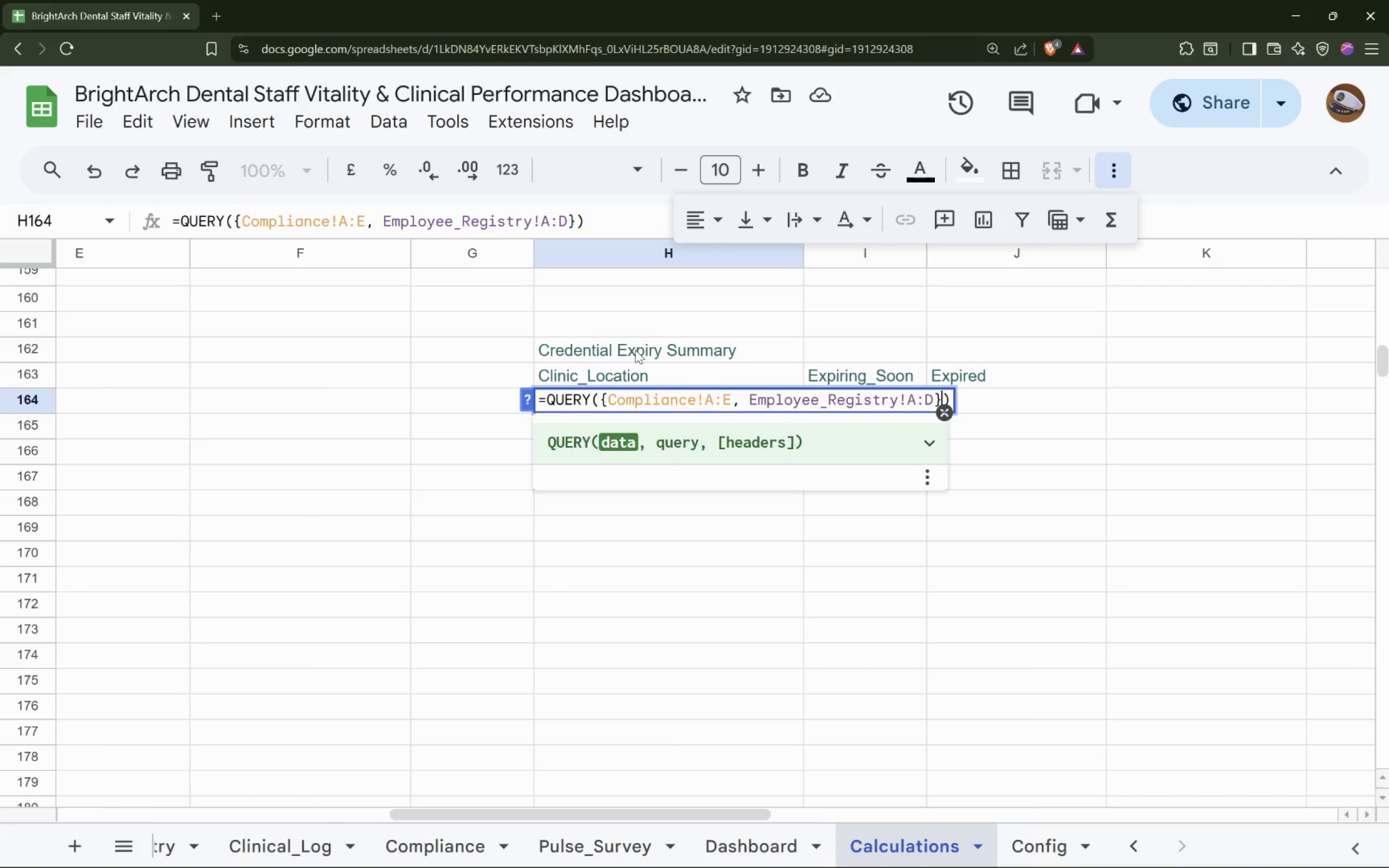 
key(Comma)
 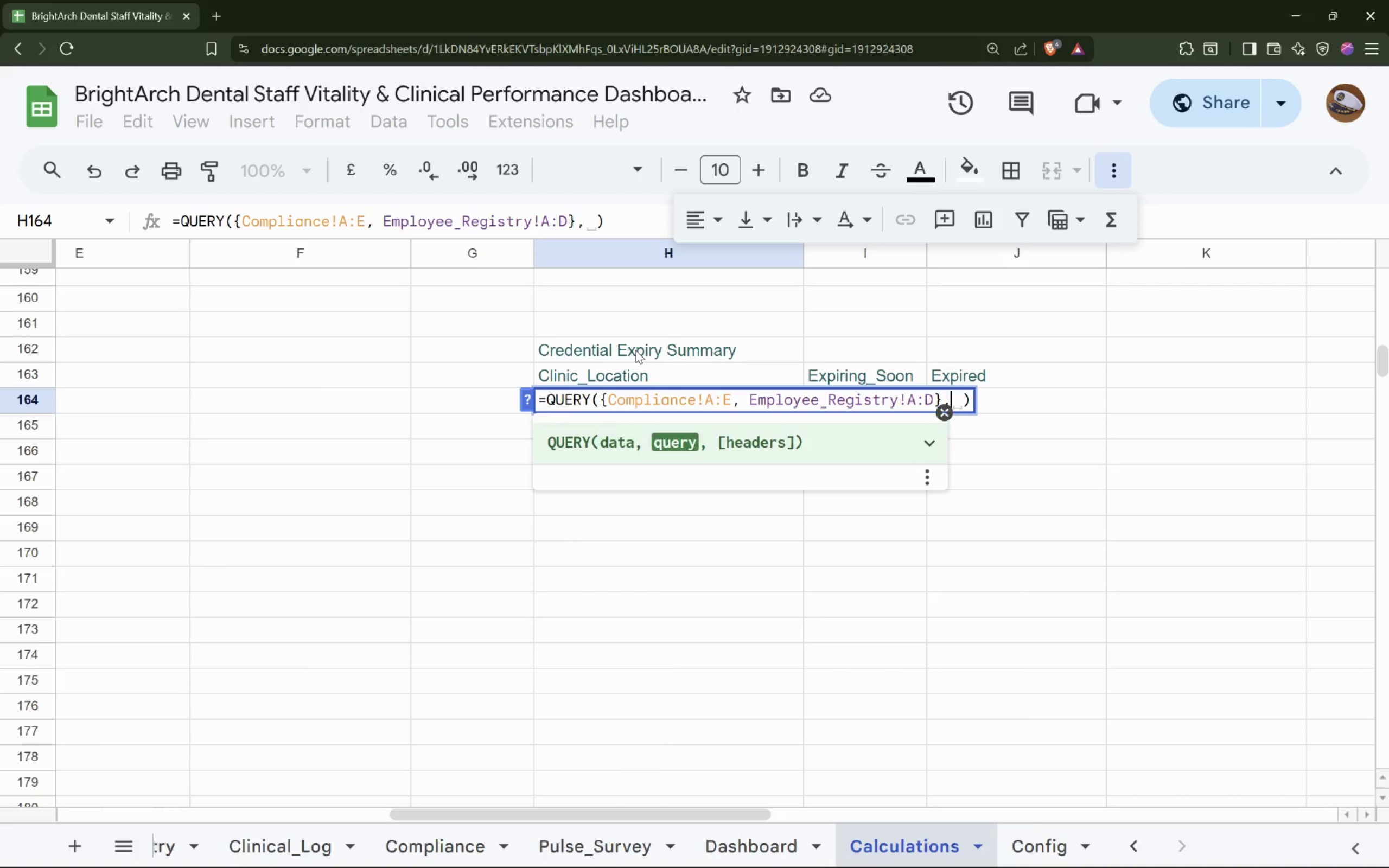 
key(Space)
 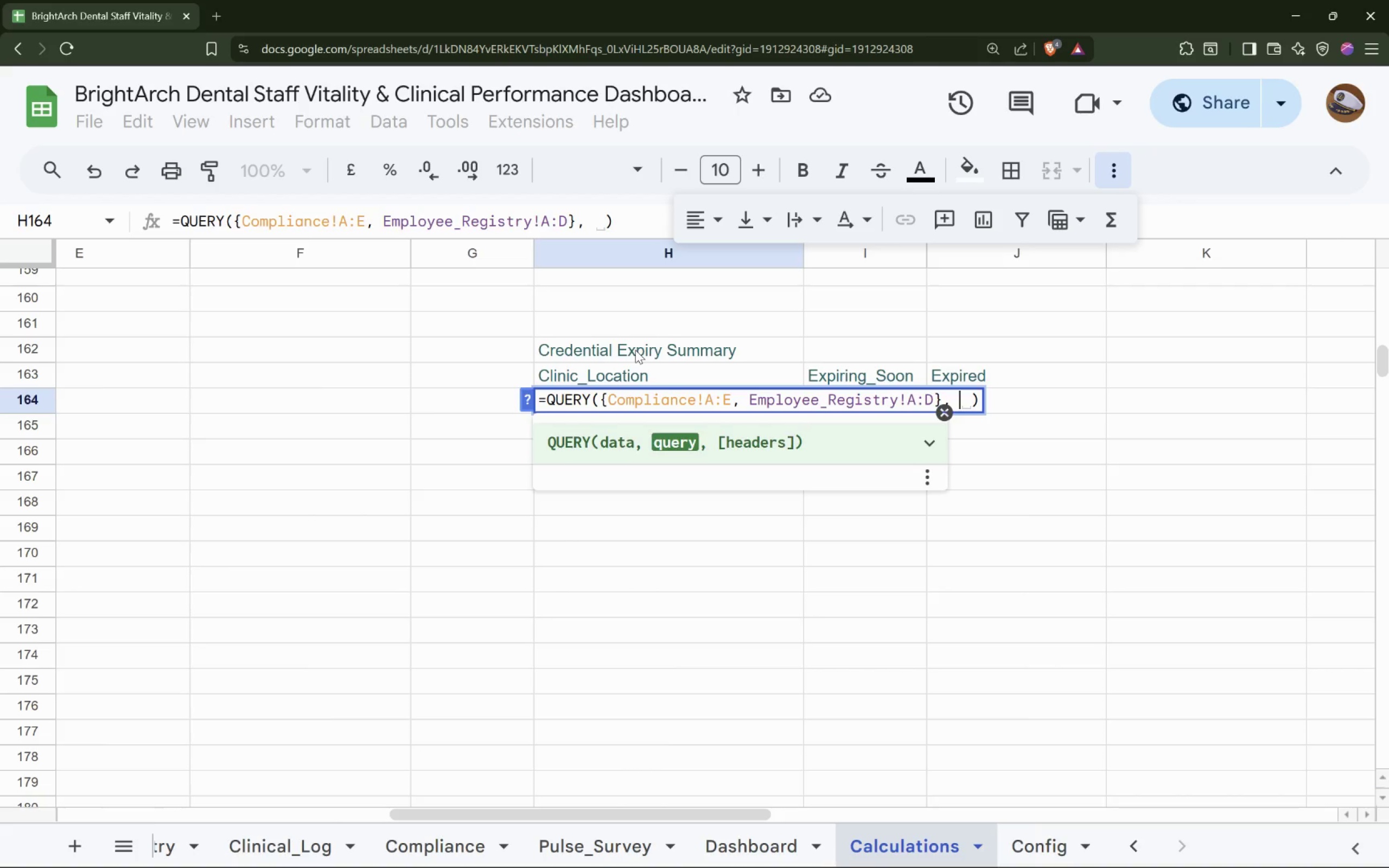 
key(Shift+Quote)
 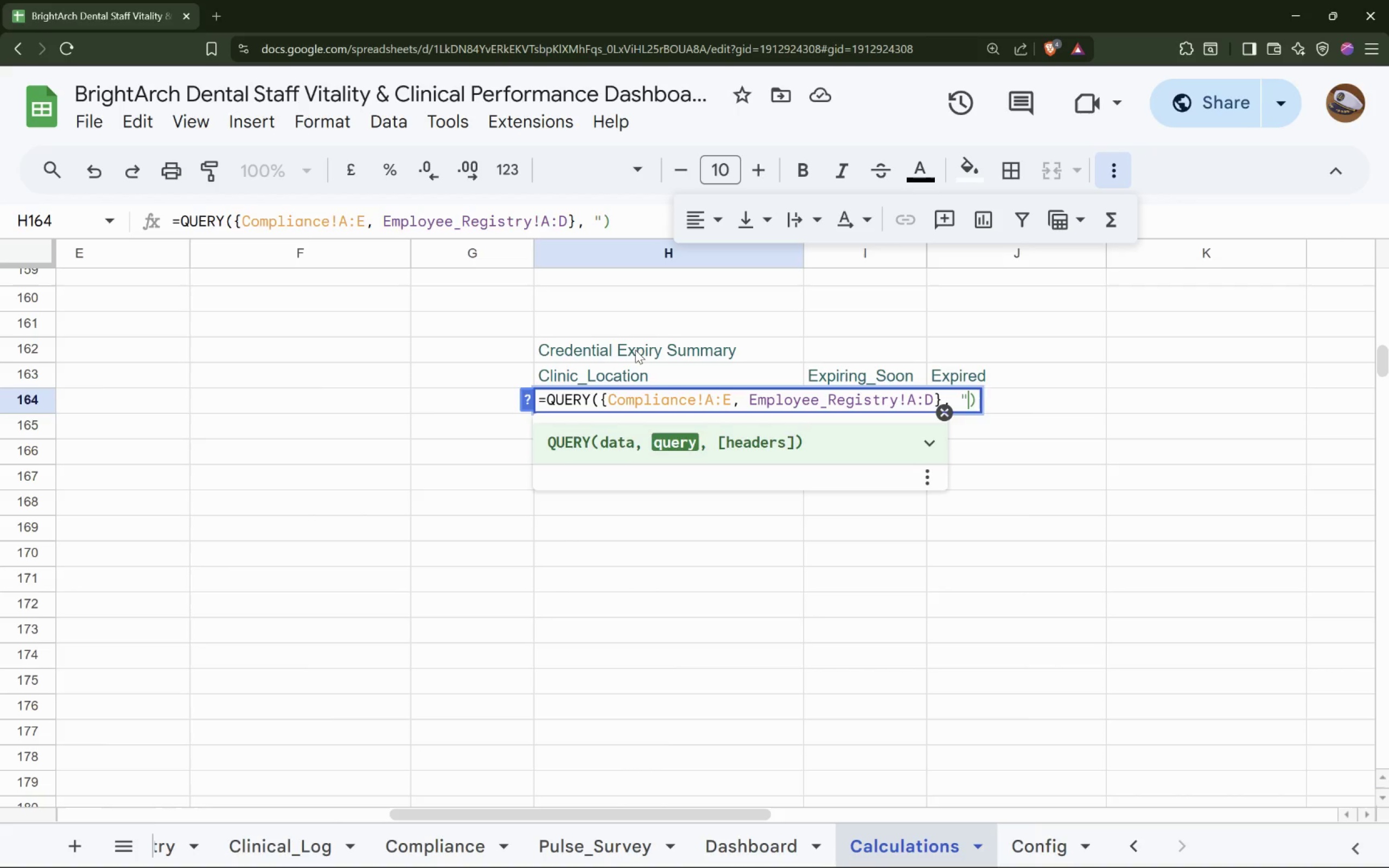 
key(Shift+Quote)
 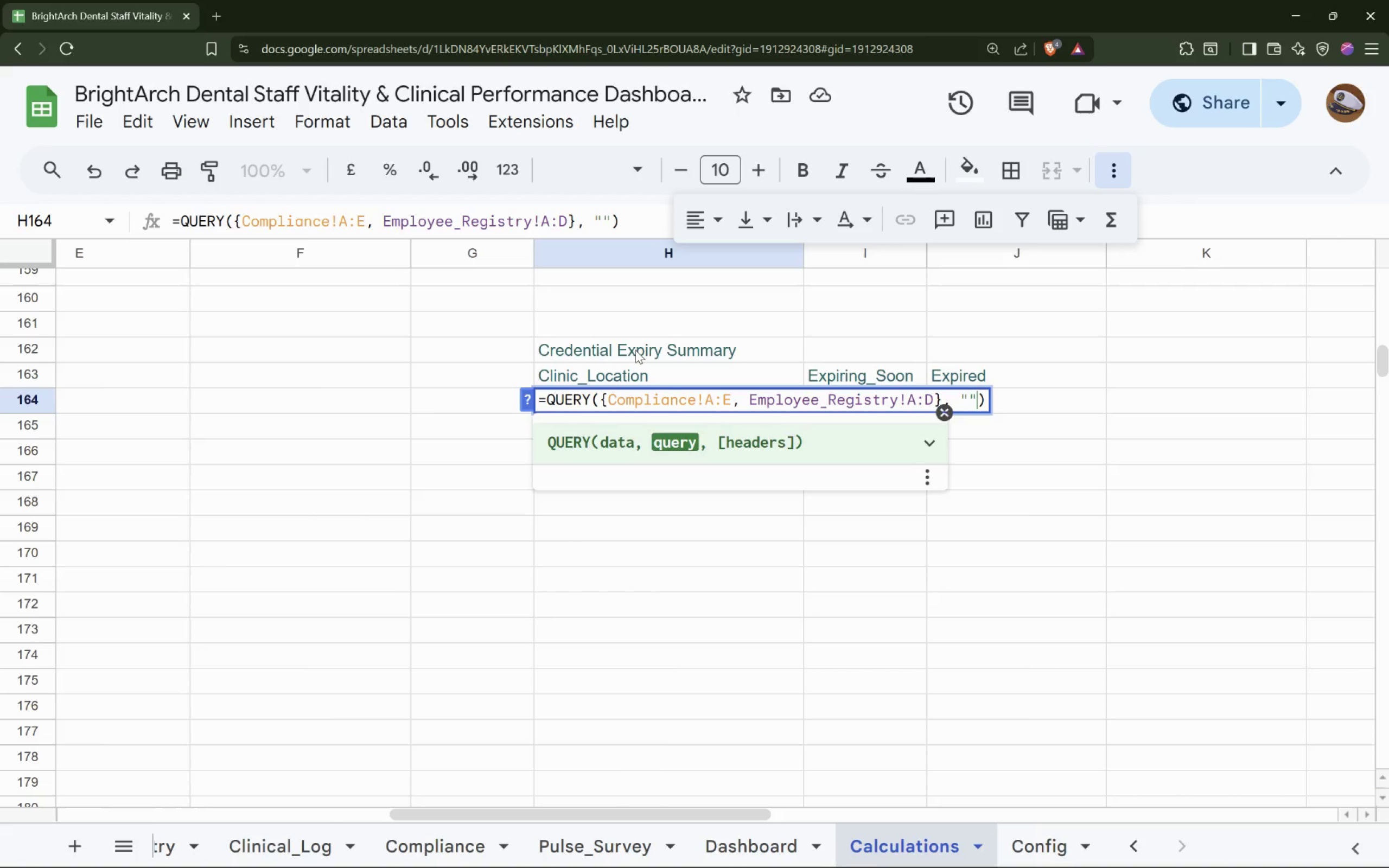 
key(ArrowLeft)
 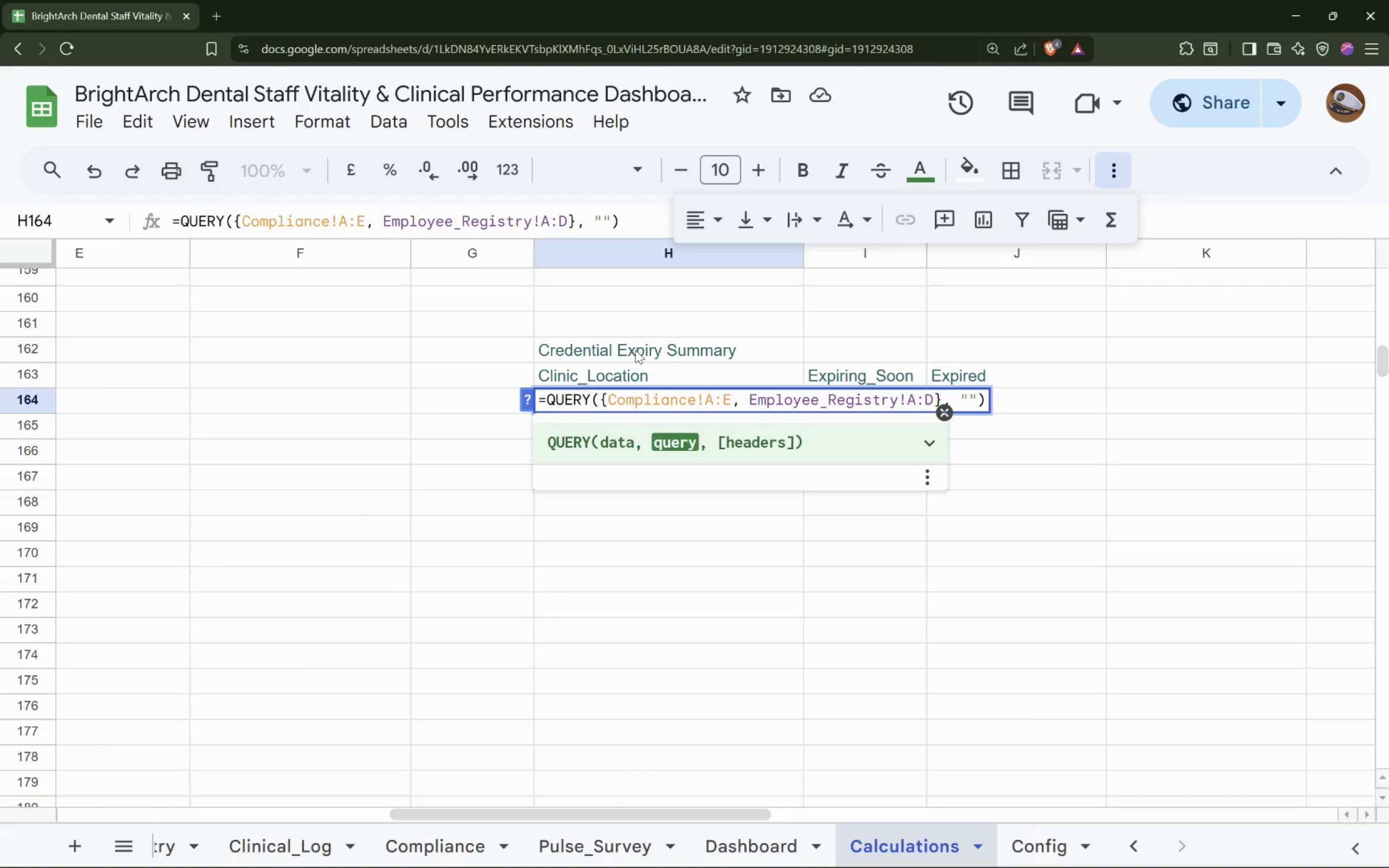 
type(SELECT Col6, Coun)
key(Backspace)
key(Backspace)
key(Backspace)
type(OUNTIF())
 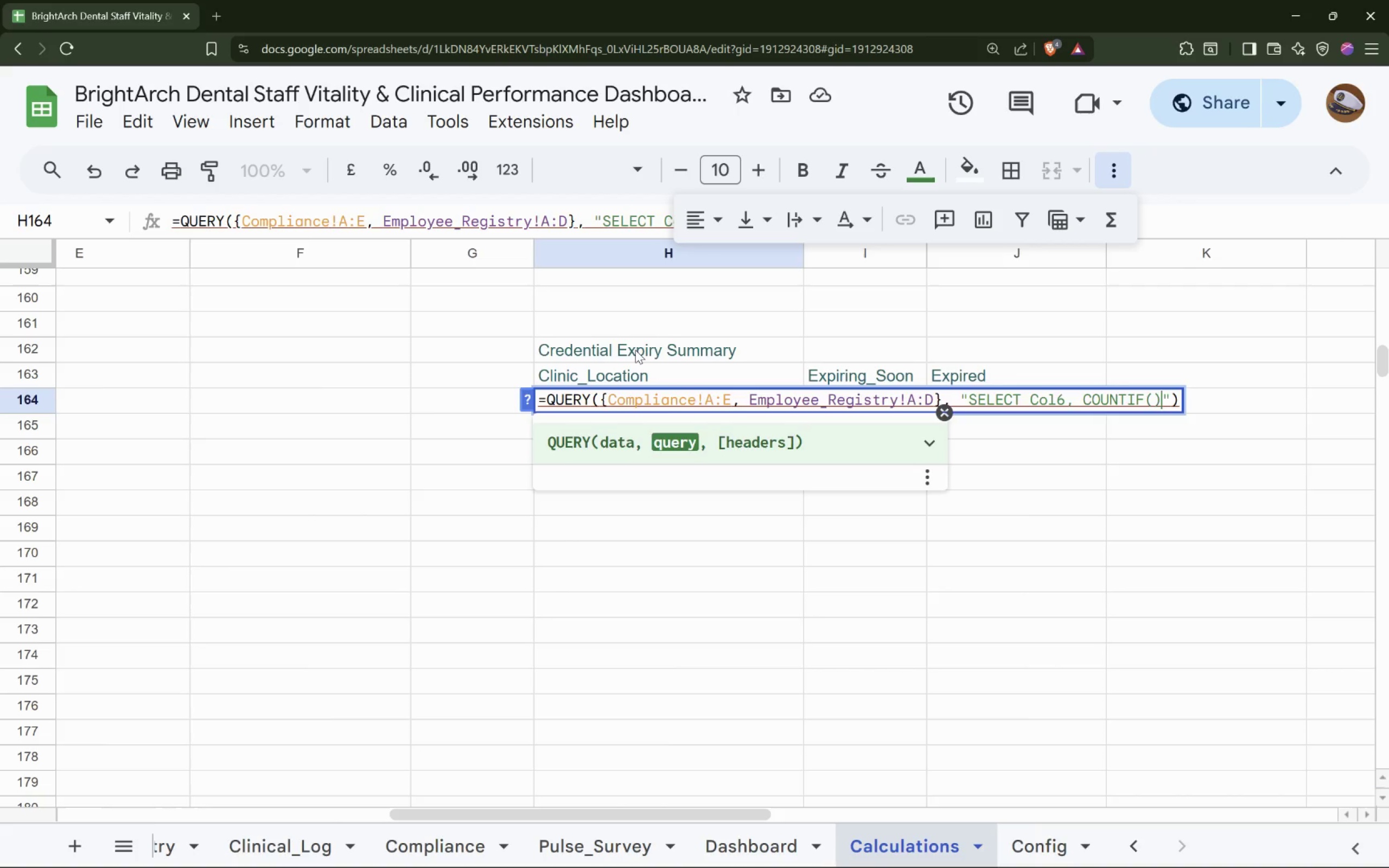 
key(ArrowLeft)
 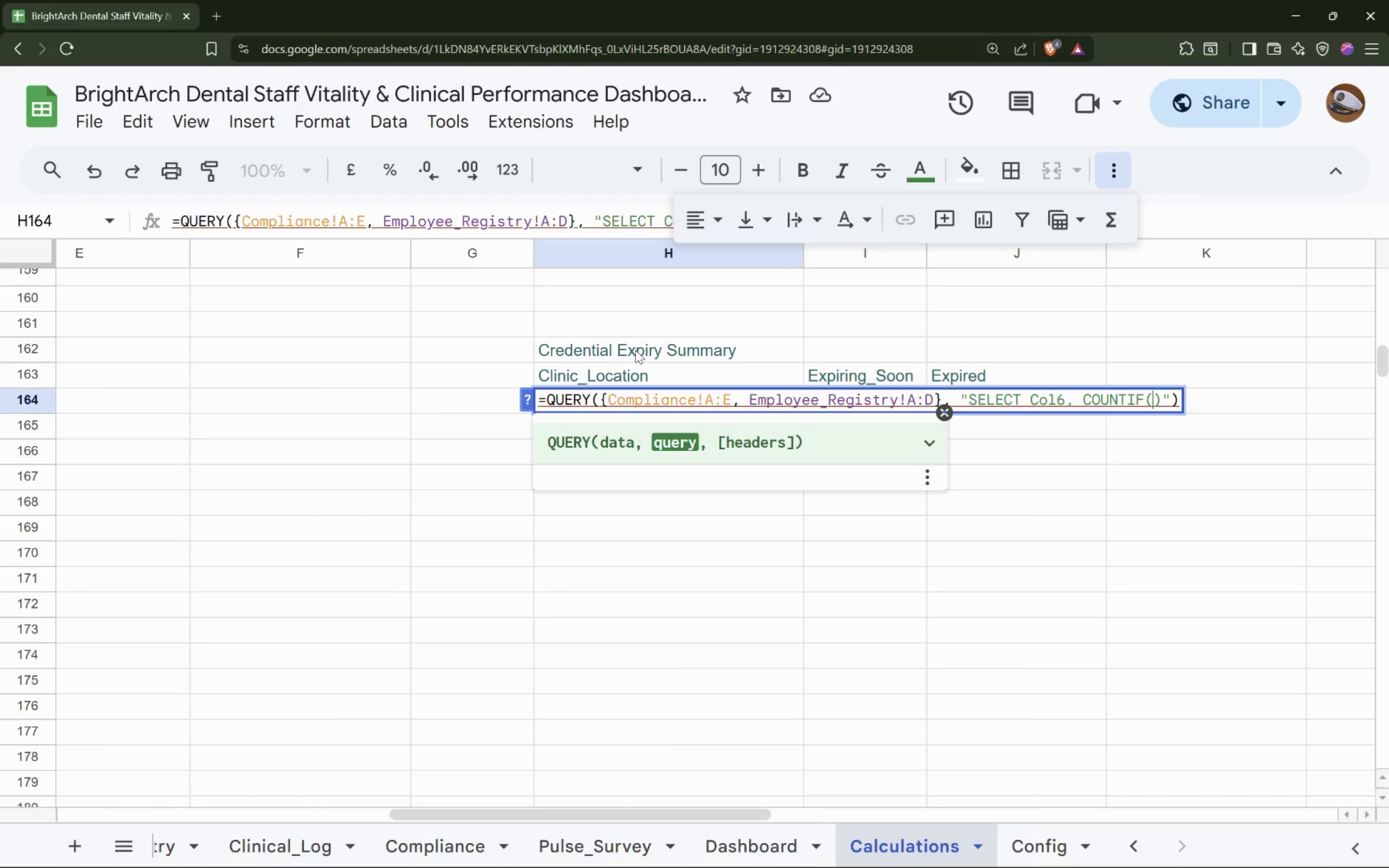 
type(Col4, '>0 and <=30')
 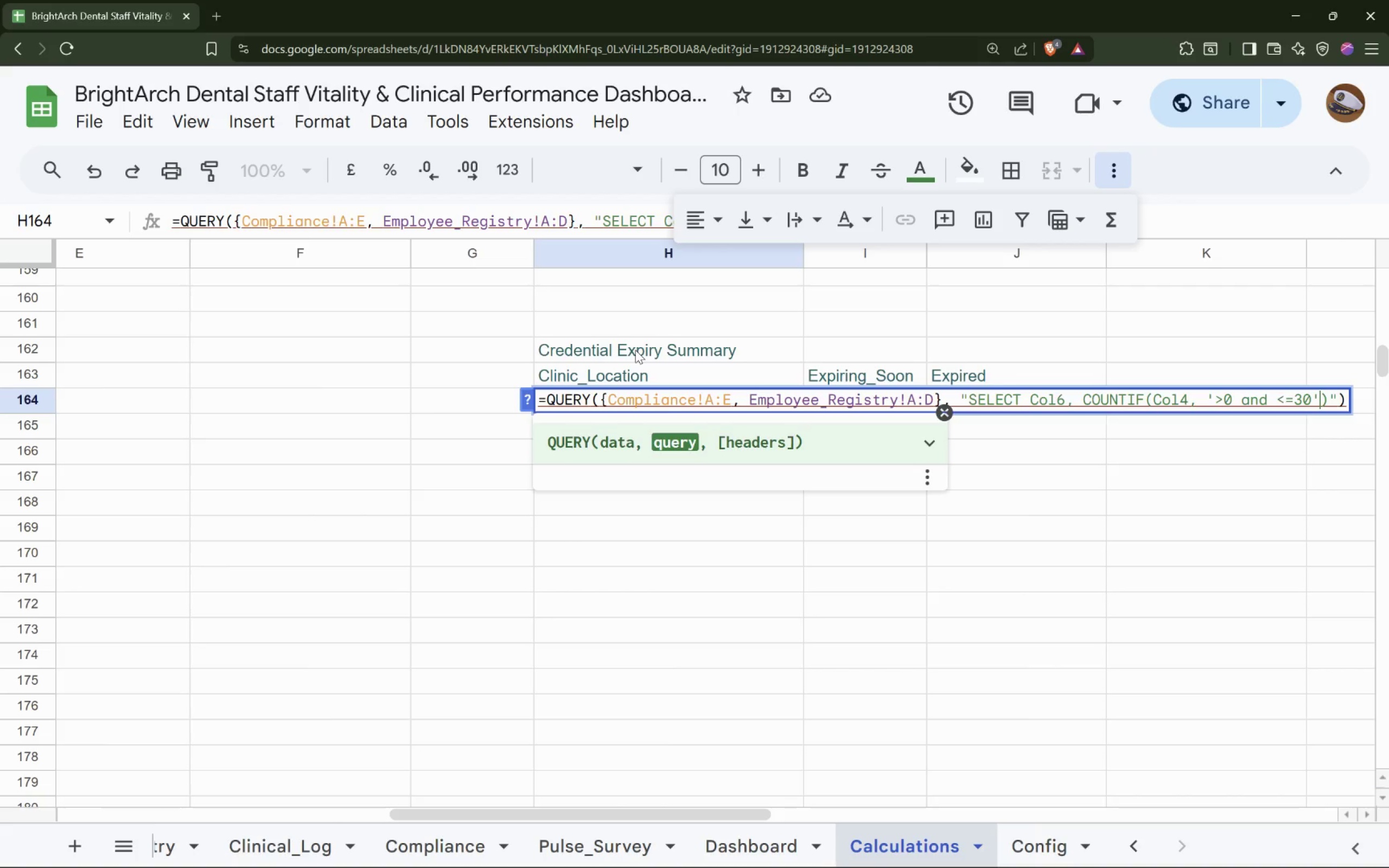 
key(ArrowRight)
 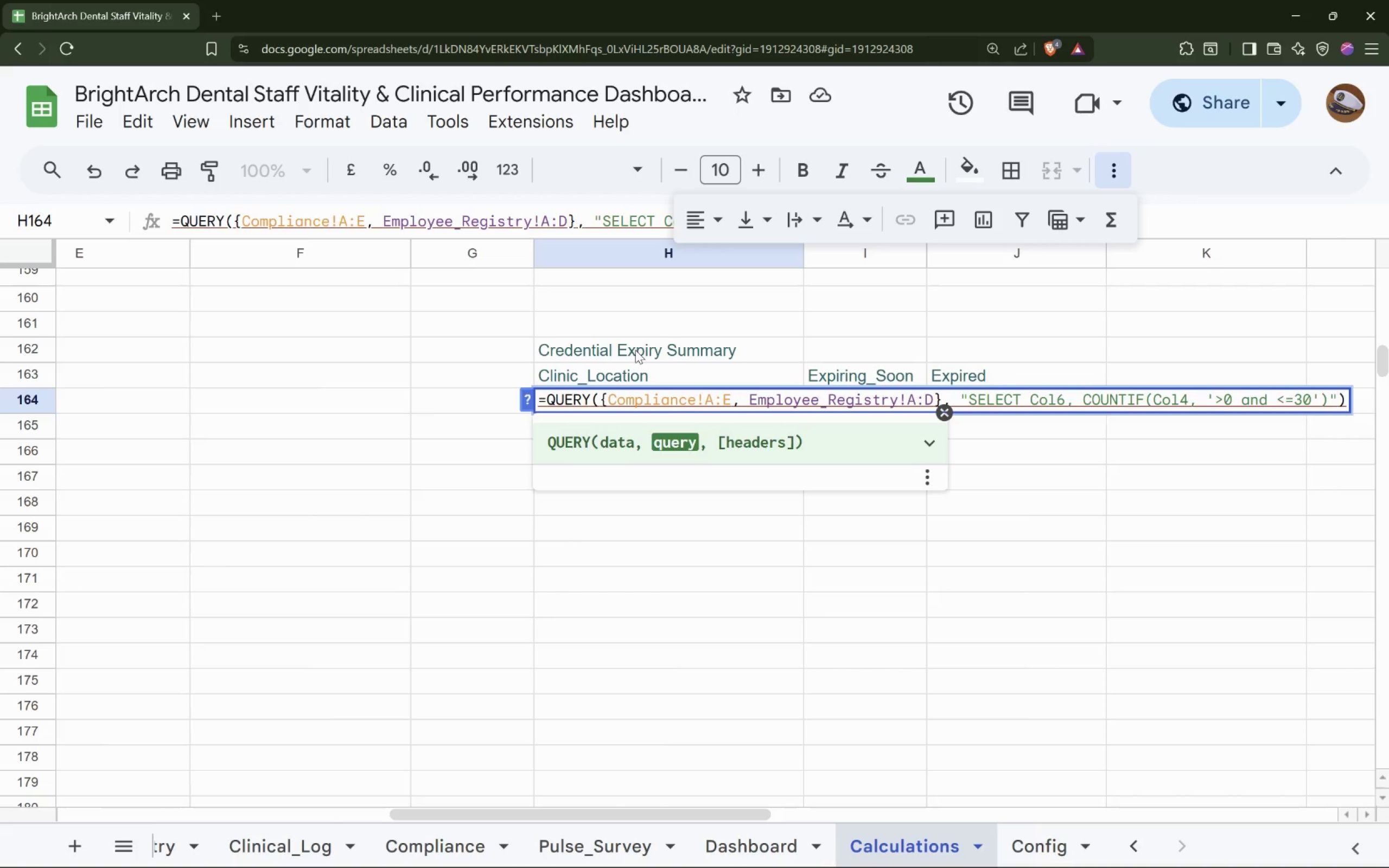 
type(, COUNTIF(Col4, '<0')
 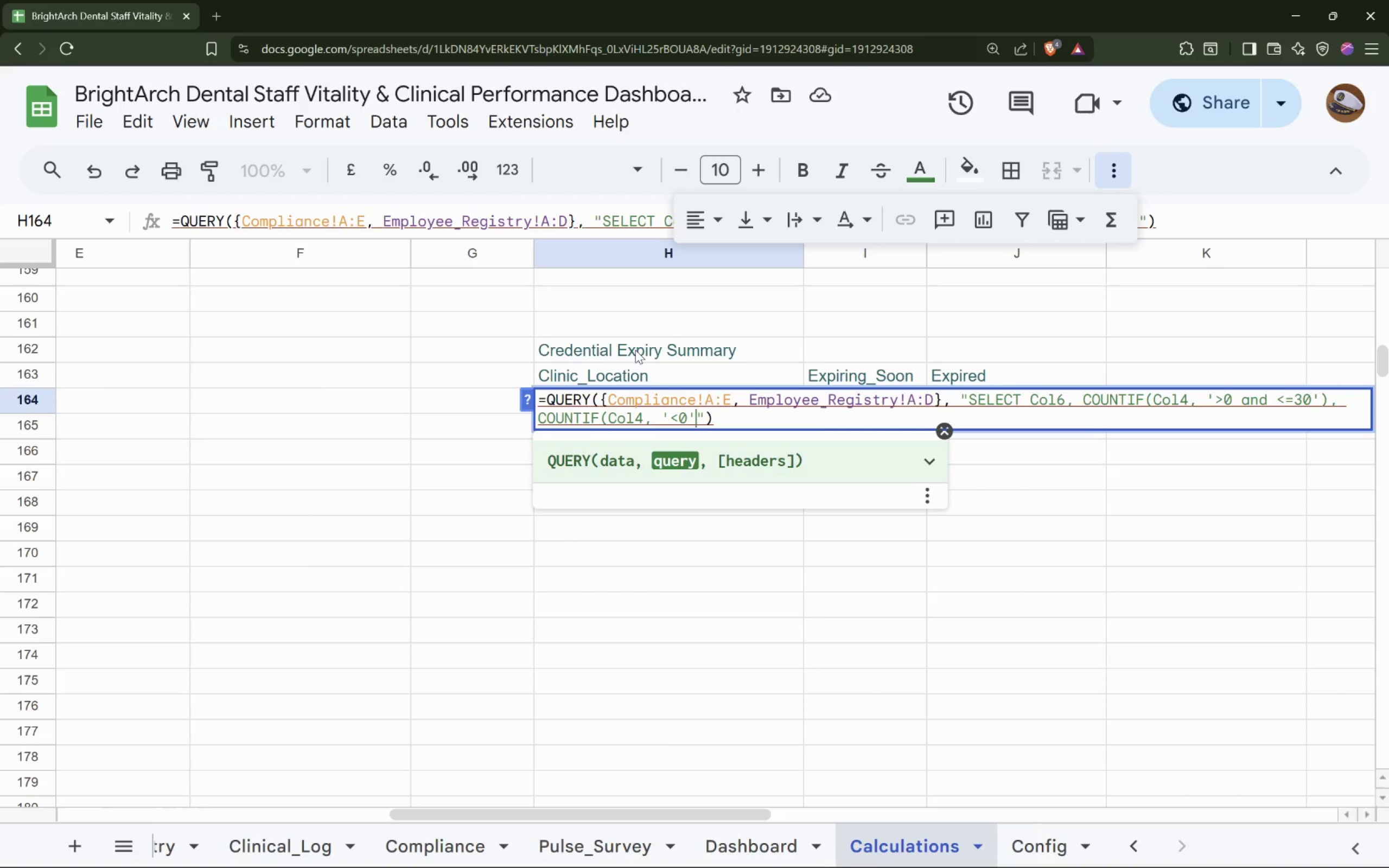 
type() Wh)
key(Backspace)
type(HERE Col4 is )
key(Backspace)
key(Backspace)
key(Backspace)
type(IS NOT NULL GROUP BY Col )
key(Backspace)
type(6)
 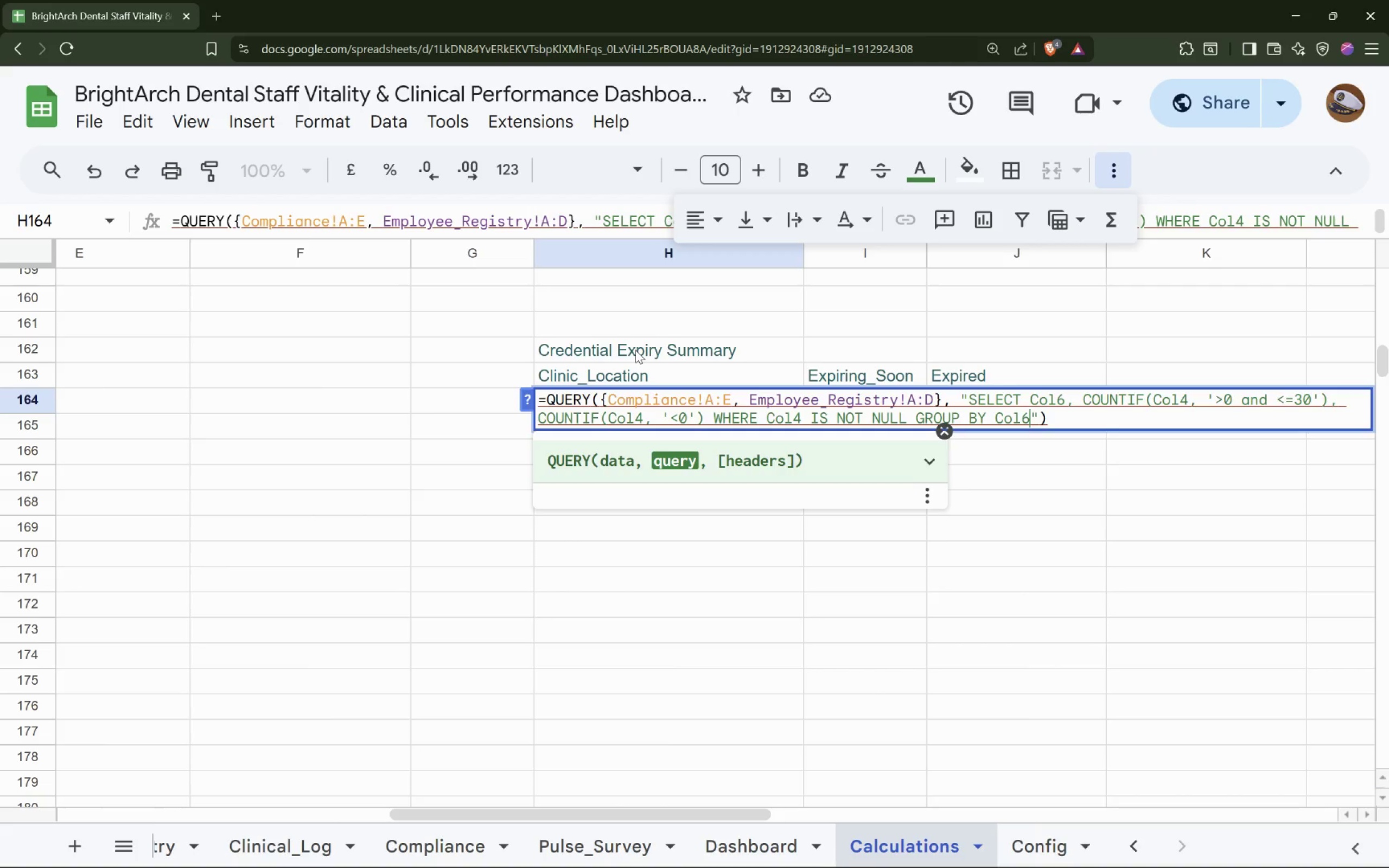 
key(ArrowRight)
 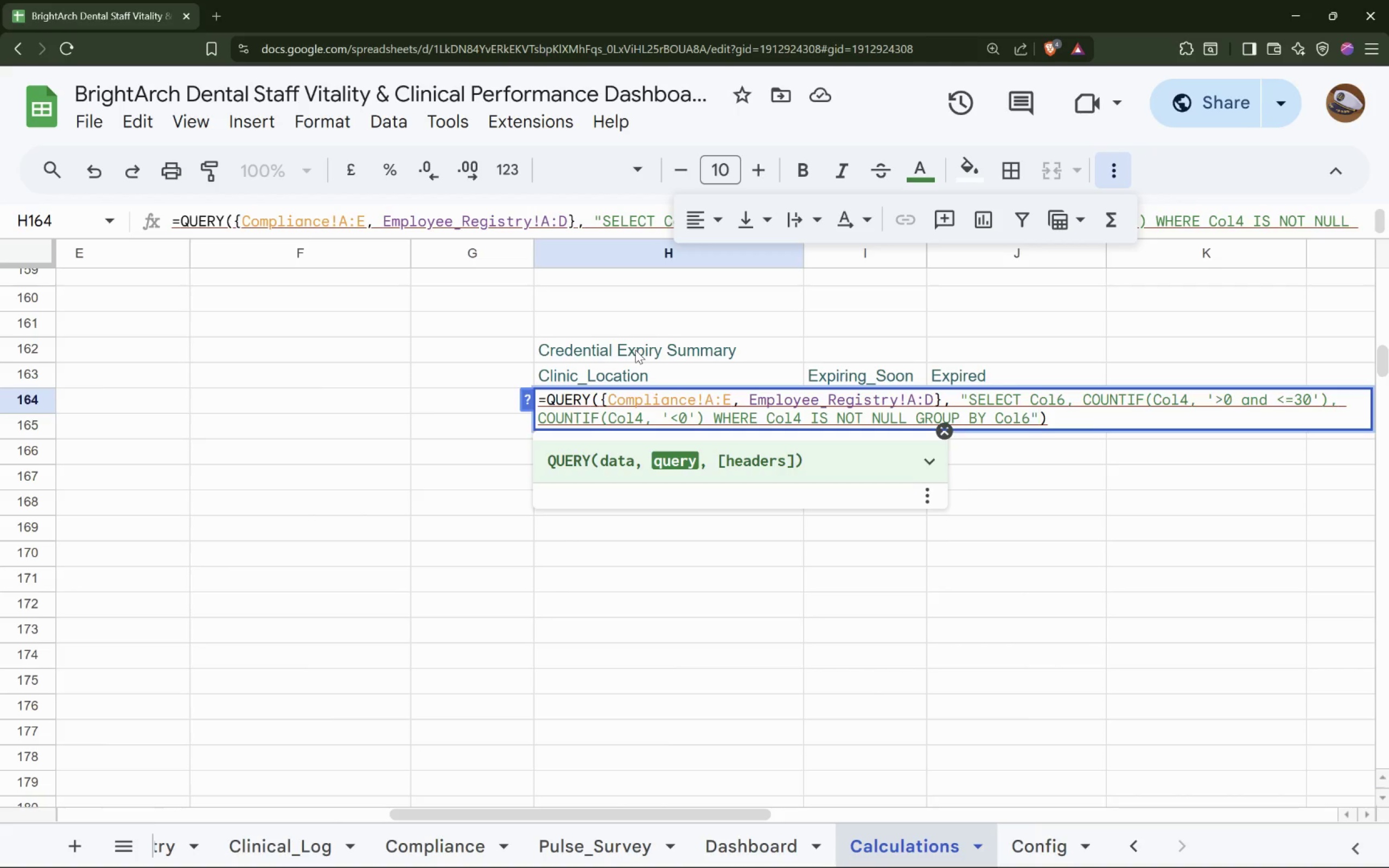 
key(Comma)
 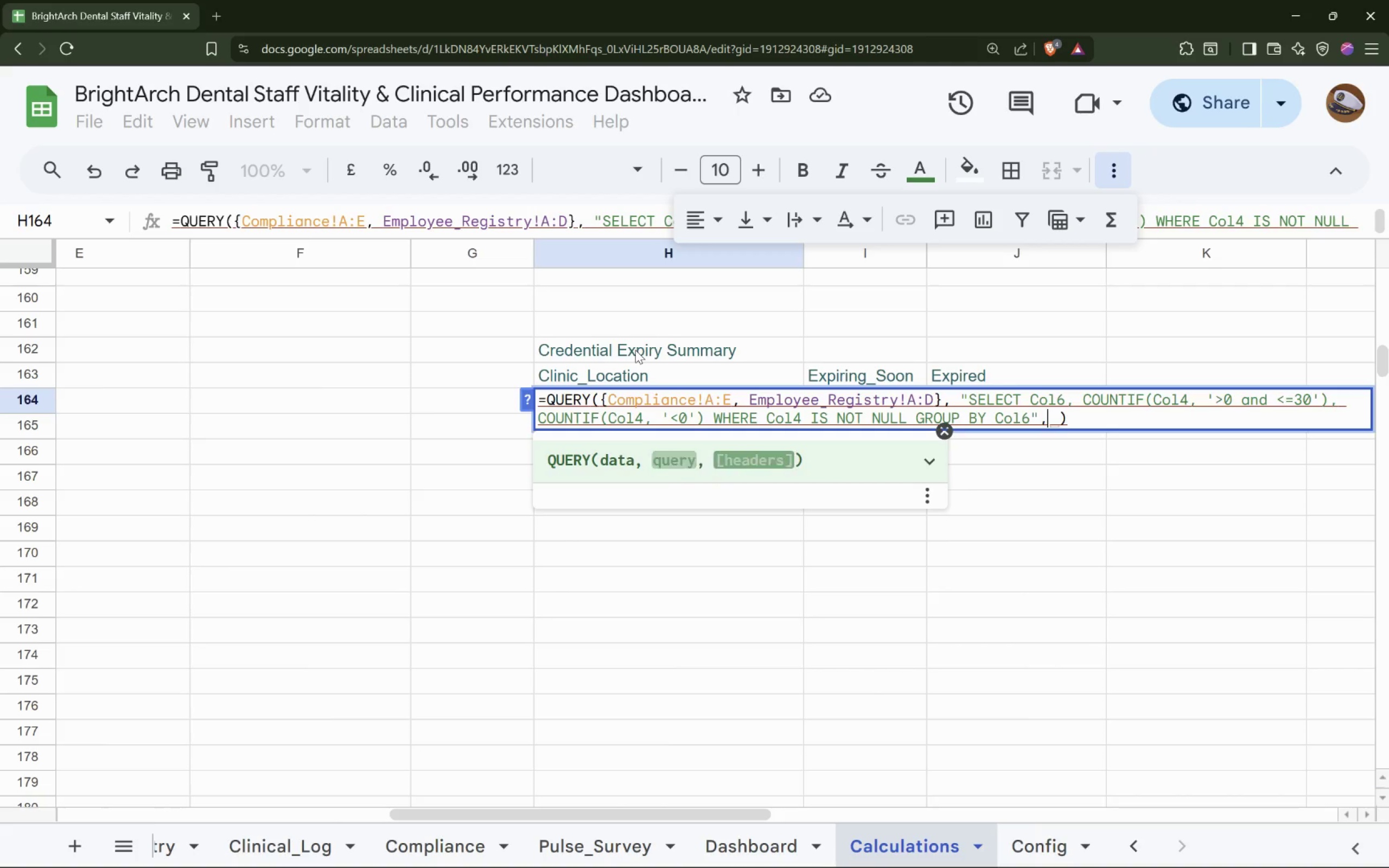 
key(Space)
 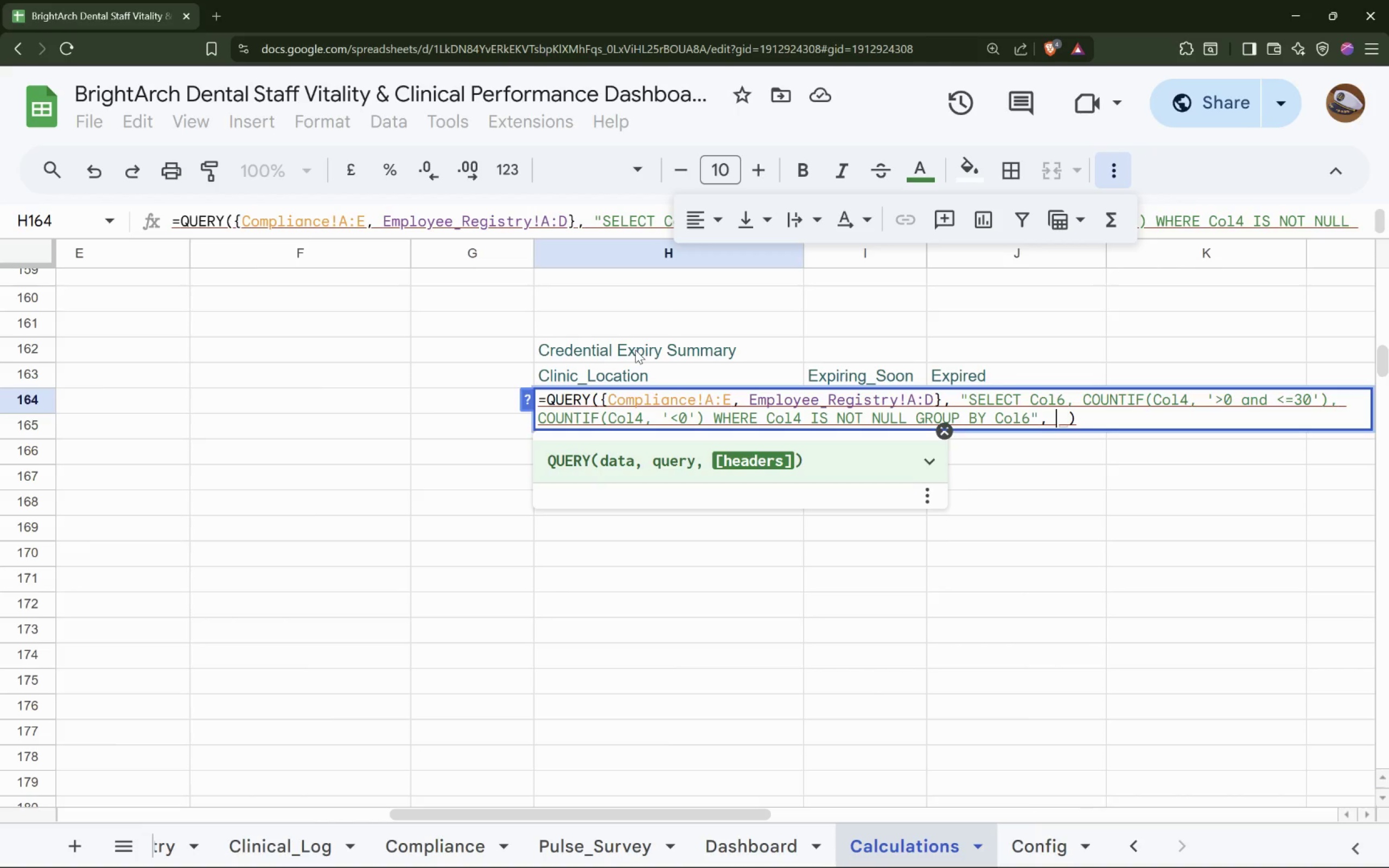 
key(1)
 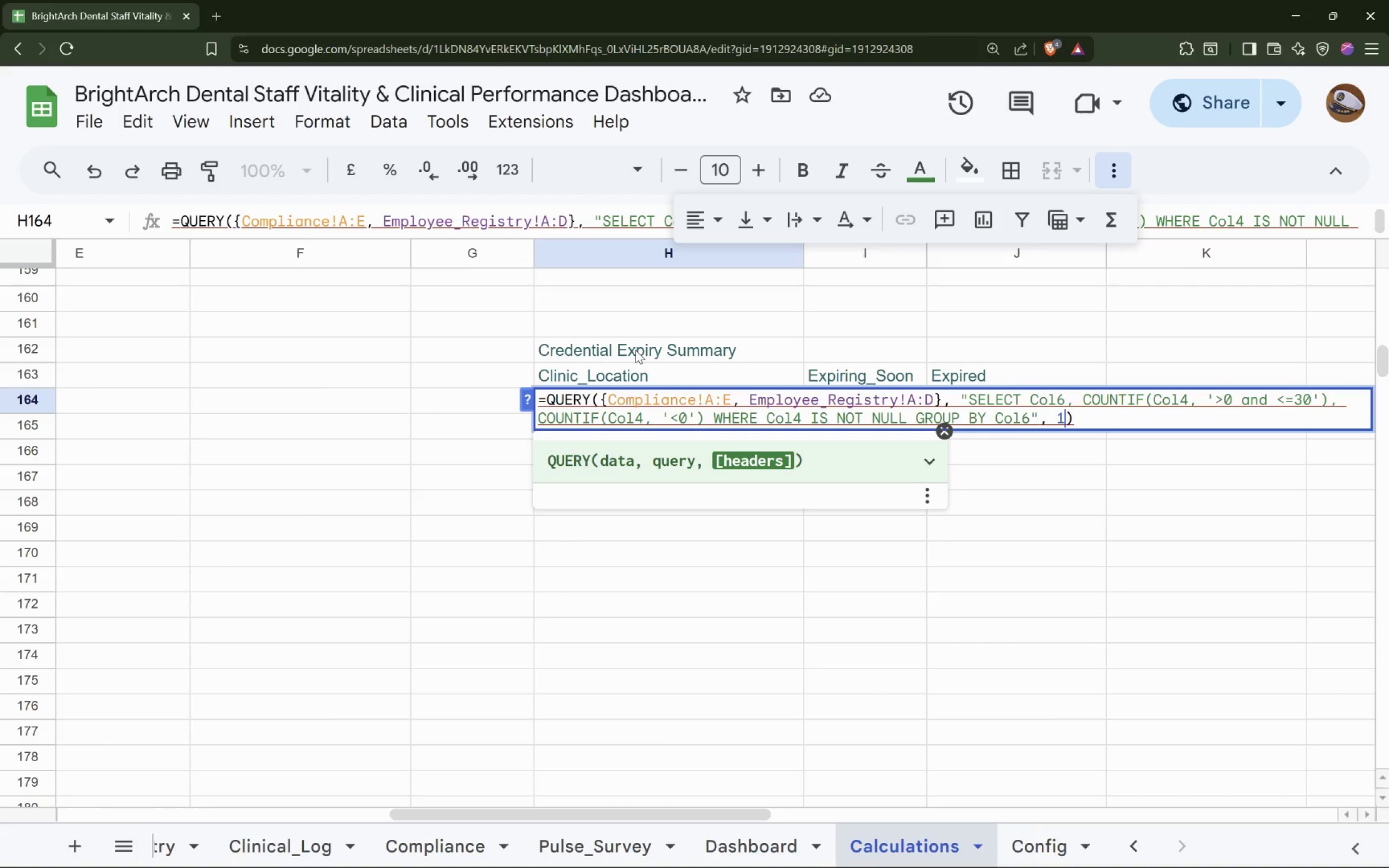 
key(Enter)
 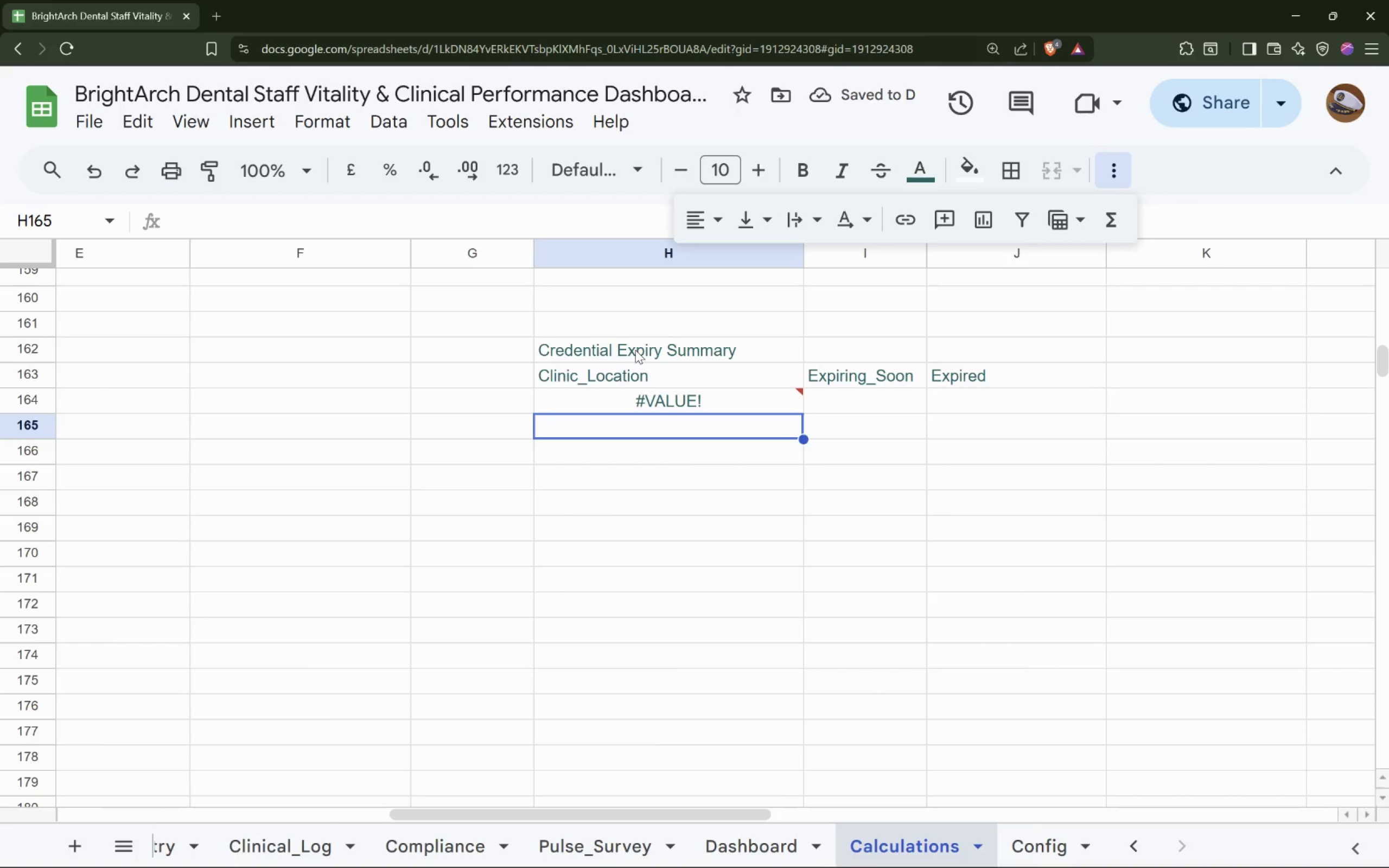 
left_click([666, 401])
 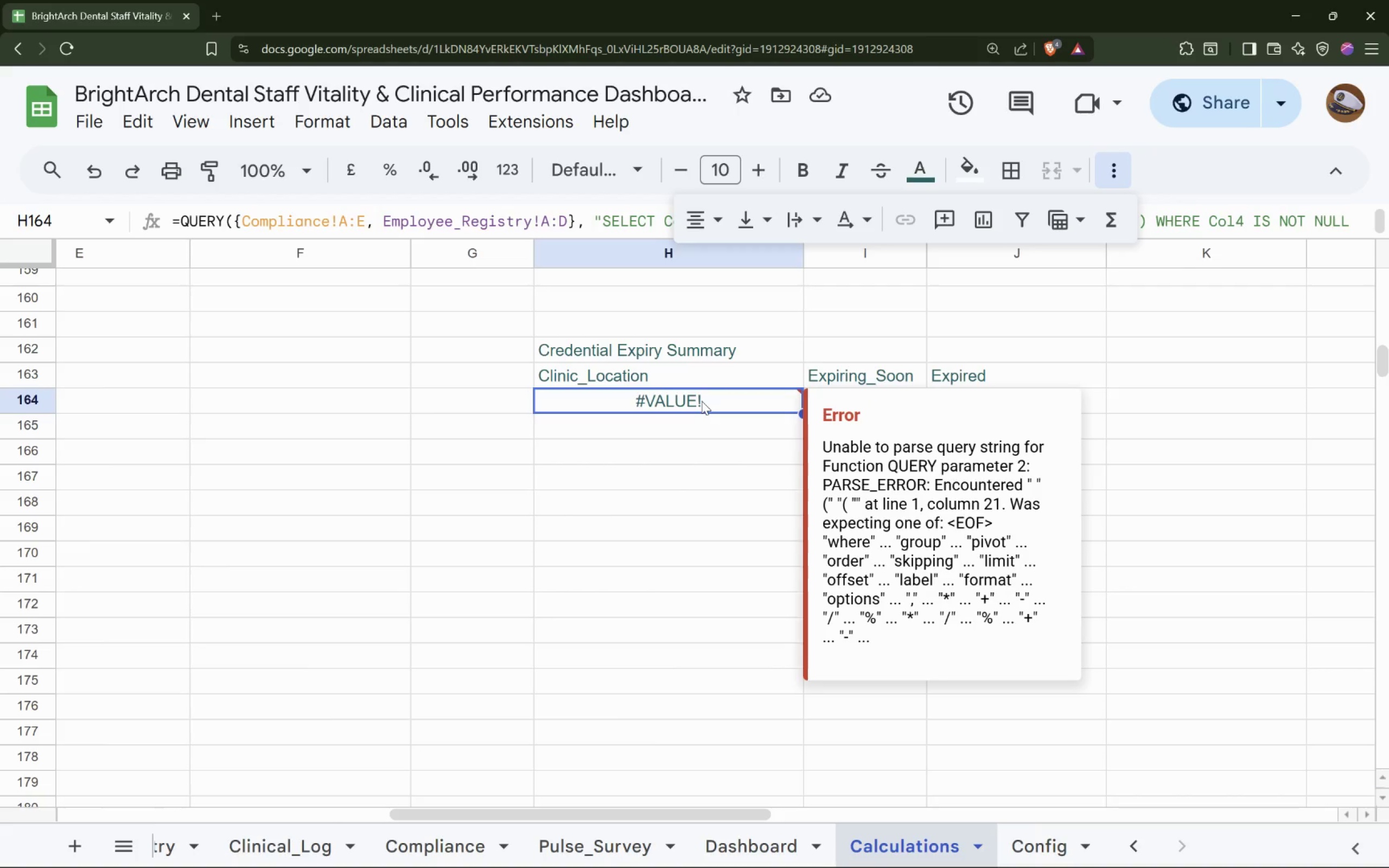 
wait(20.44)
 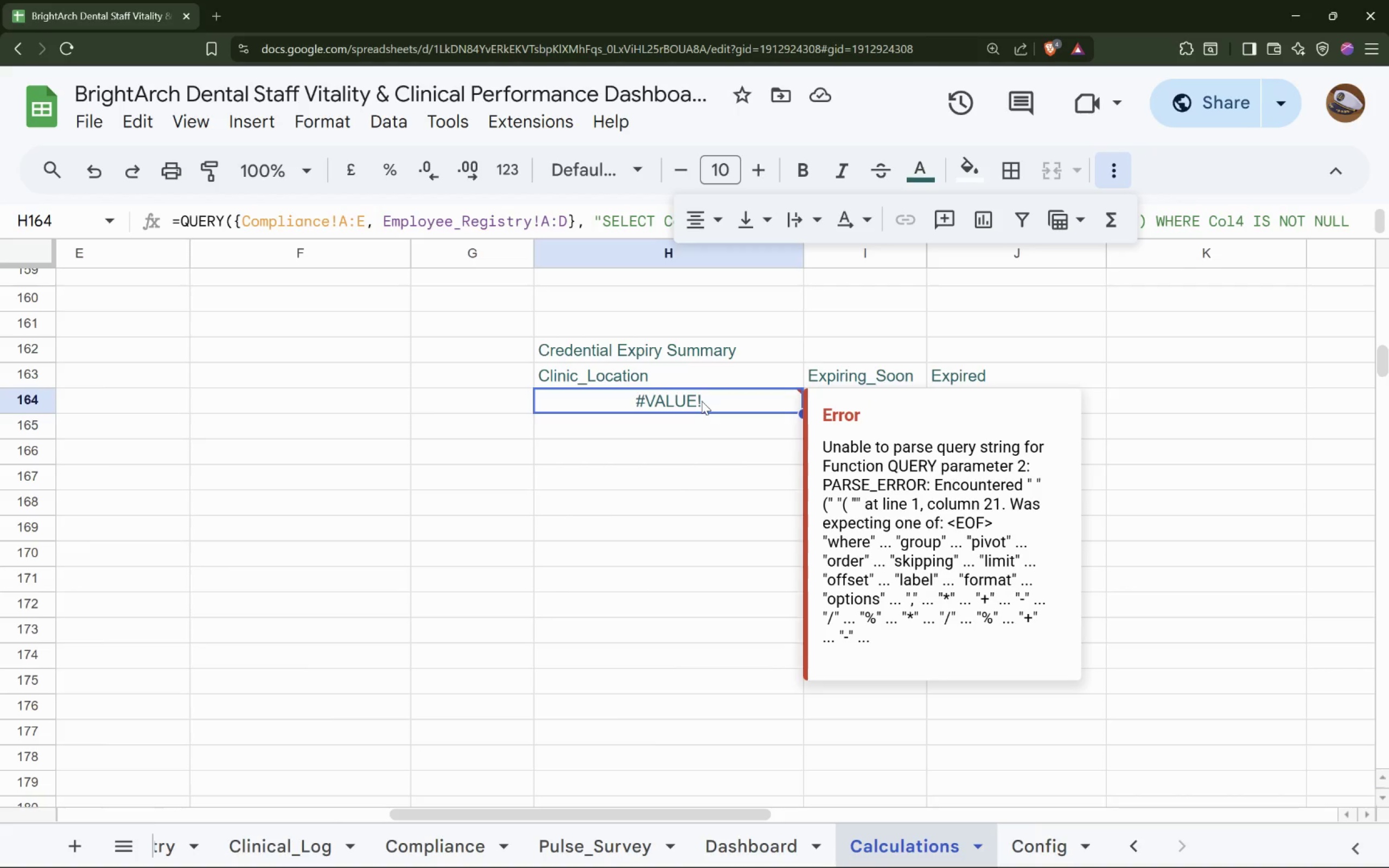 
left_click([702, 401])
 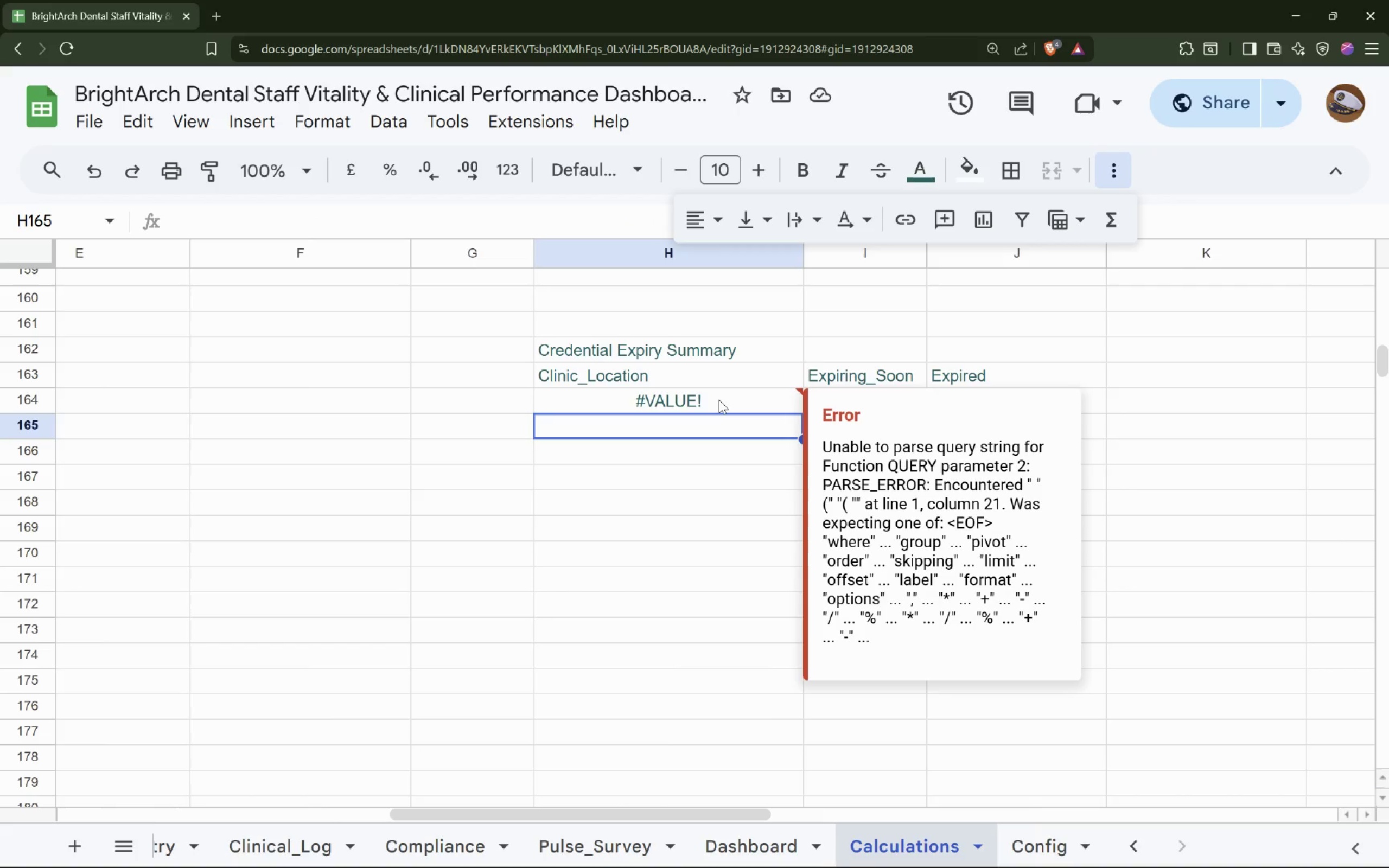 
left_click([719, 400])
 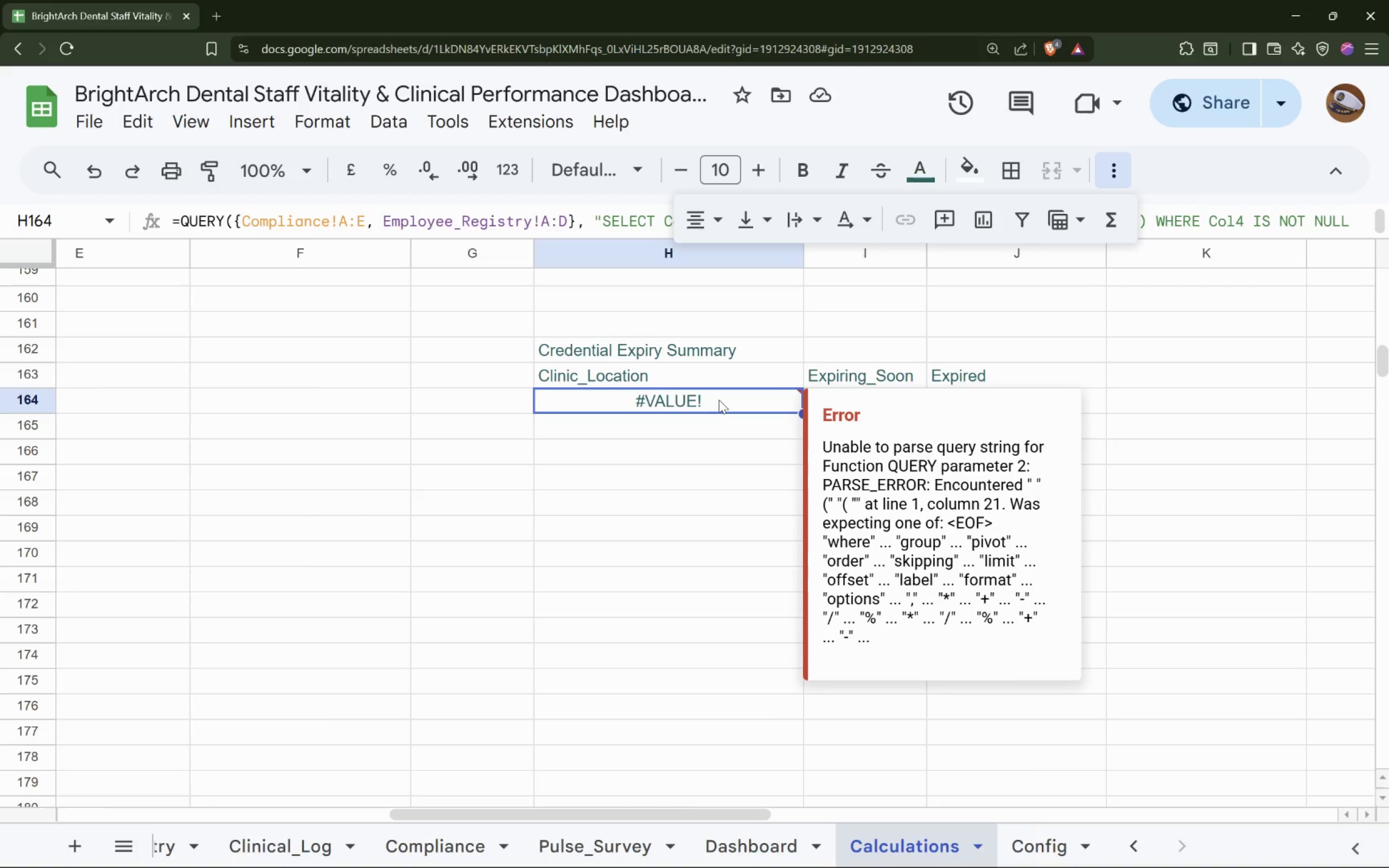 
wait(14.31)
 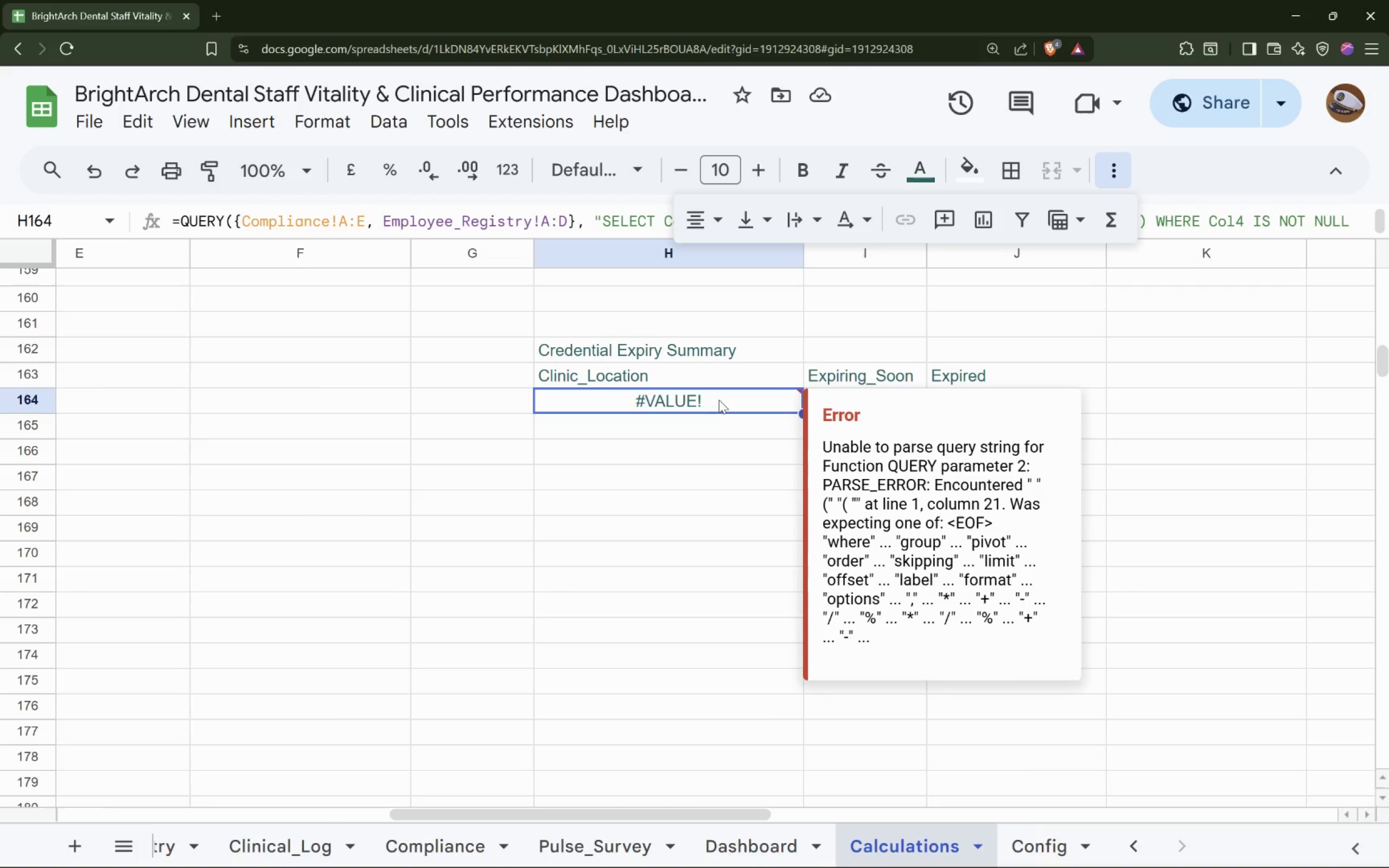 
double_click([719, 400])
 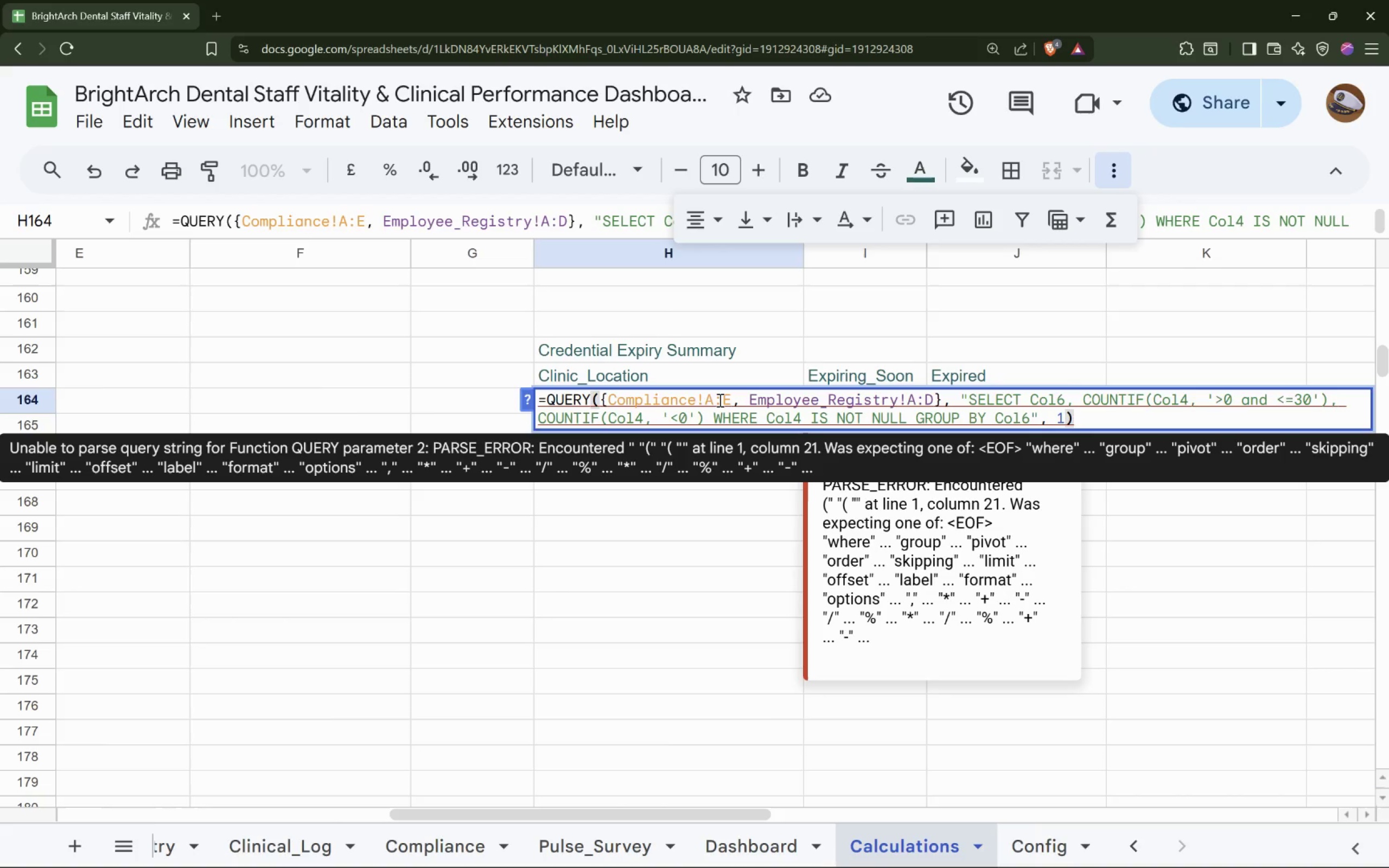 
left_click([737, 399])
 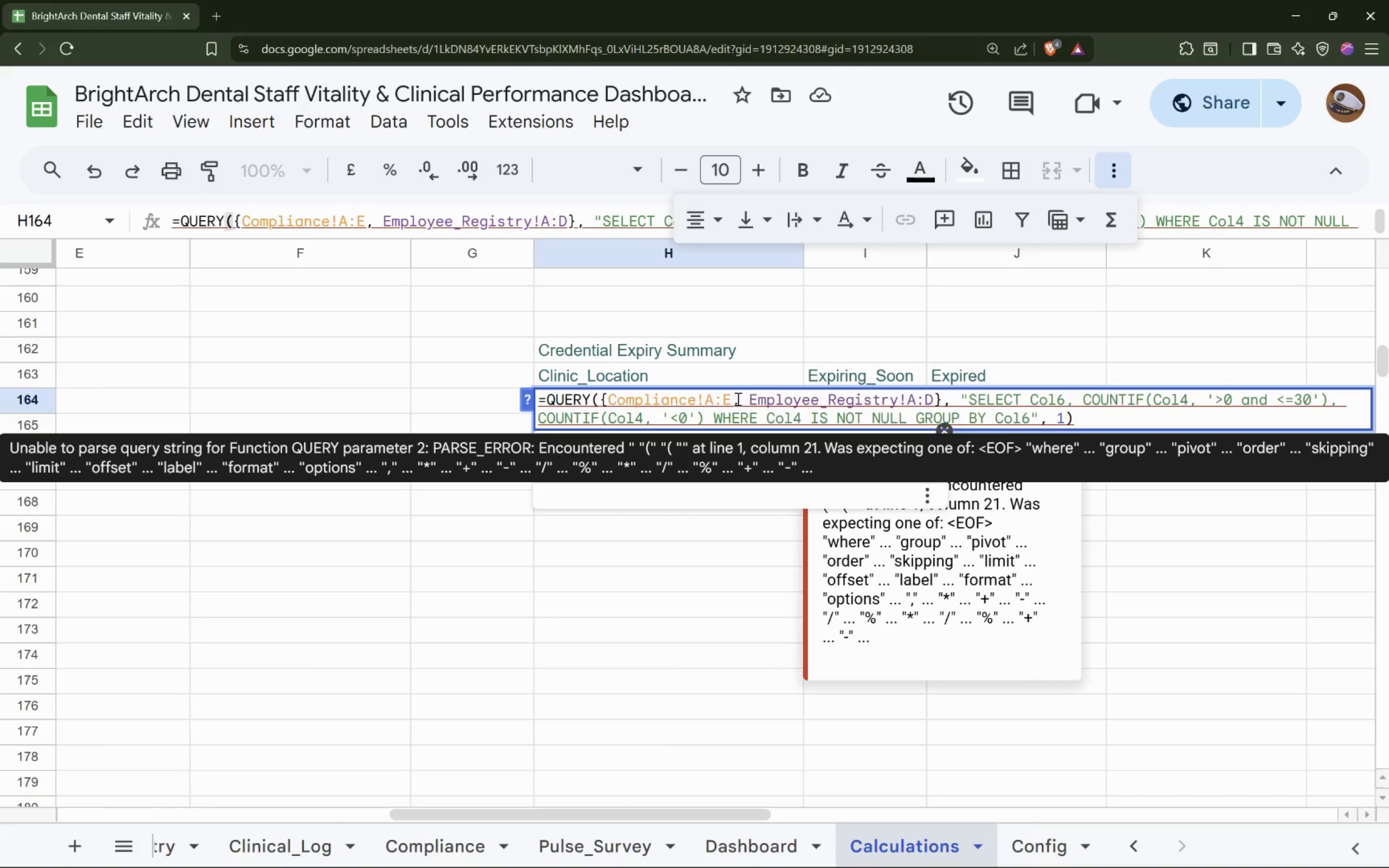 
double_click([737, 399])
 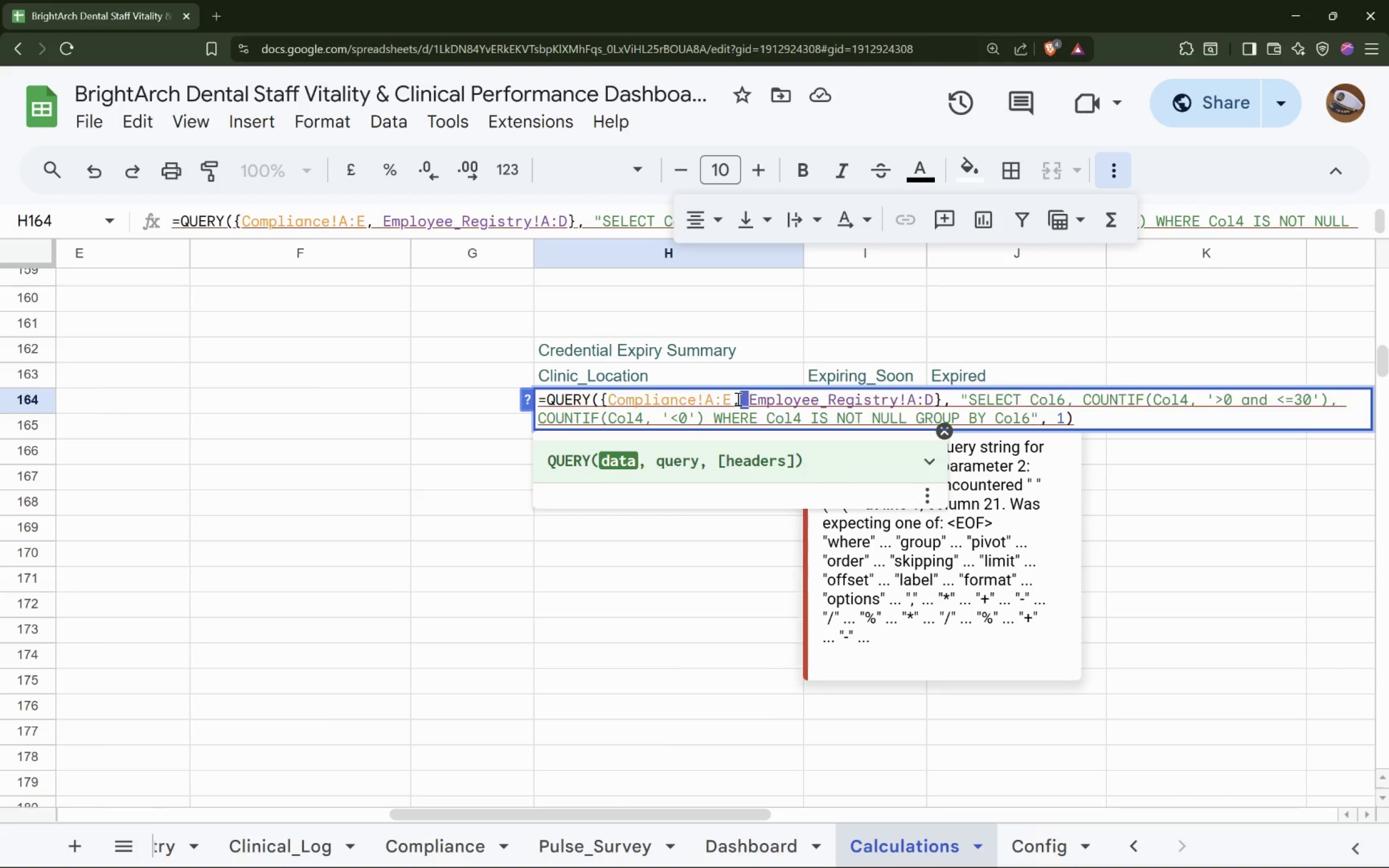 
triple_click([737, 399])
 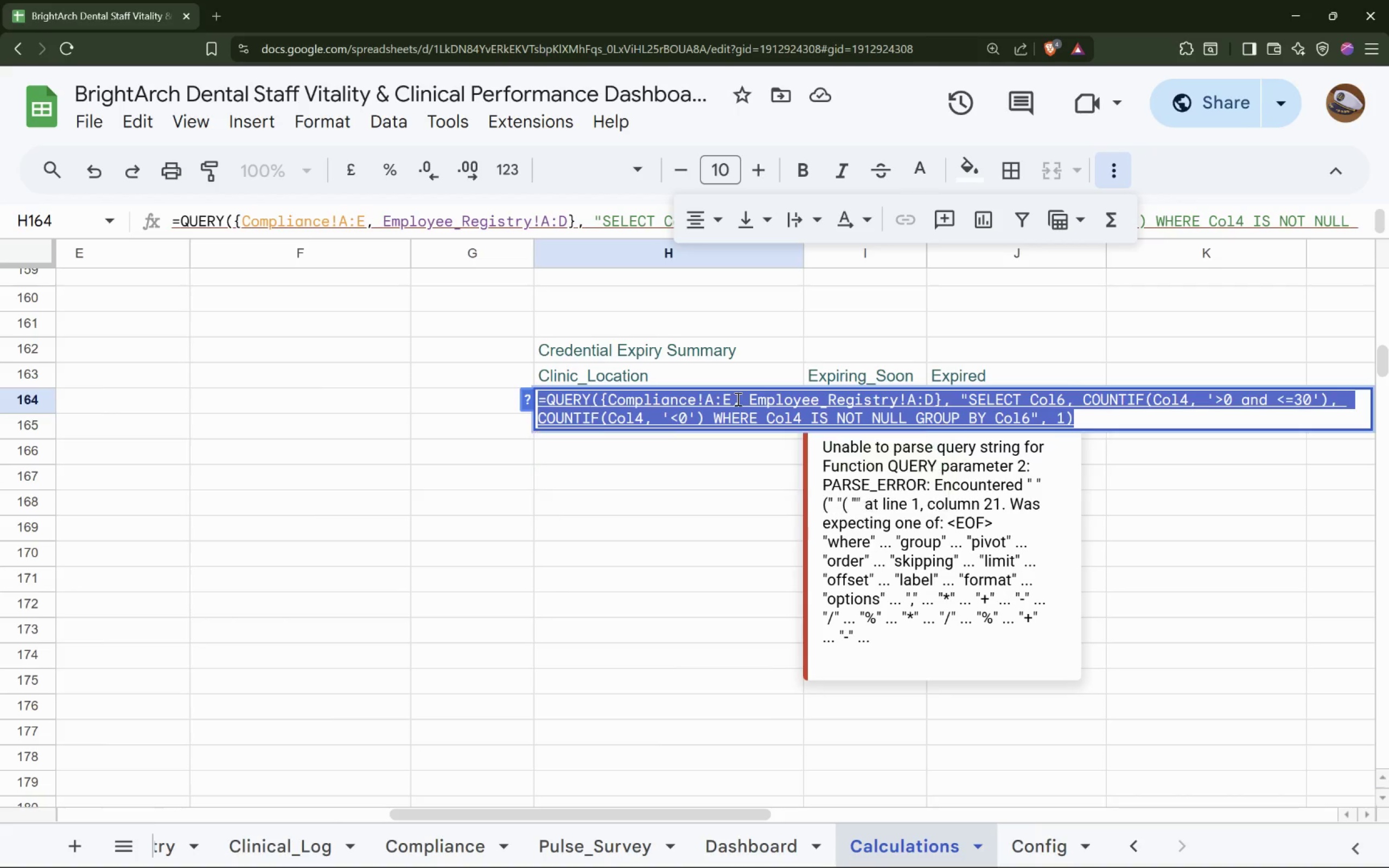 
triple_click([737, 399])
 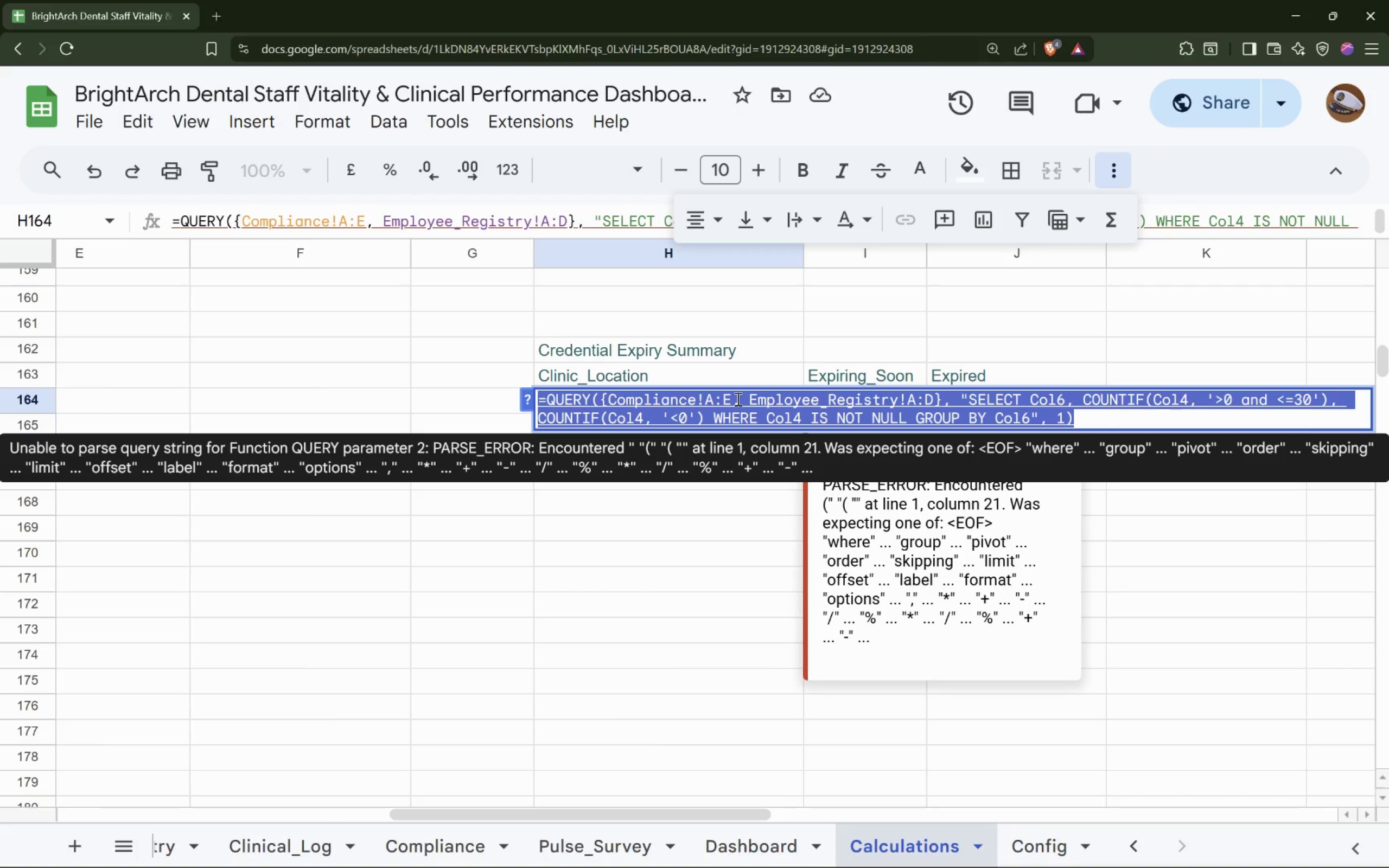 
key(Backspace)
type(=QUERY())
 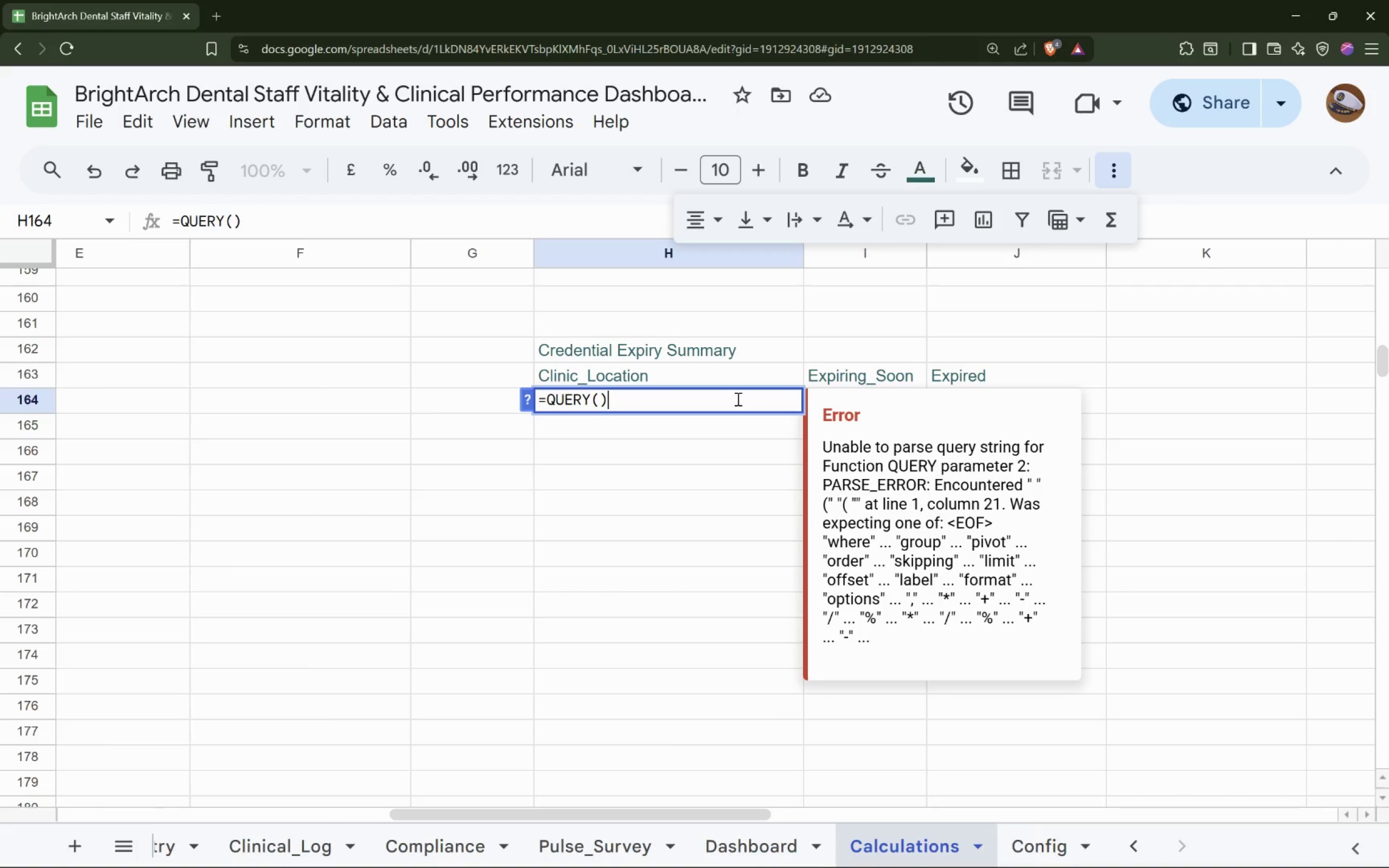 
key(ArrowLeft)
 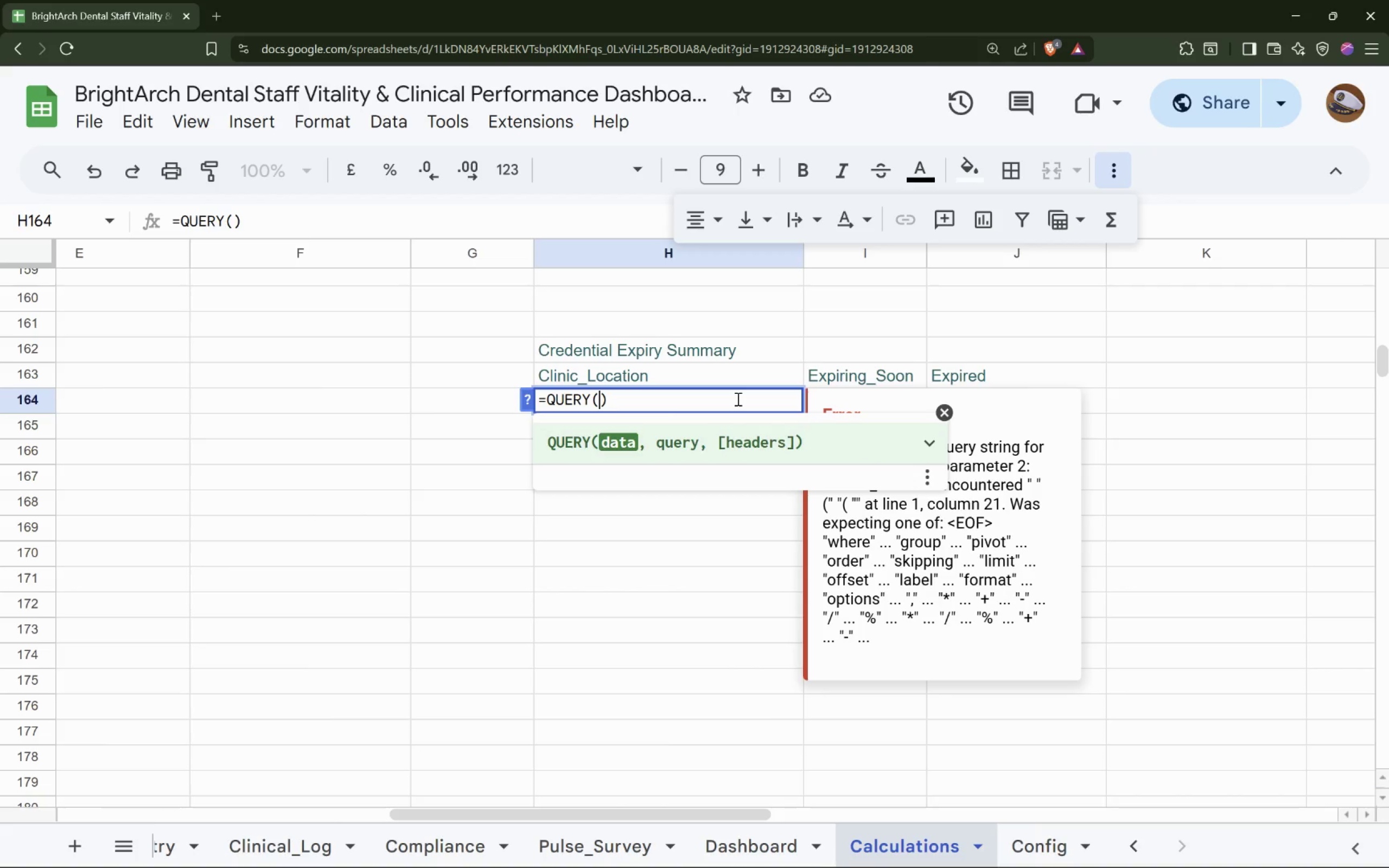 
type(Compliance!A:E, "")
 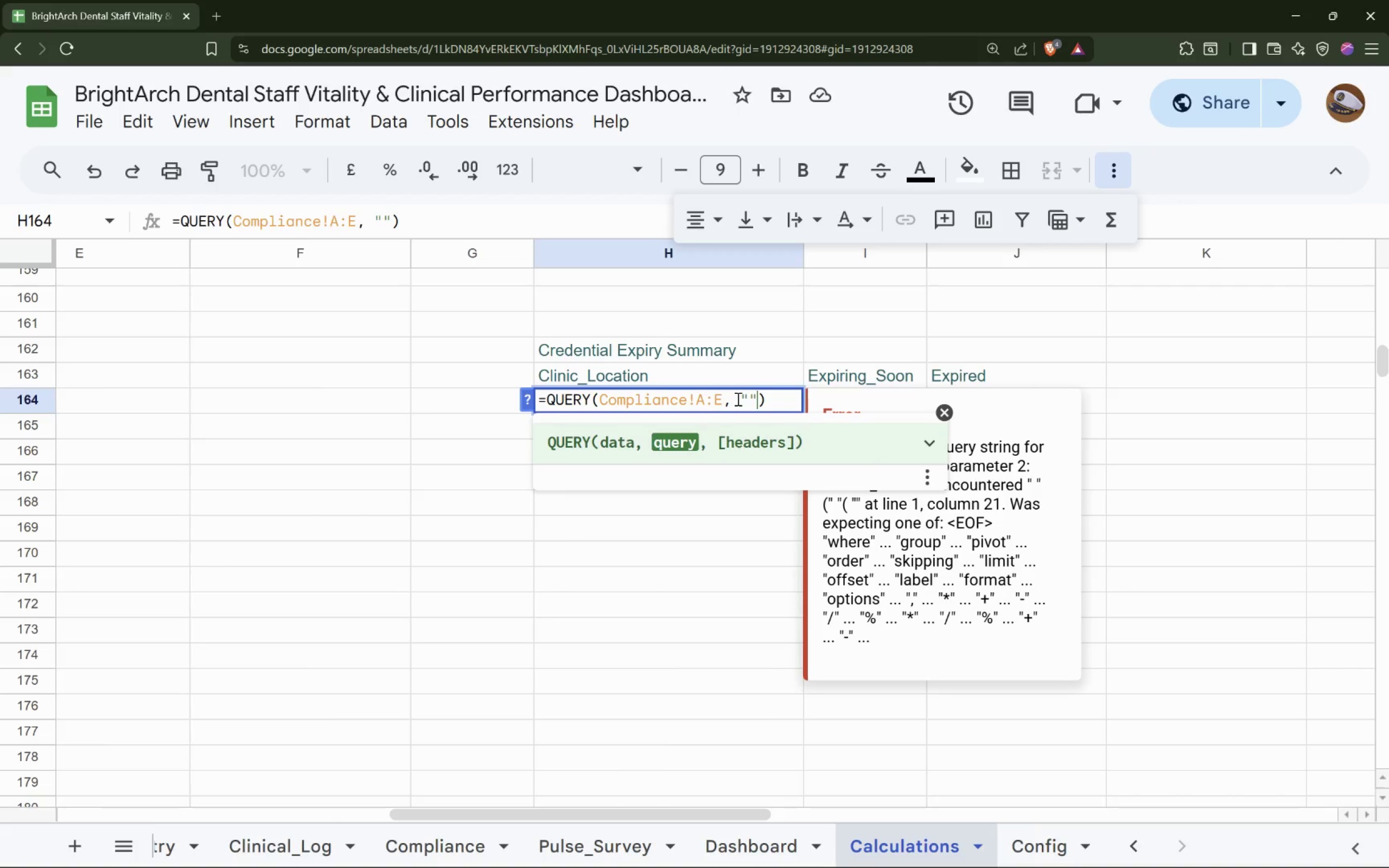 
key(ArrowLeft)
 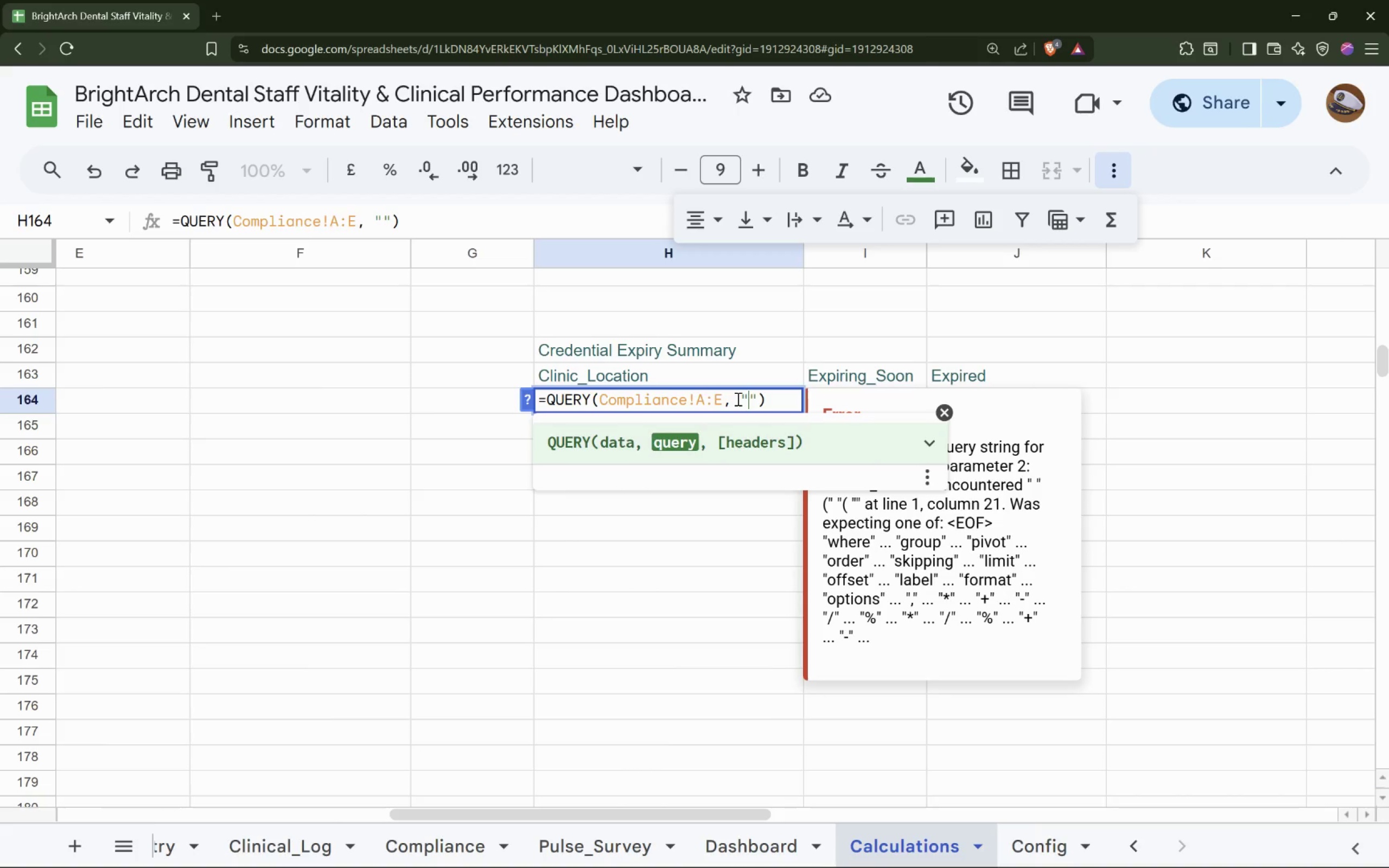 
type(SELECT Col4, Co)
key(Backspace)
type(OUNT(Col4) WHERE)
 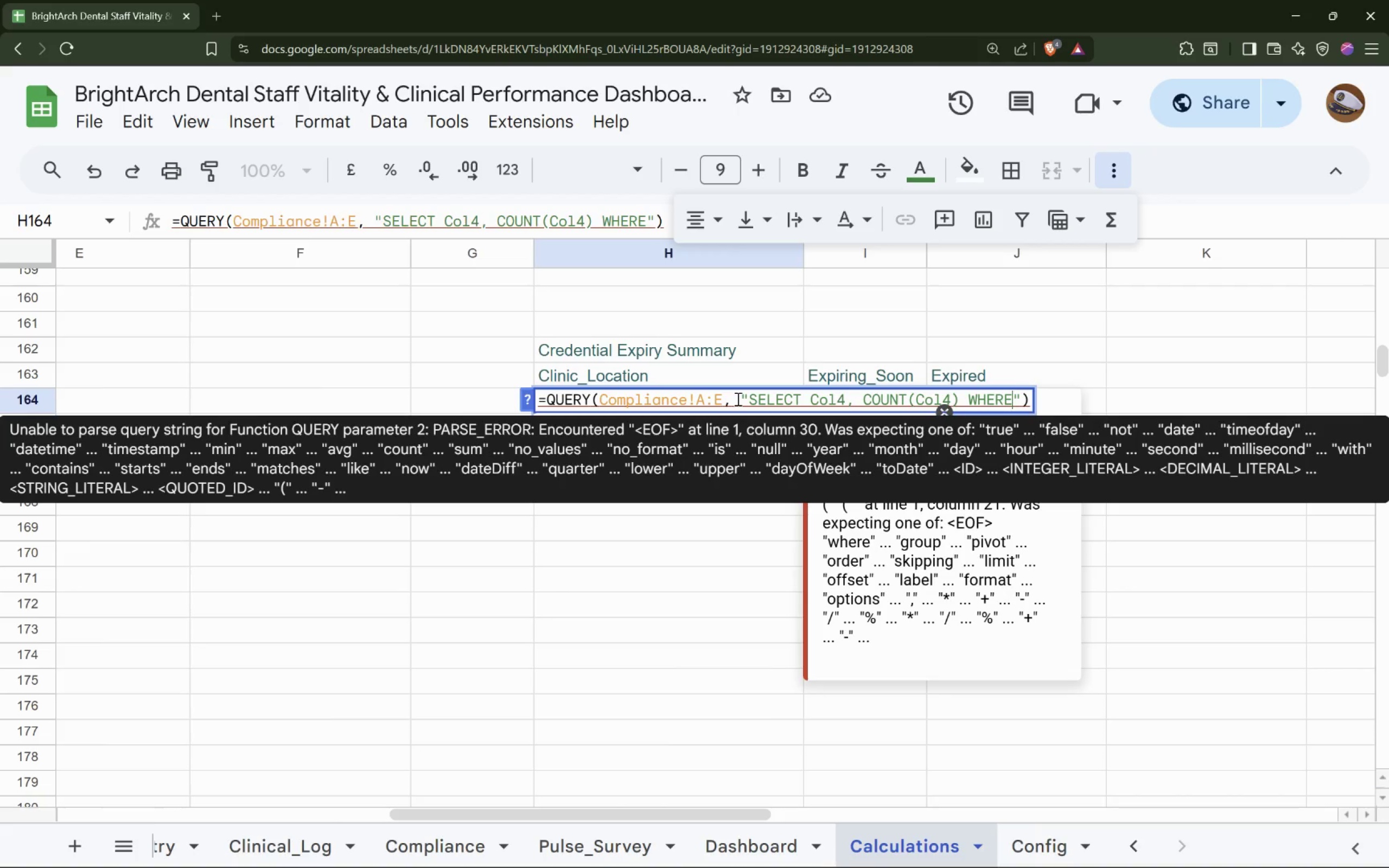 
wait(11.23)
 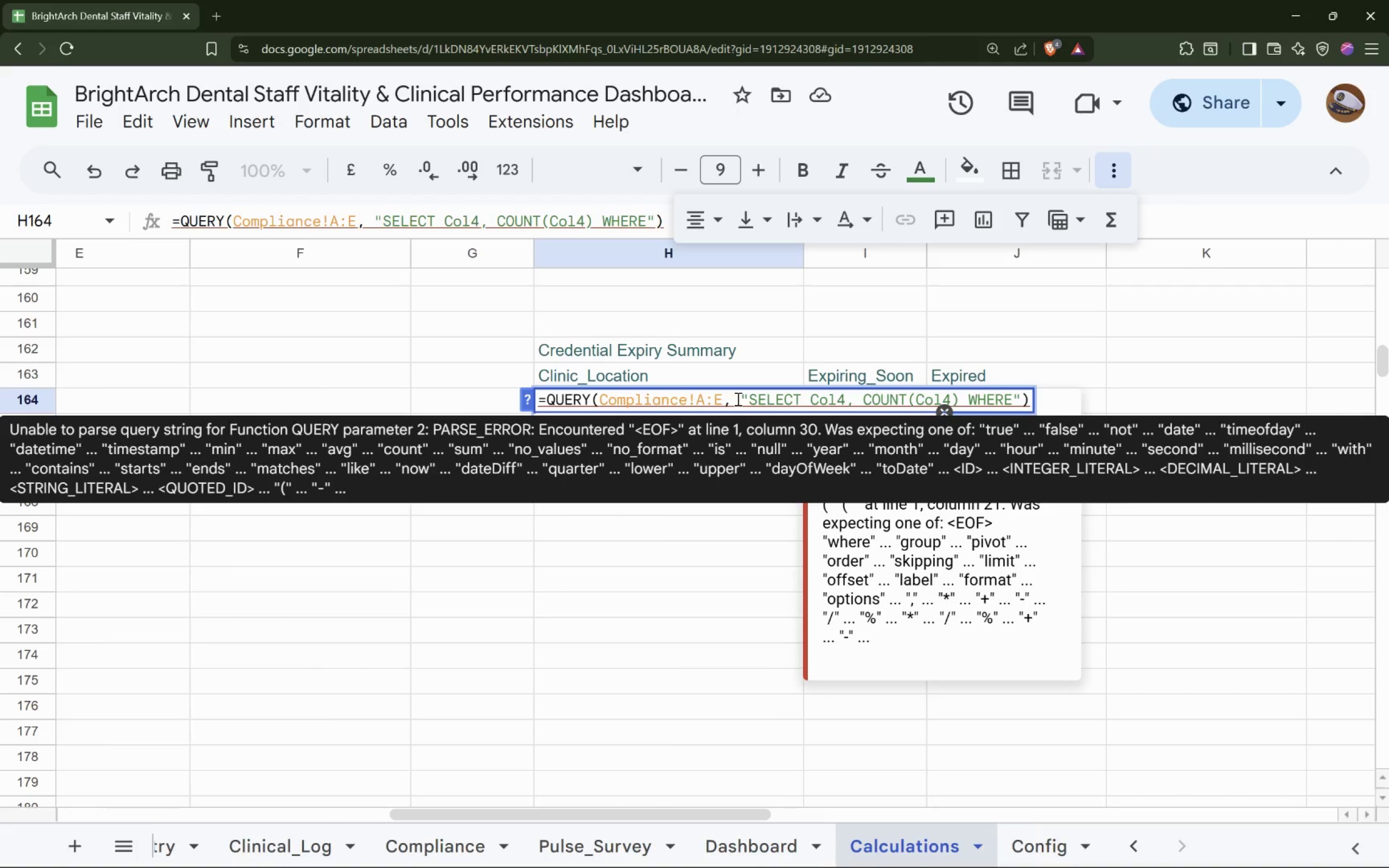 
type( Col4 is not null GROUP BY Col4 LABEL Col4 'B)
key(Backspace)
type(Days_Until_Expiry', Co)
key(Backspace)
type(OUNT(Col4K)
key(Backspace)
type() 'Count')
 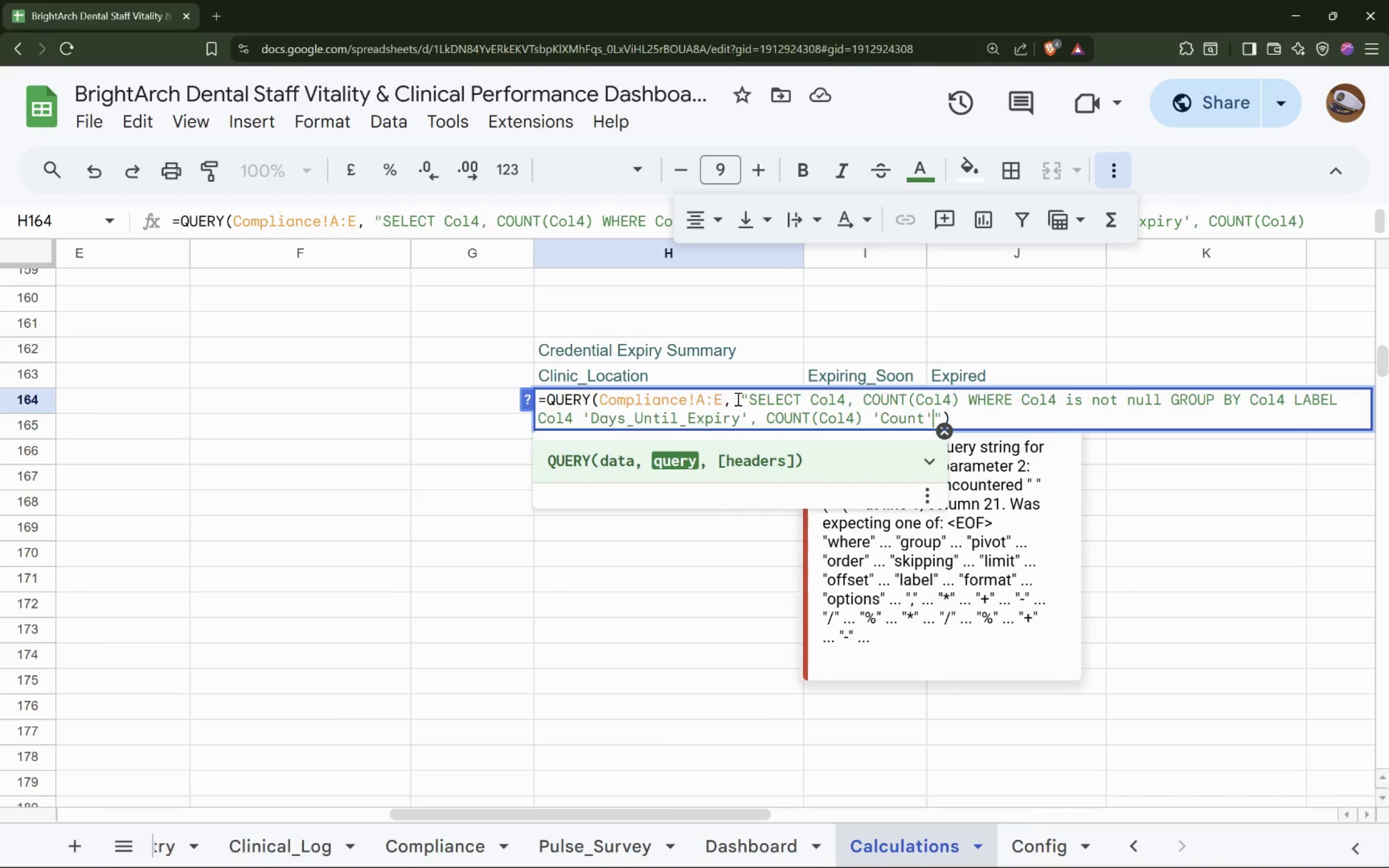 
hold_key(key=ArrowRight, duration=0.31)
 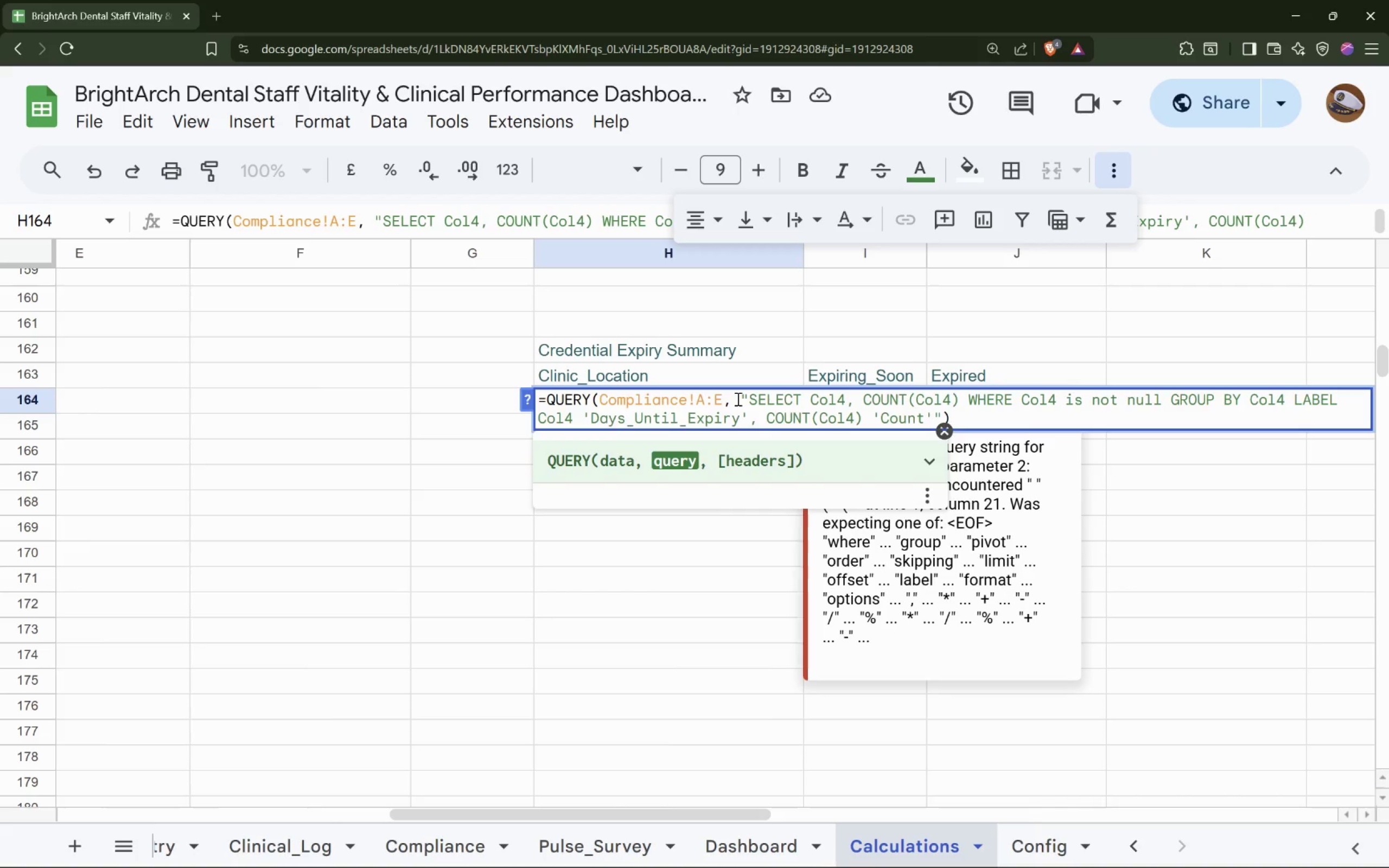 
key(Comma)
 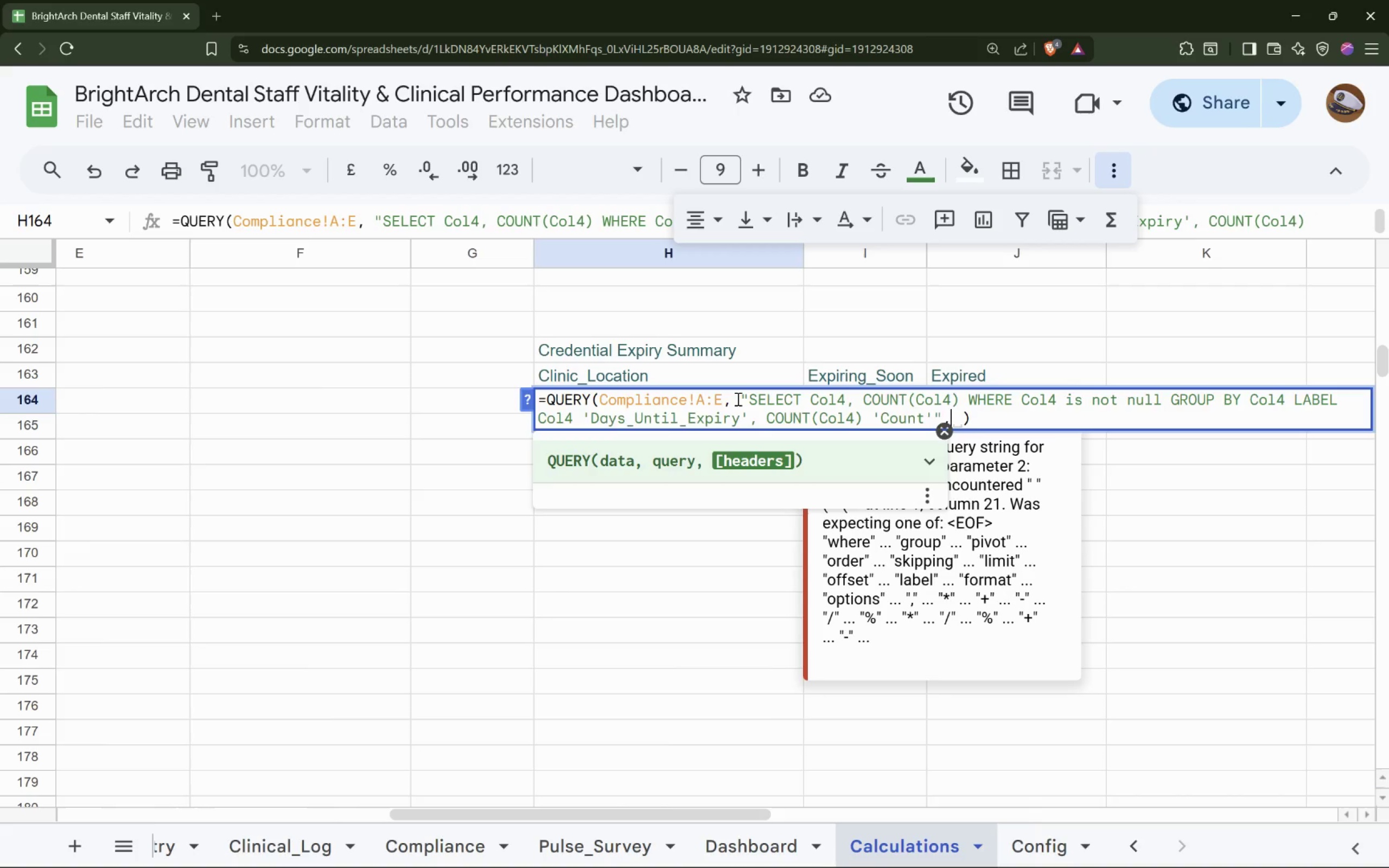 
key(Space)
 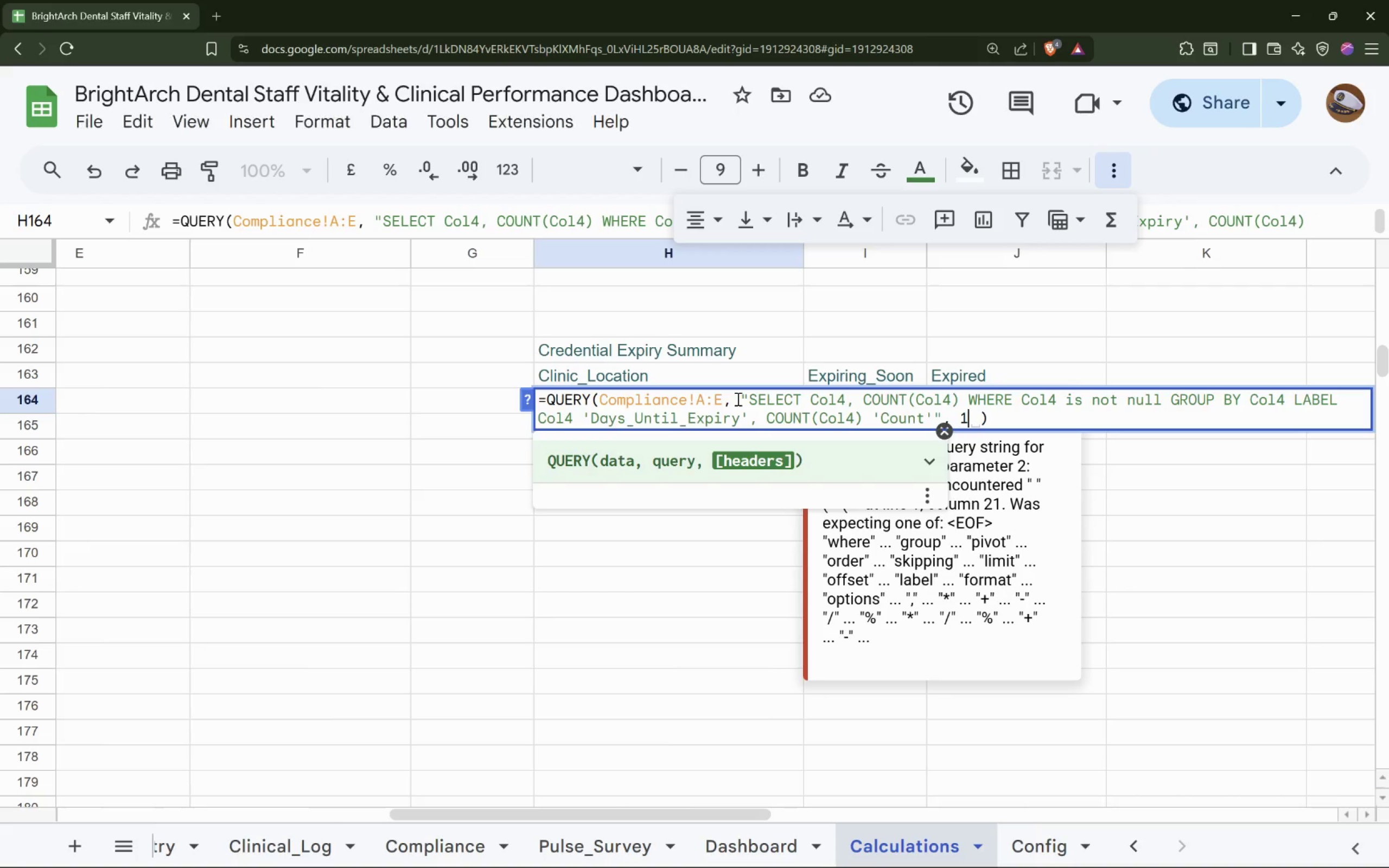 
key(1)
 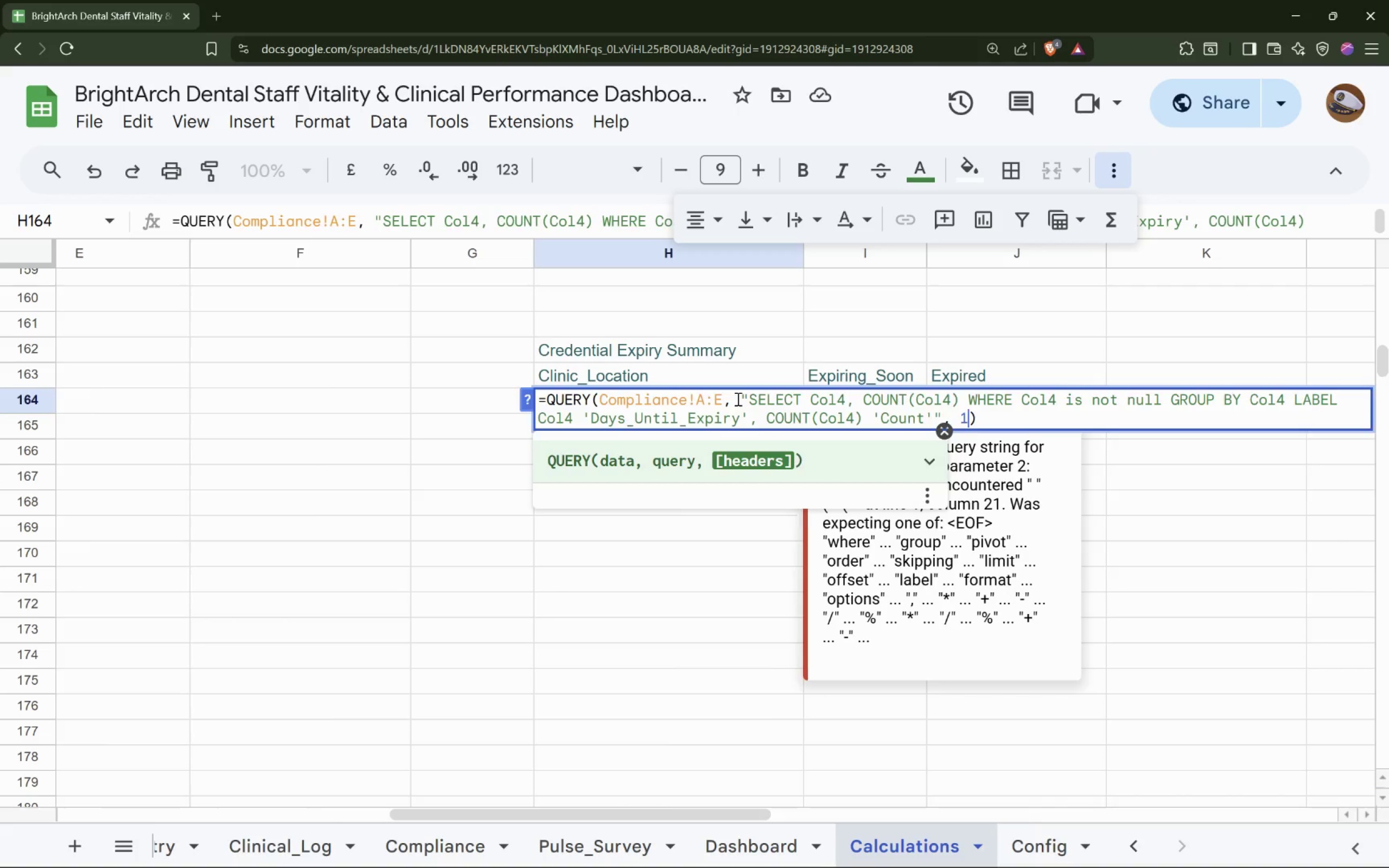 
key(Enter)
 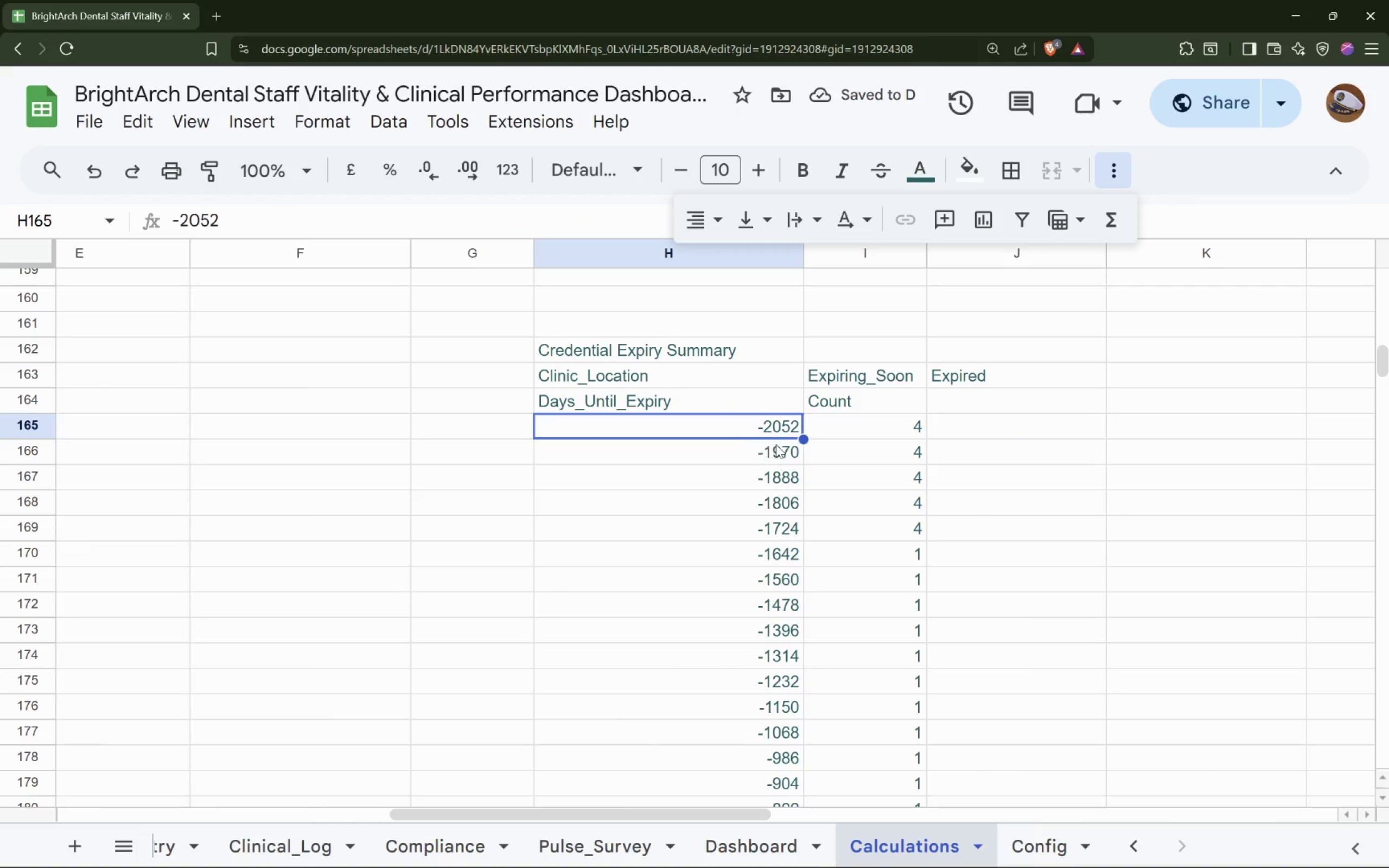 
scroll: coordinate [788, 478], scroll_direction: up, amount: 2.0
 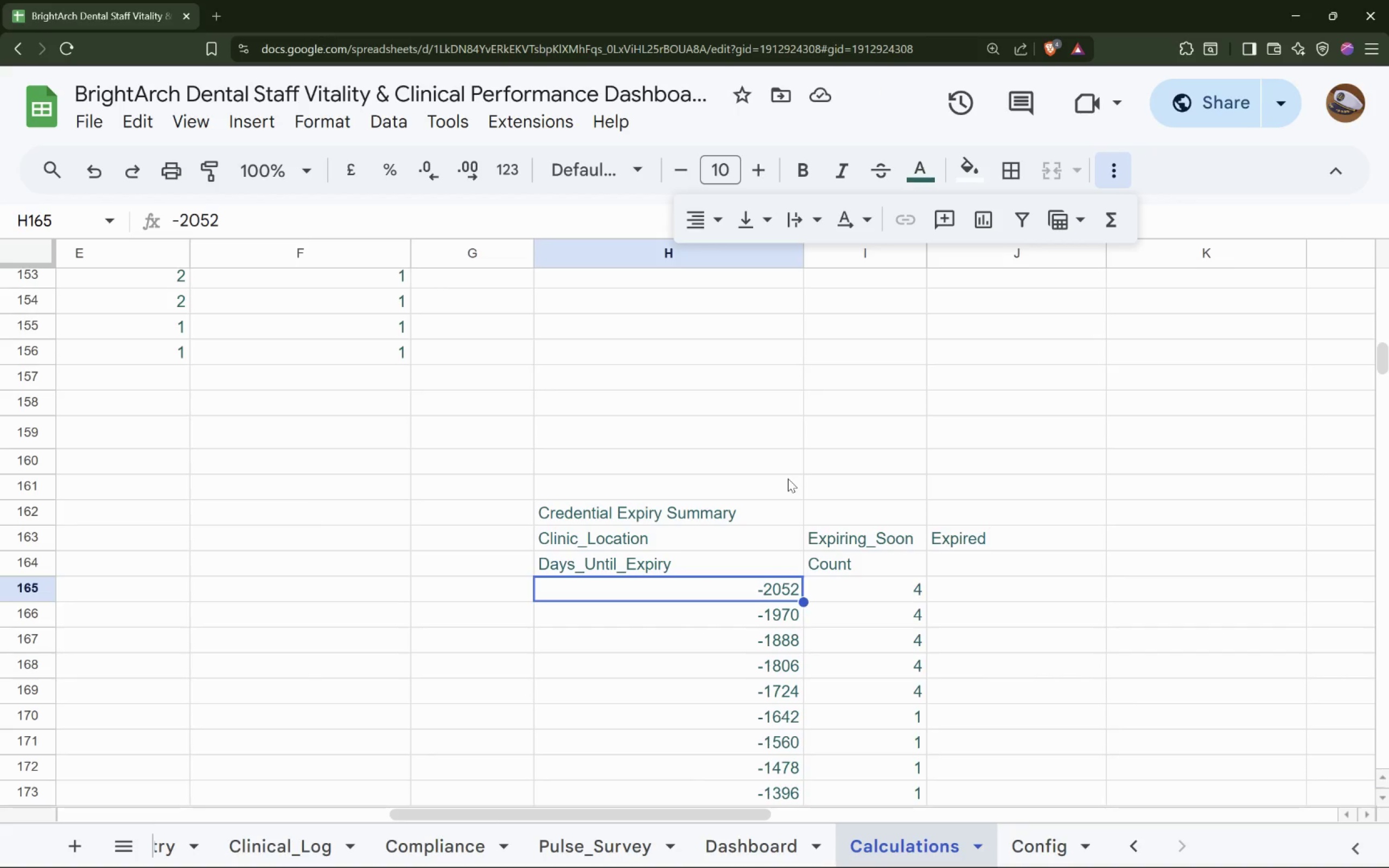 
scroll: coordinate [788, 478], scroll_direction: down, amount: 3.0
 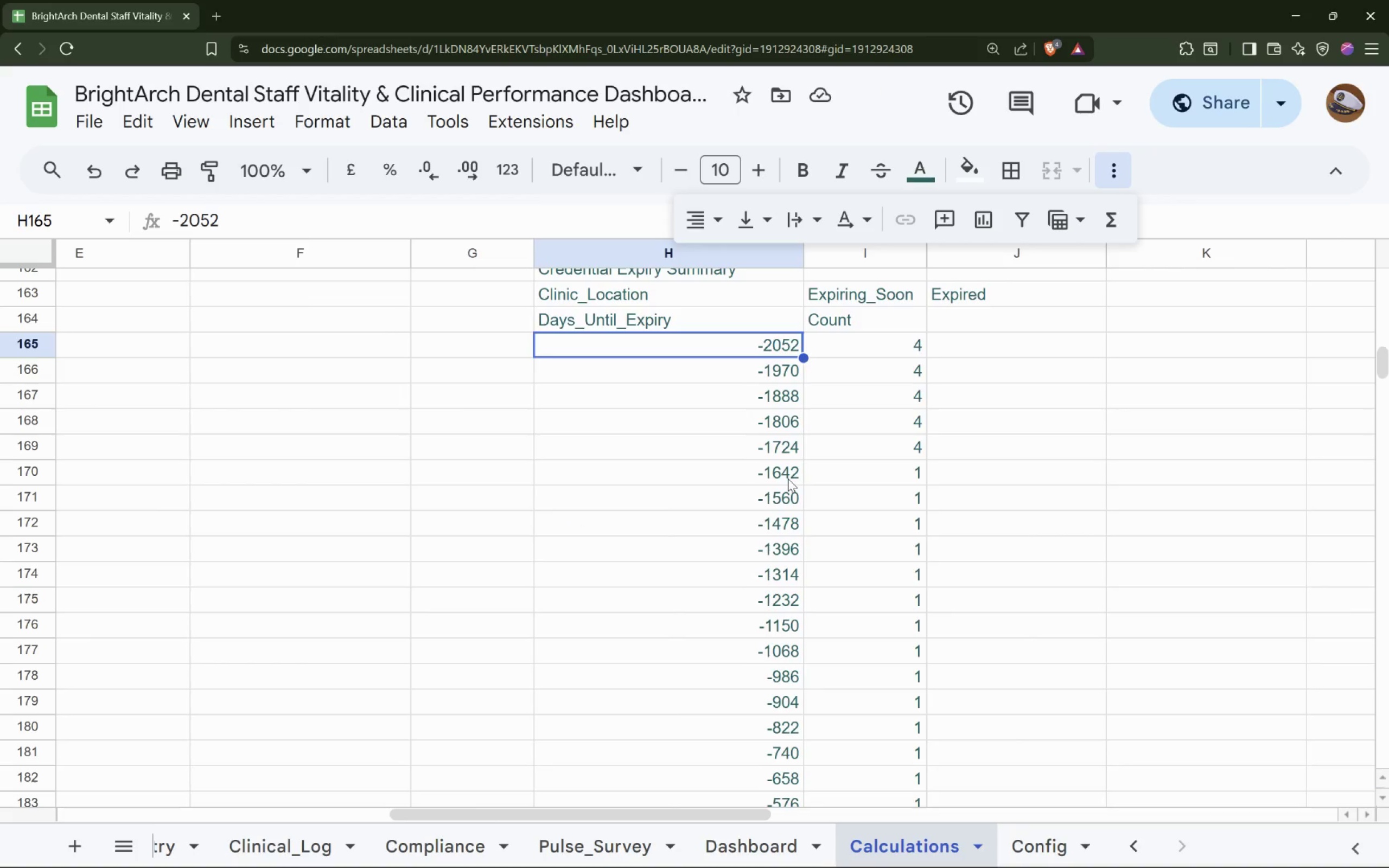 
scroll: coordinate [788, 478], scroll_direction: up, amount: 3.0
 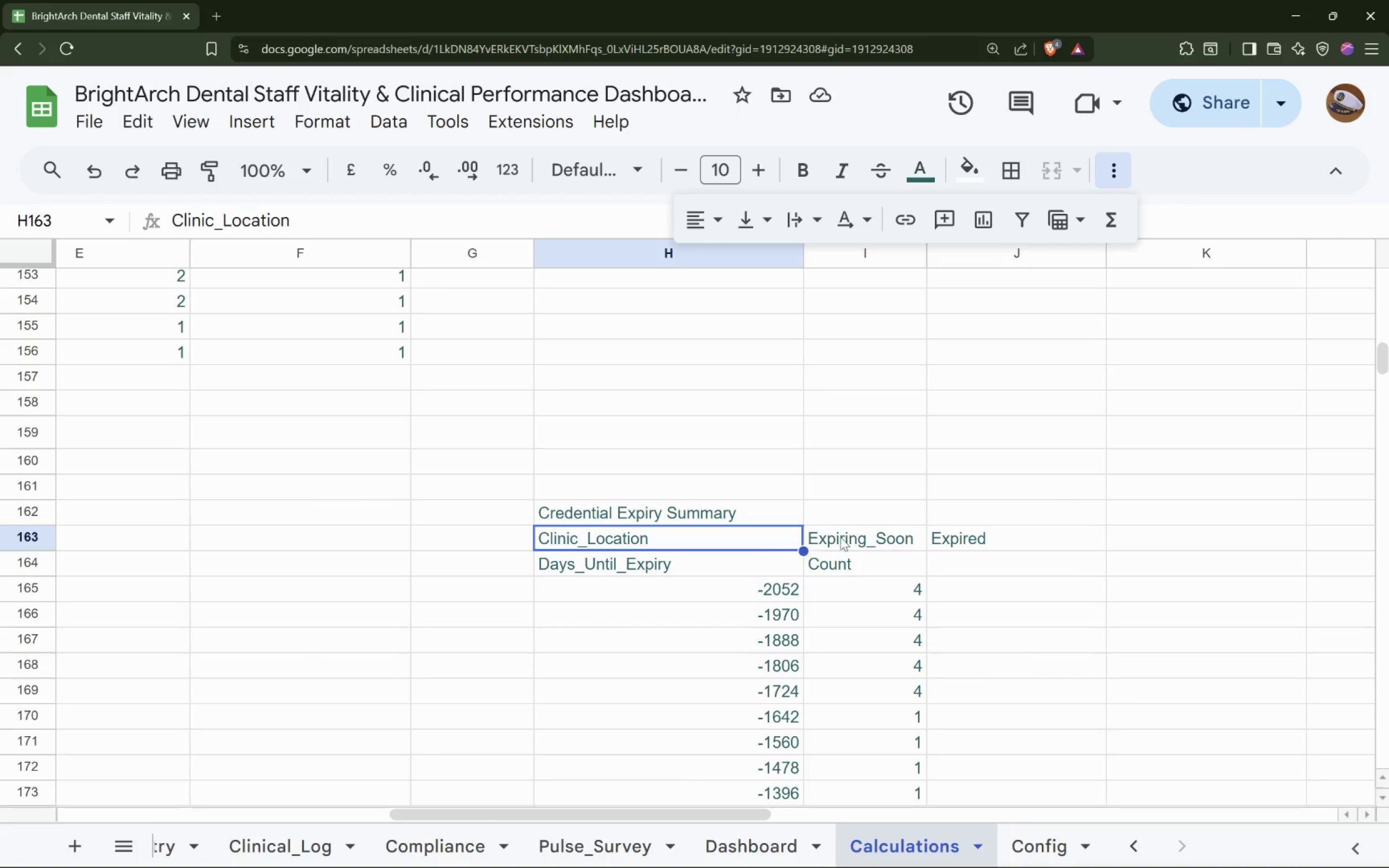 
hold_key(key=ShiftLeft, duration=0.6)
left_click([986, 531])
 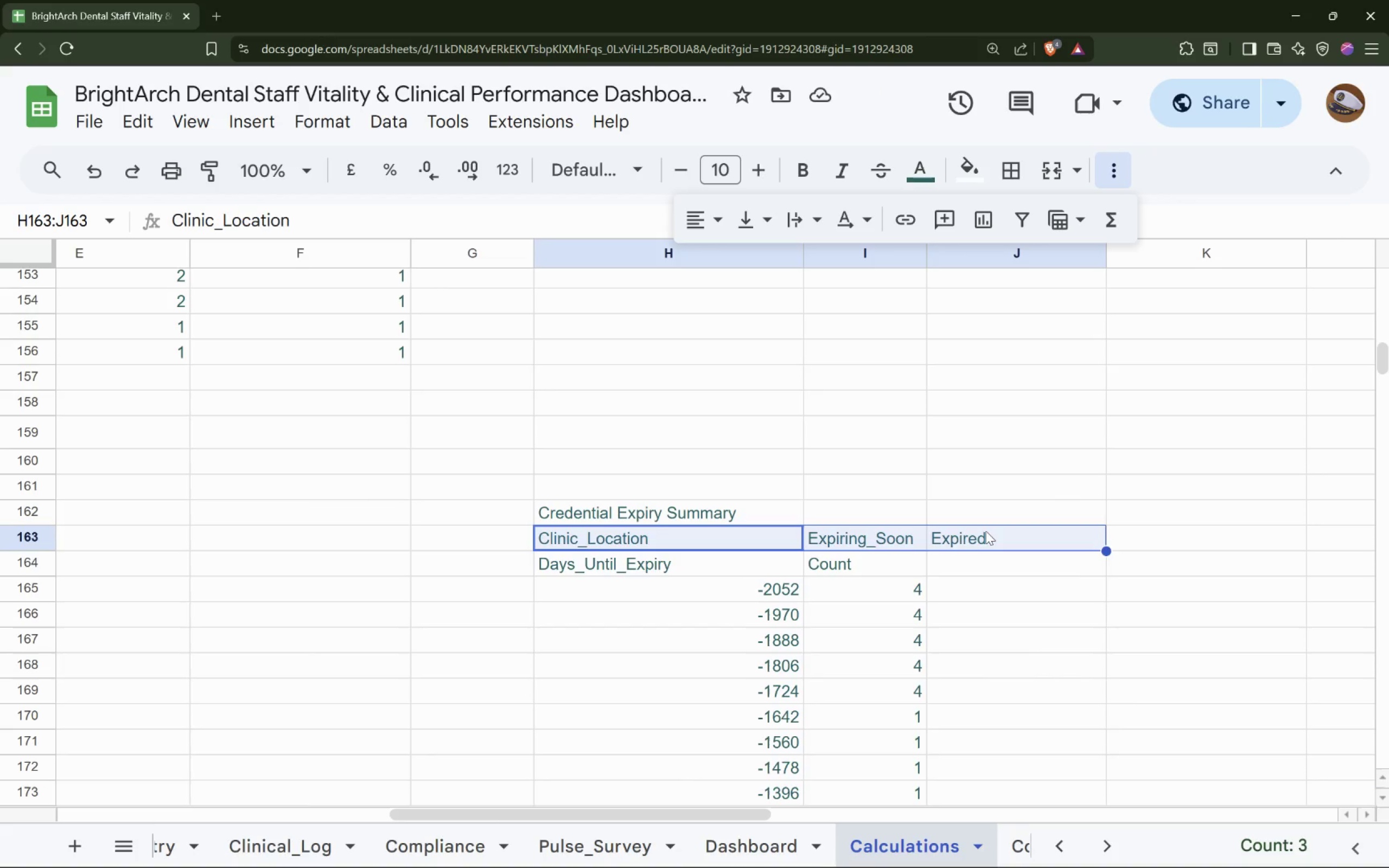 
key(Delete)
 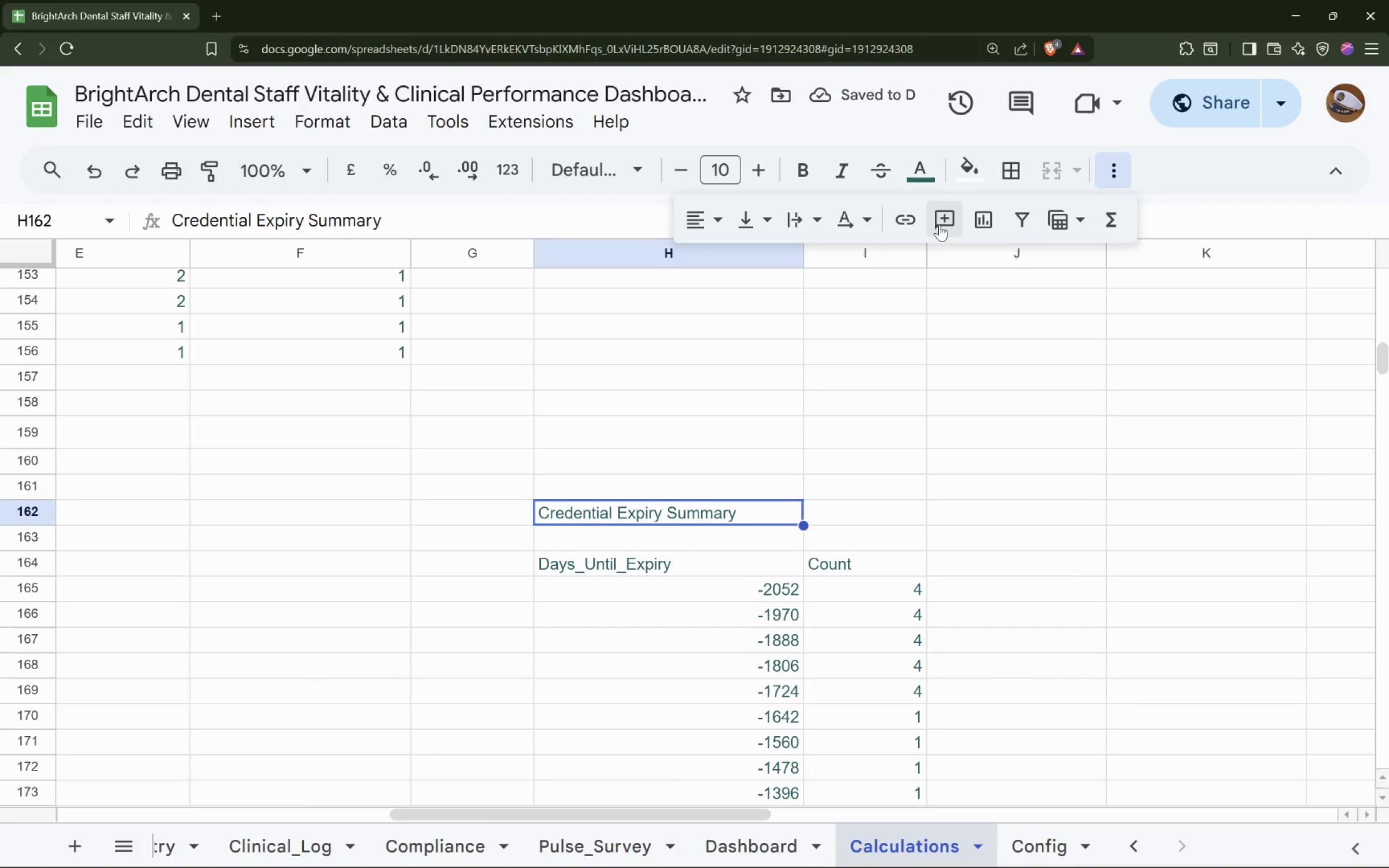 
wait(5.25)
 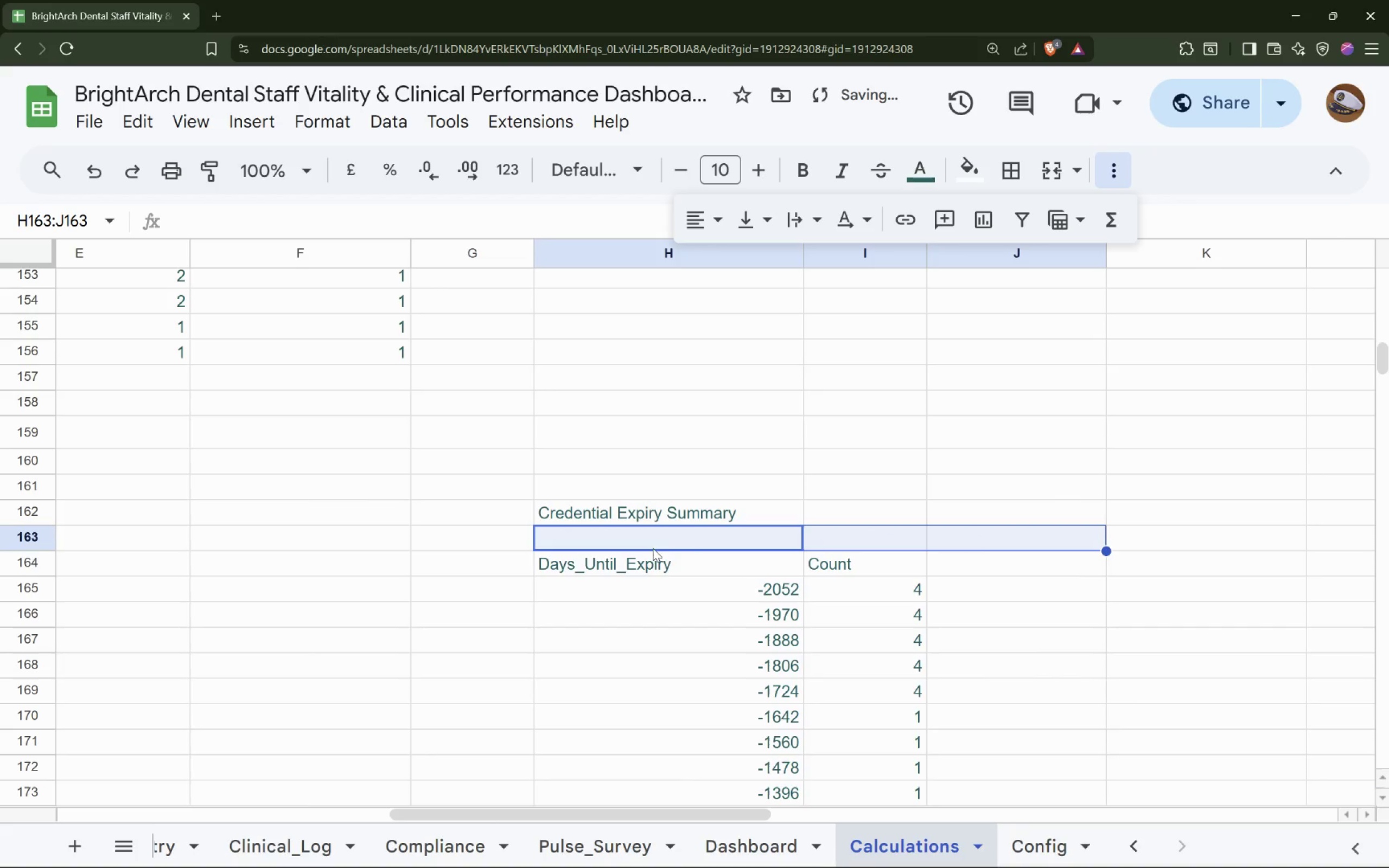 
hold_key(key=ShiftLeft, duration=0.43)
left_click([896, 510])
 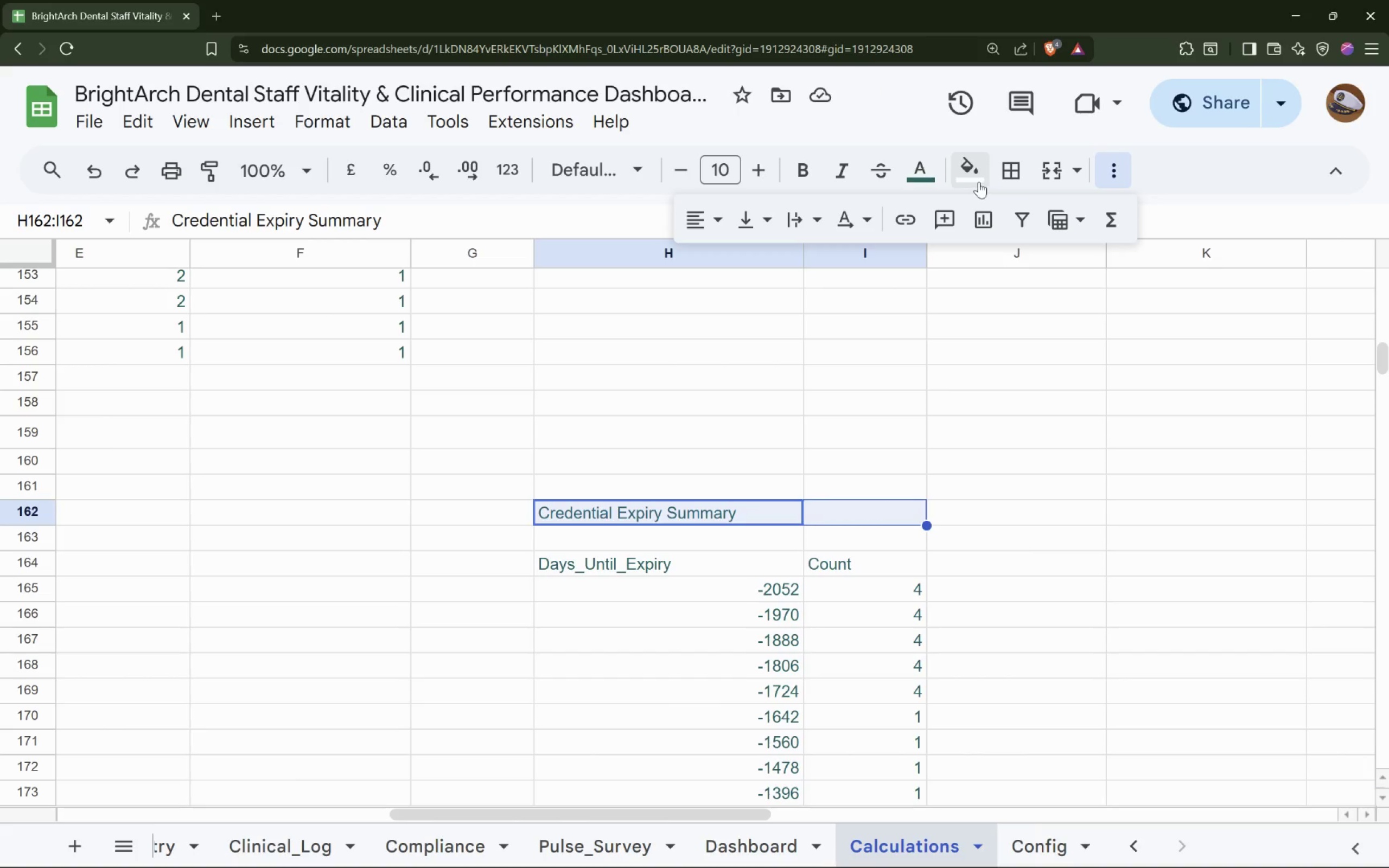 
left_click([1051, 171])
 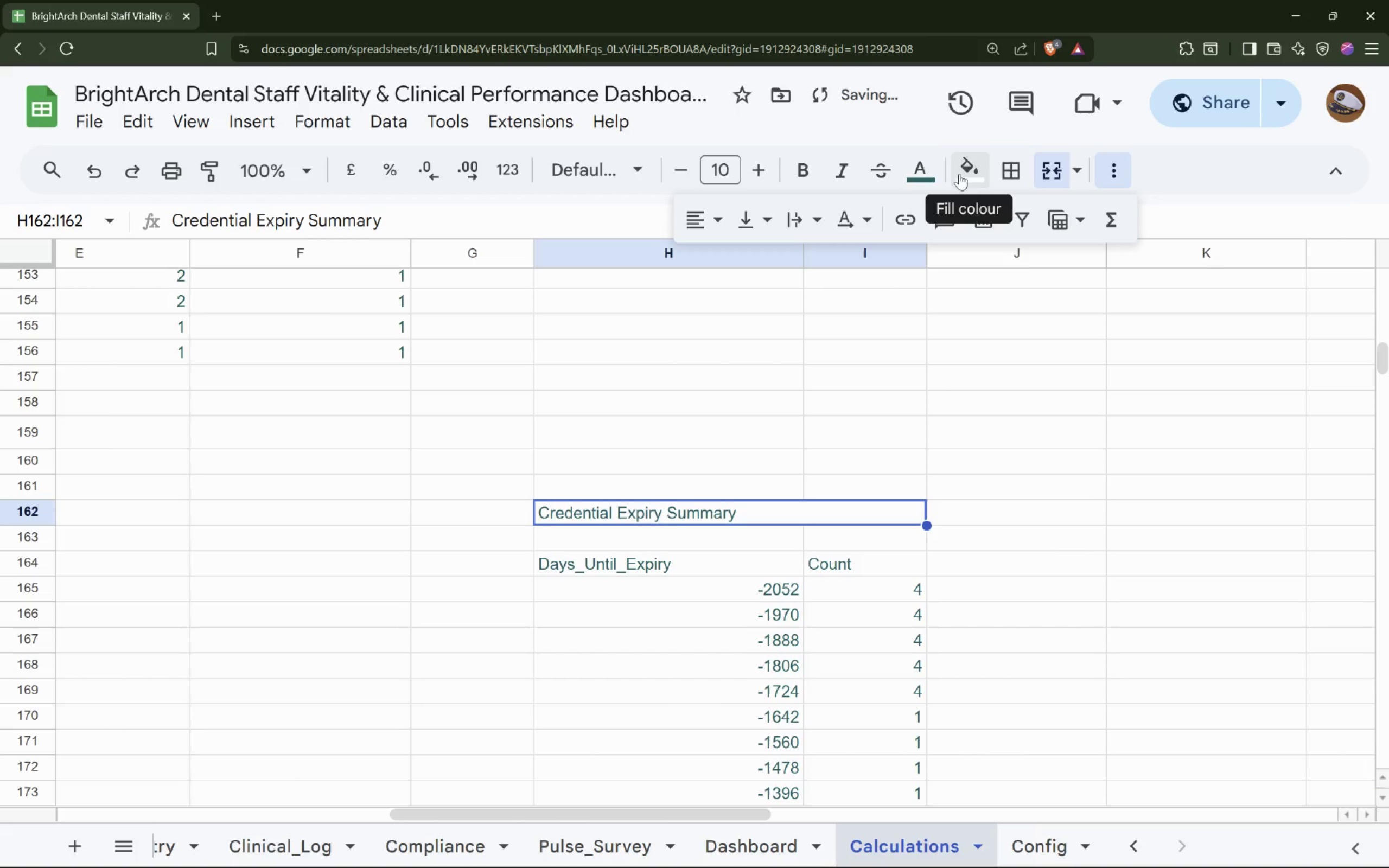 
left_click([974, 173])
 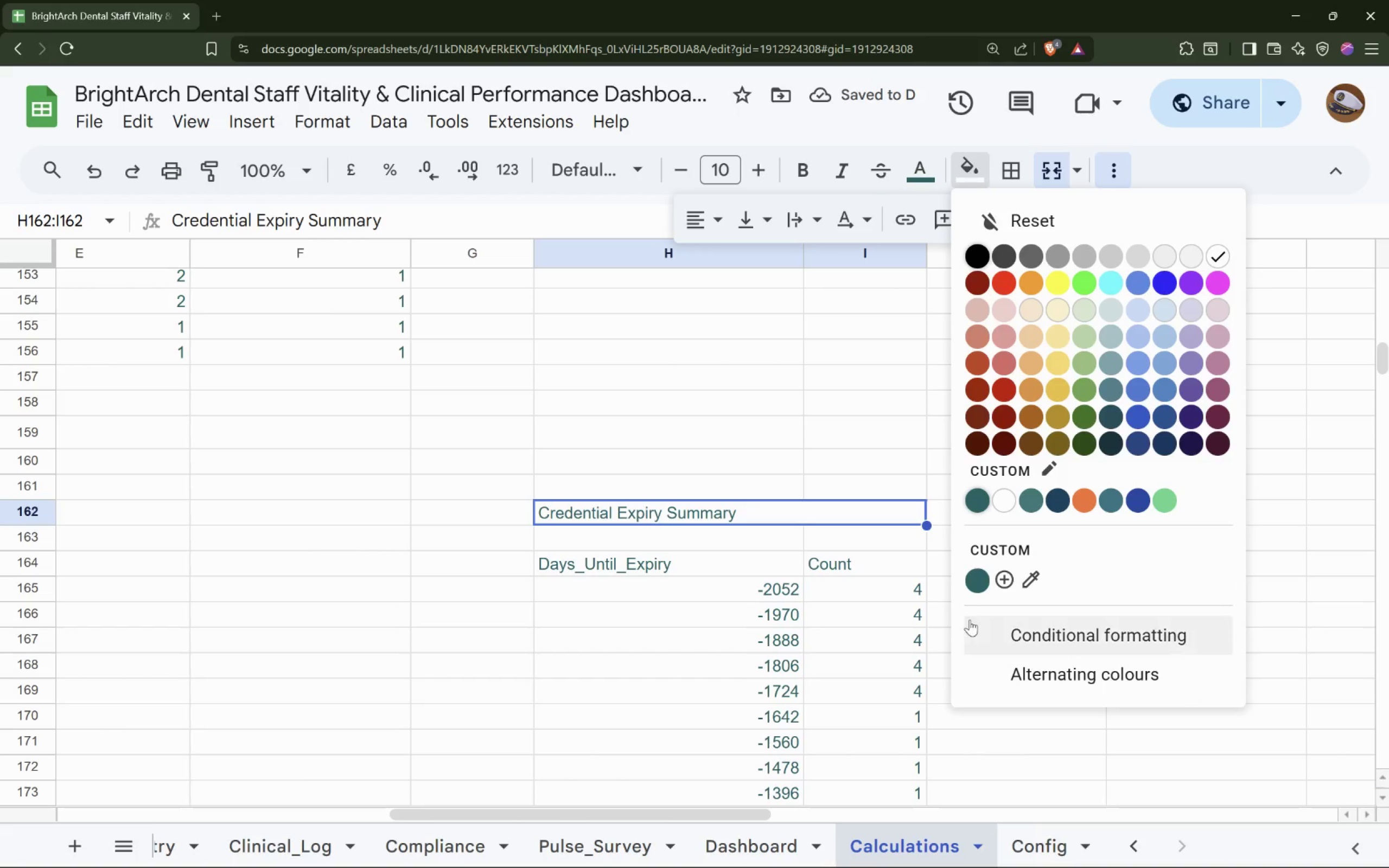 
left_click([986, 571])
 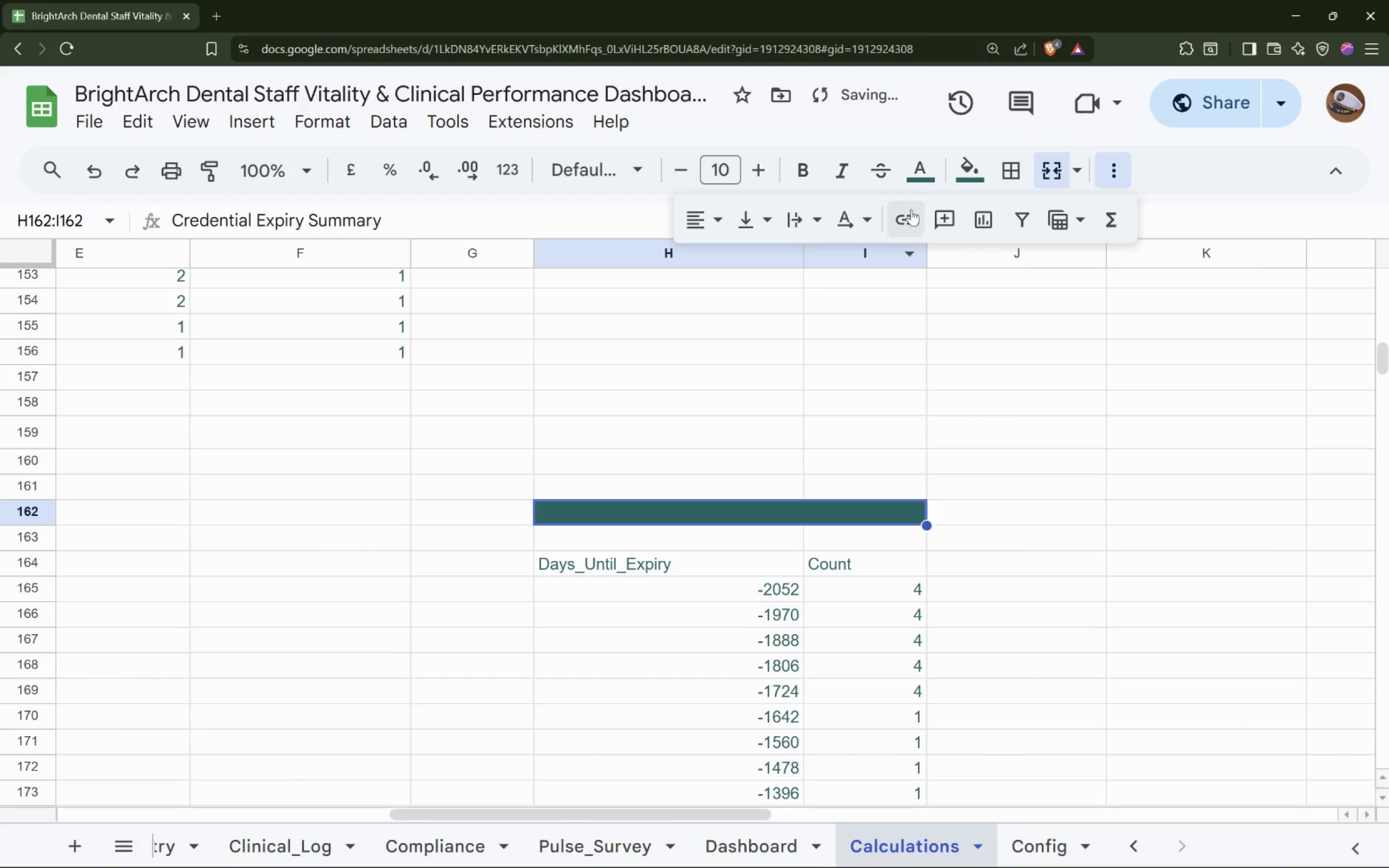 
left_click([917, 173])
 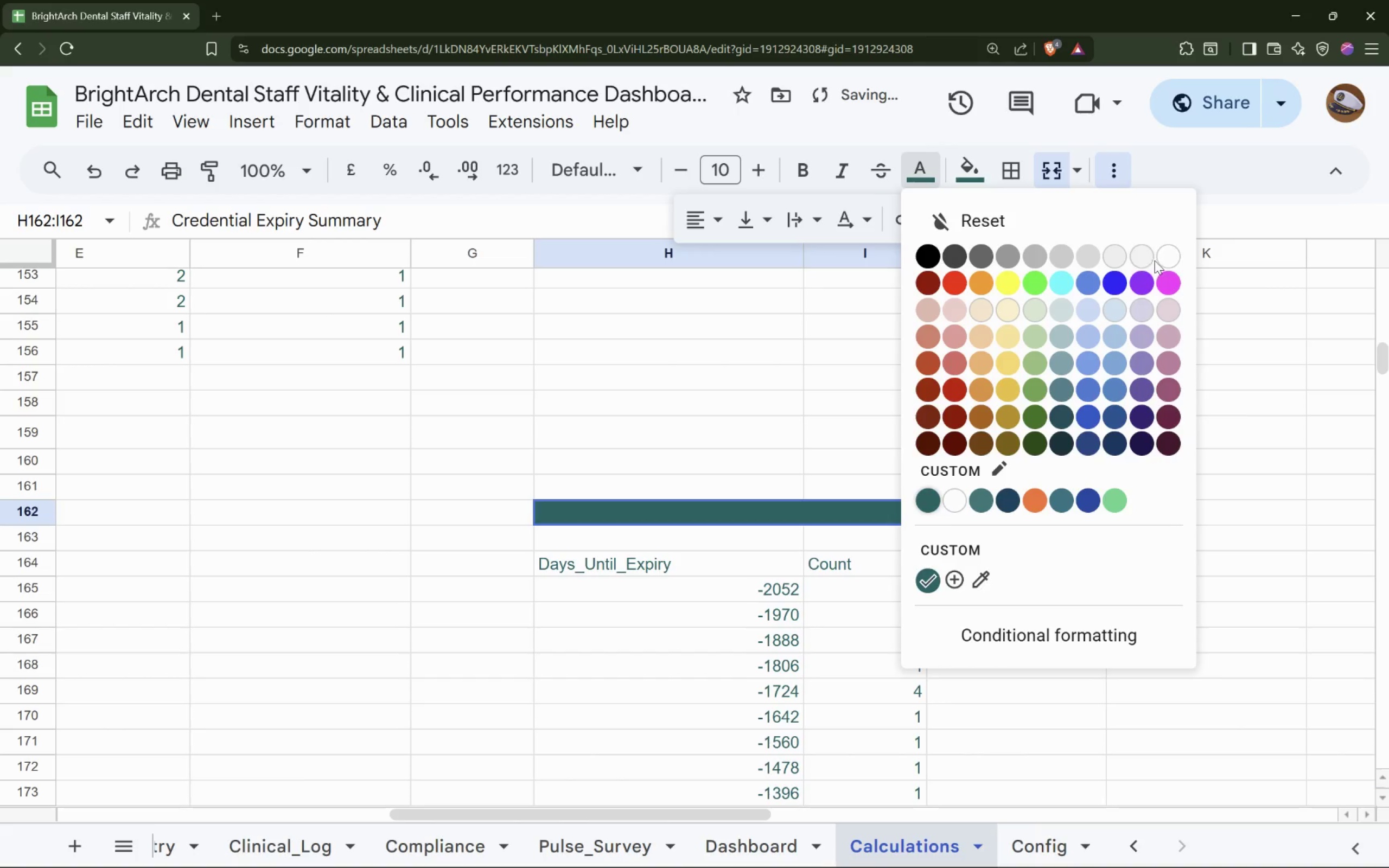 
left_click([1159, 258])
 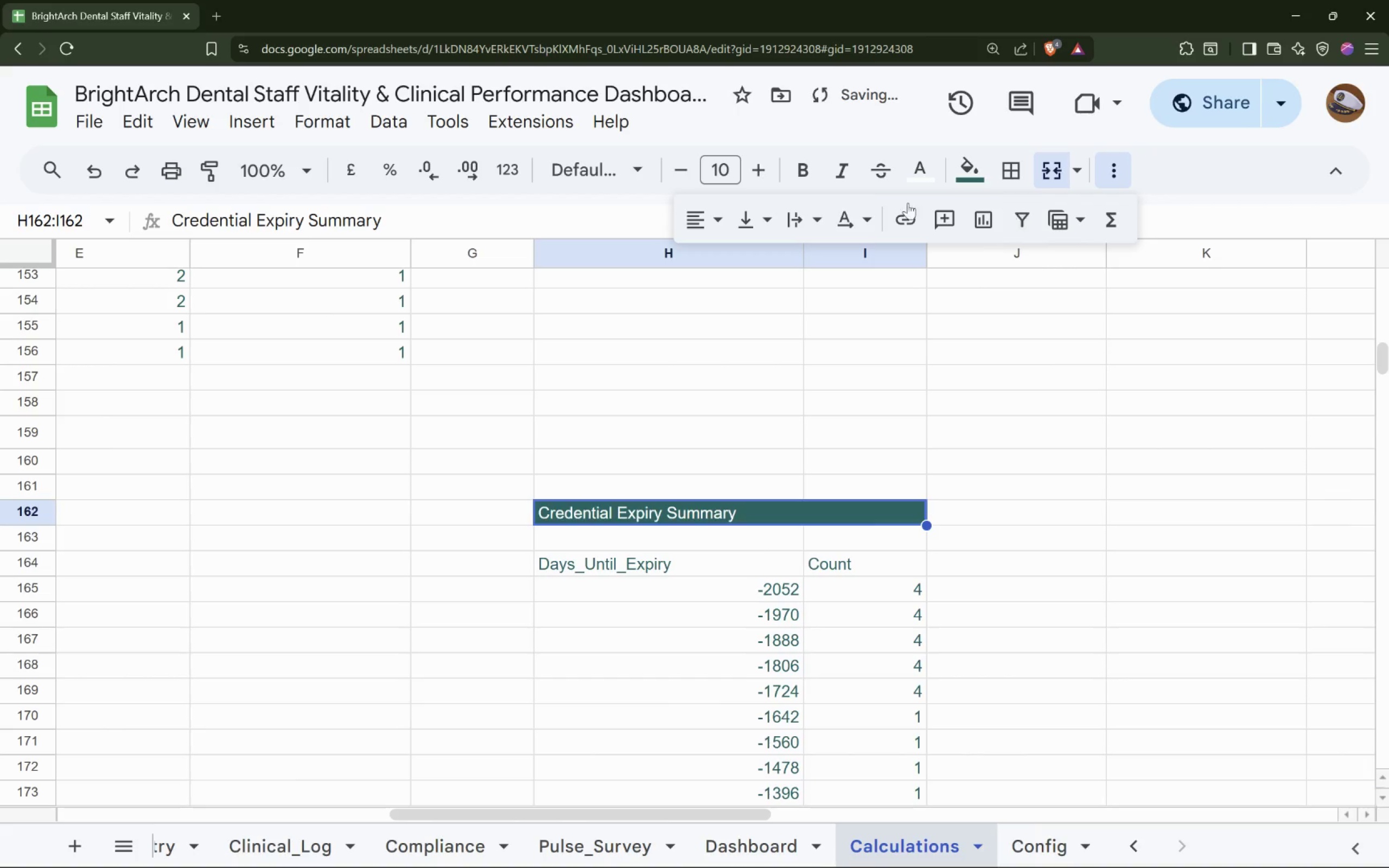 
left_click([715, 213])
 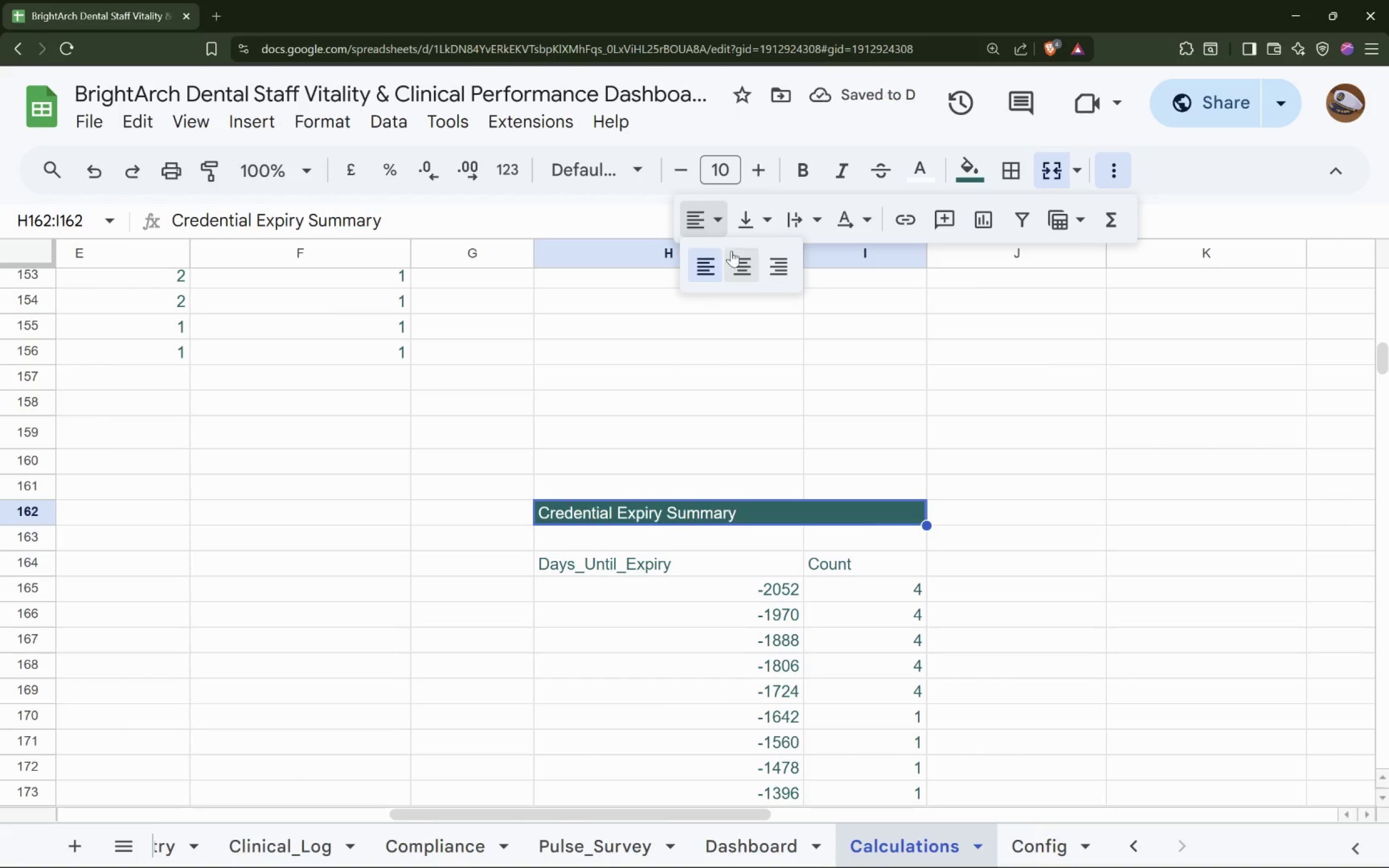 
left_click([742, 264])
 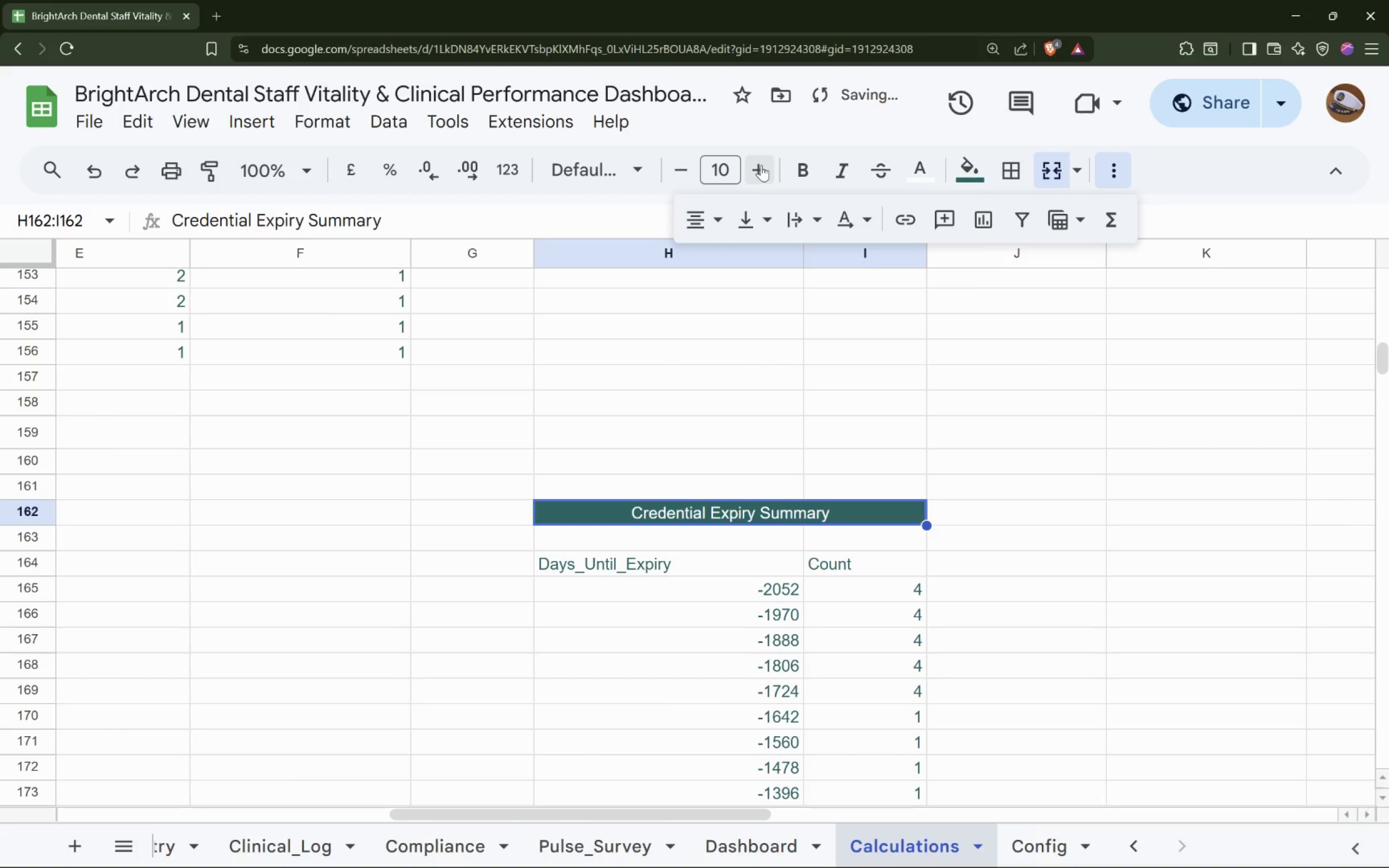 
double_click([756, 165])
 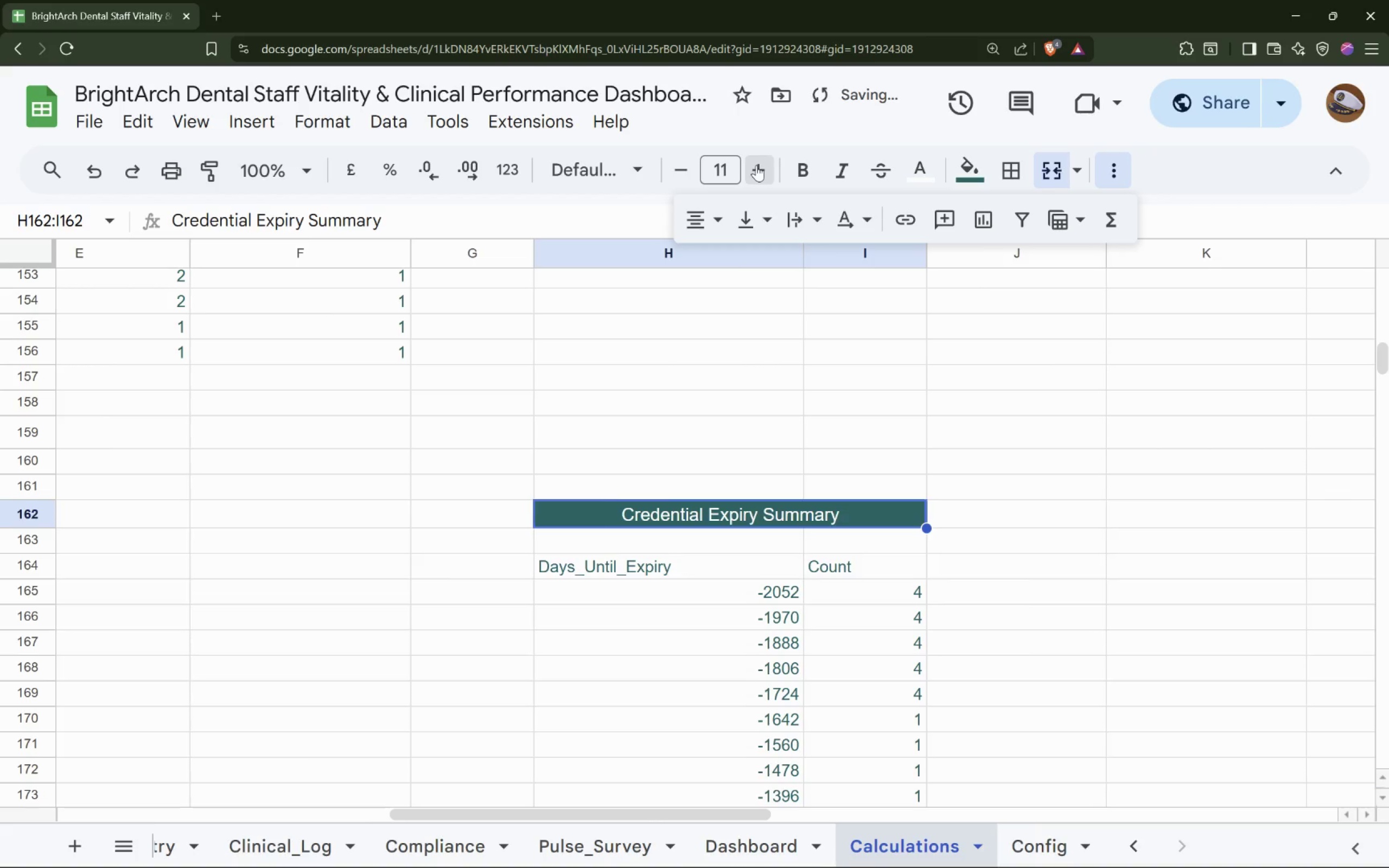 
triple_click([756, 165])
 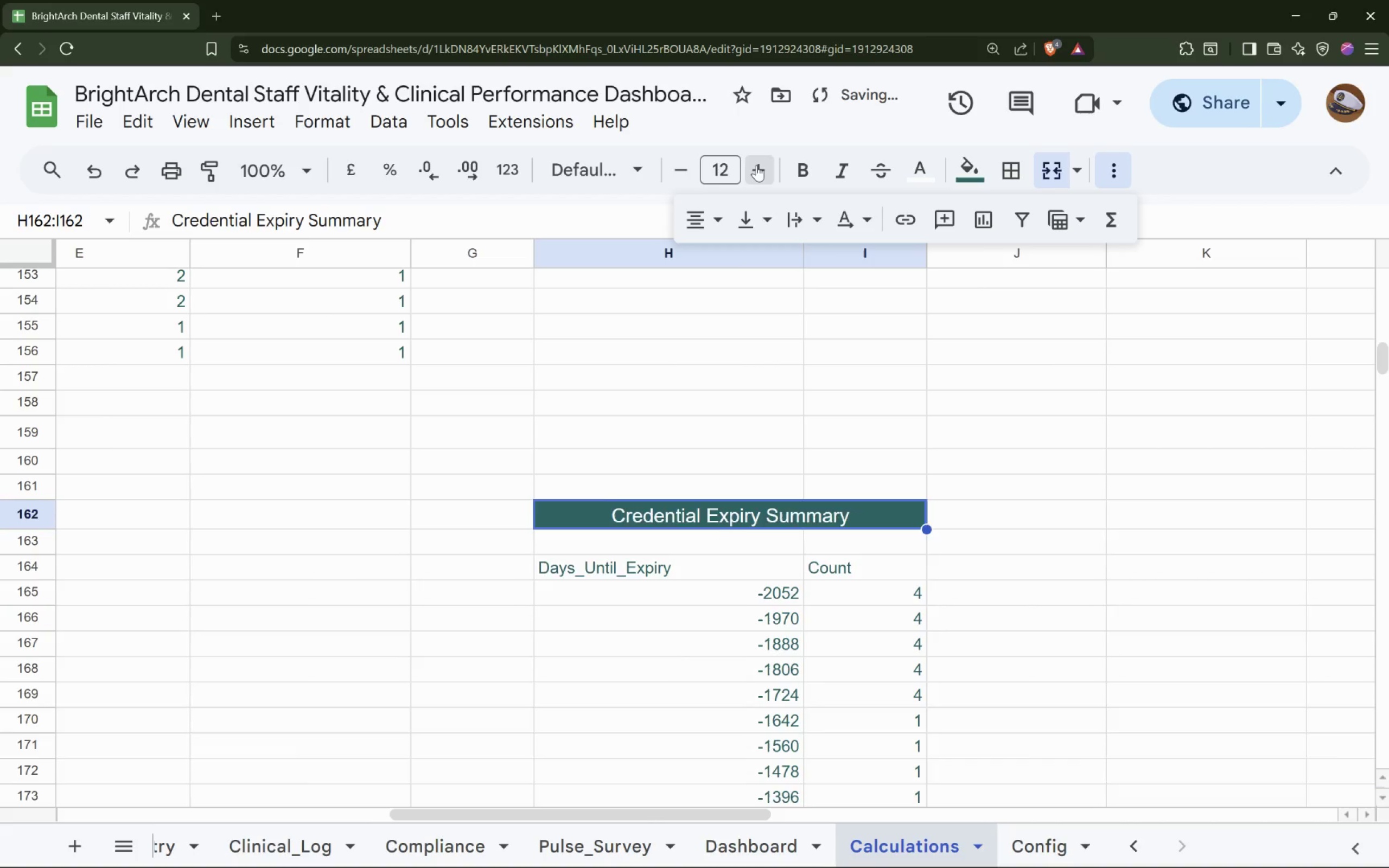 
triple_click([756, 165])
 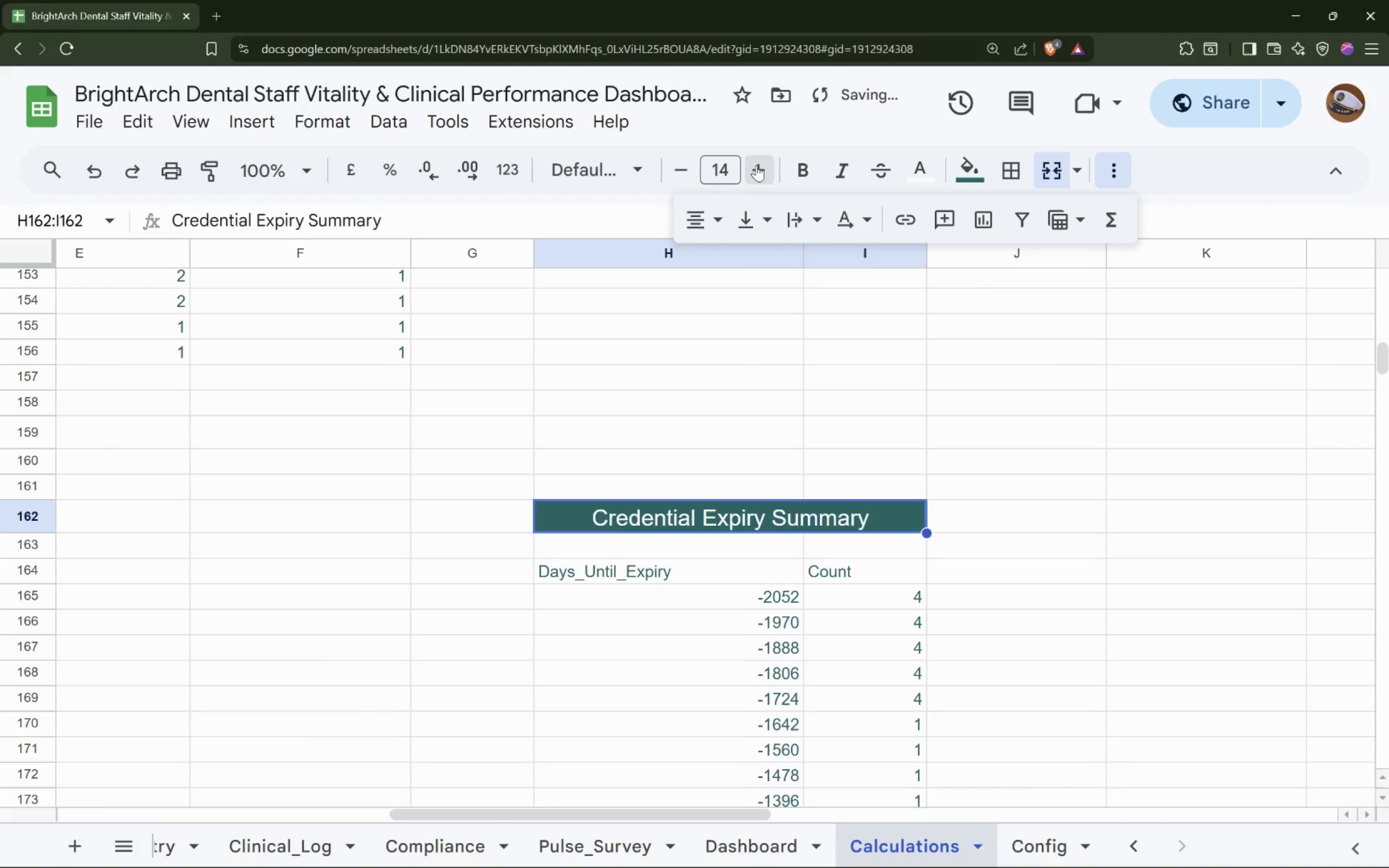 
triple_click([757, 164])
 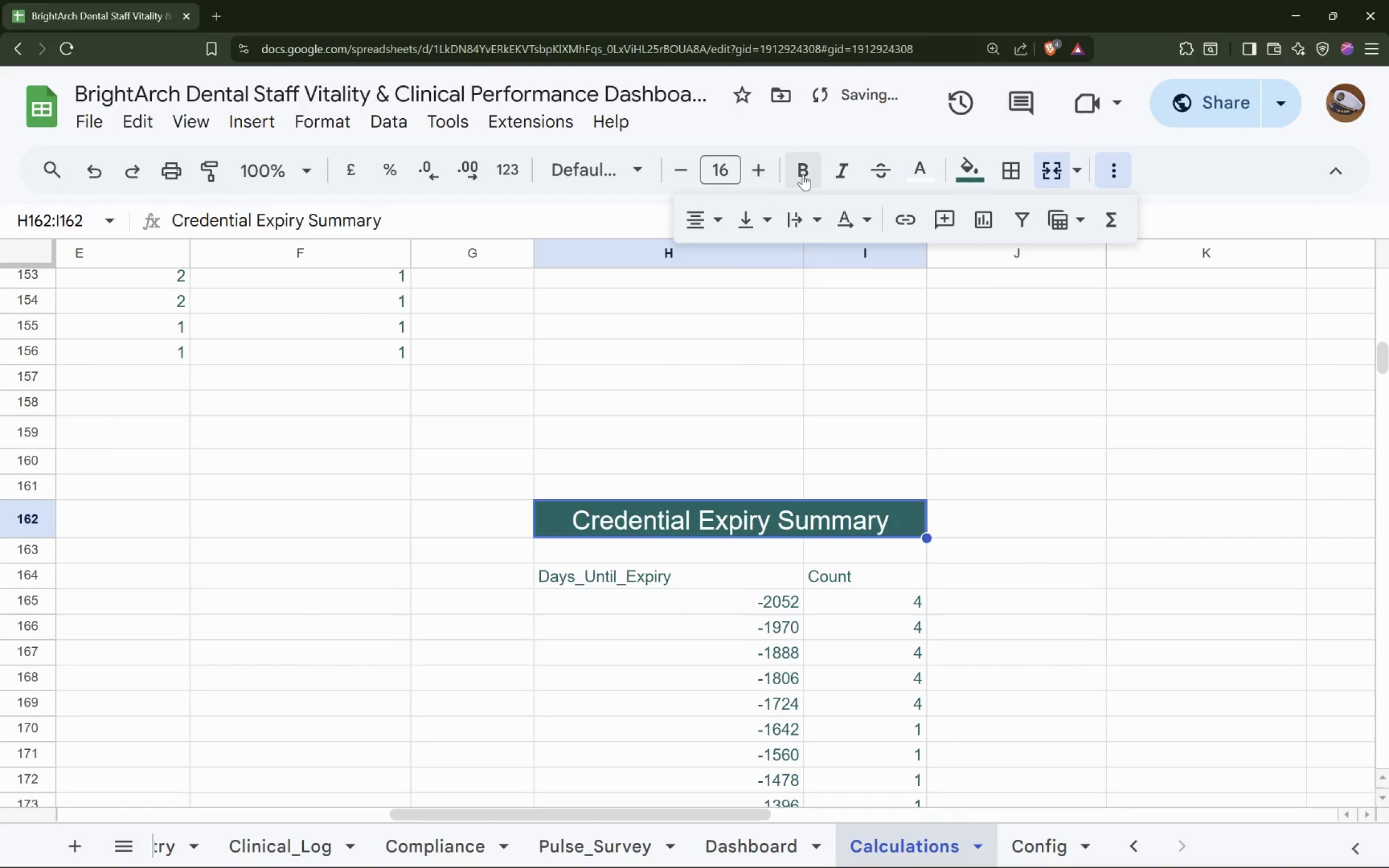 
left_click([805, 171])
 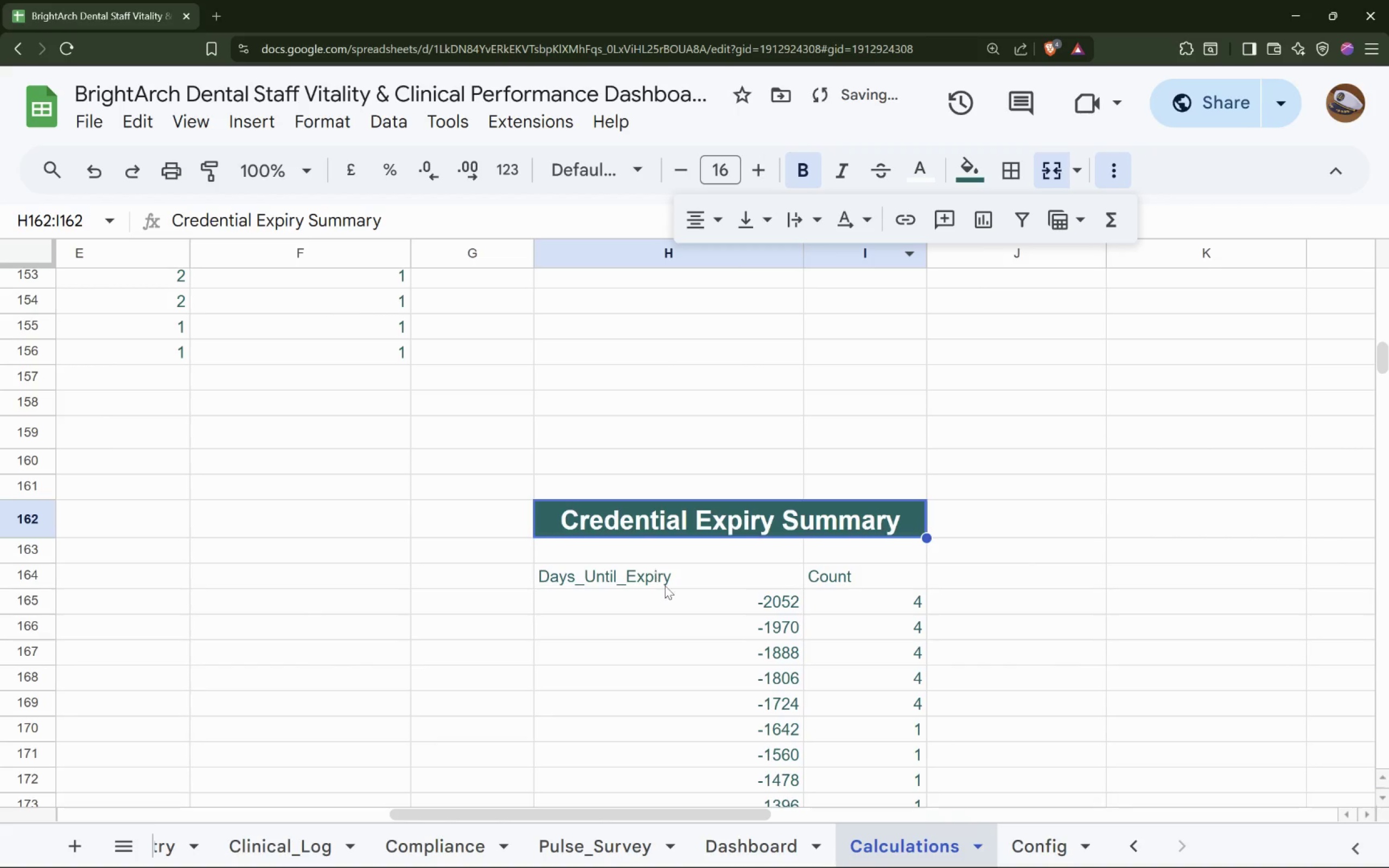 
left_click([709, 580])
 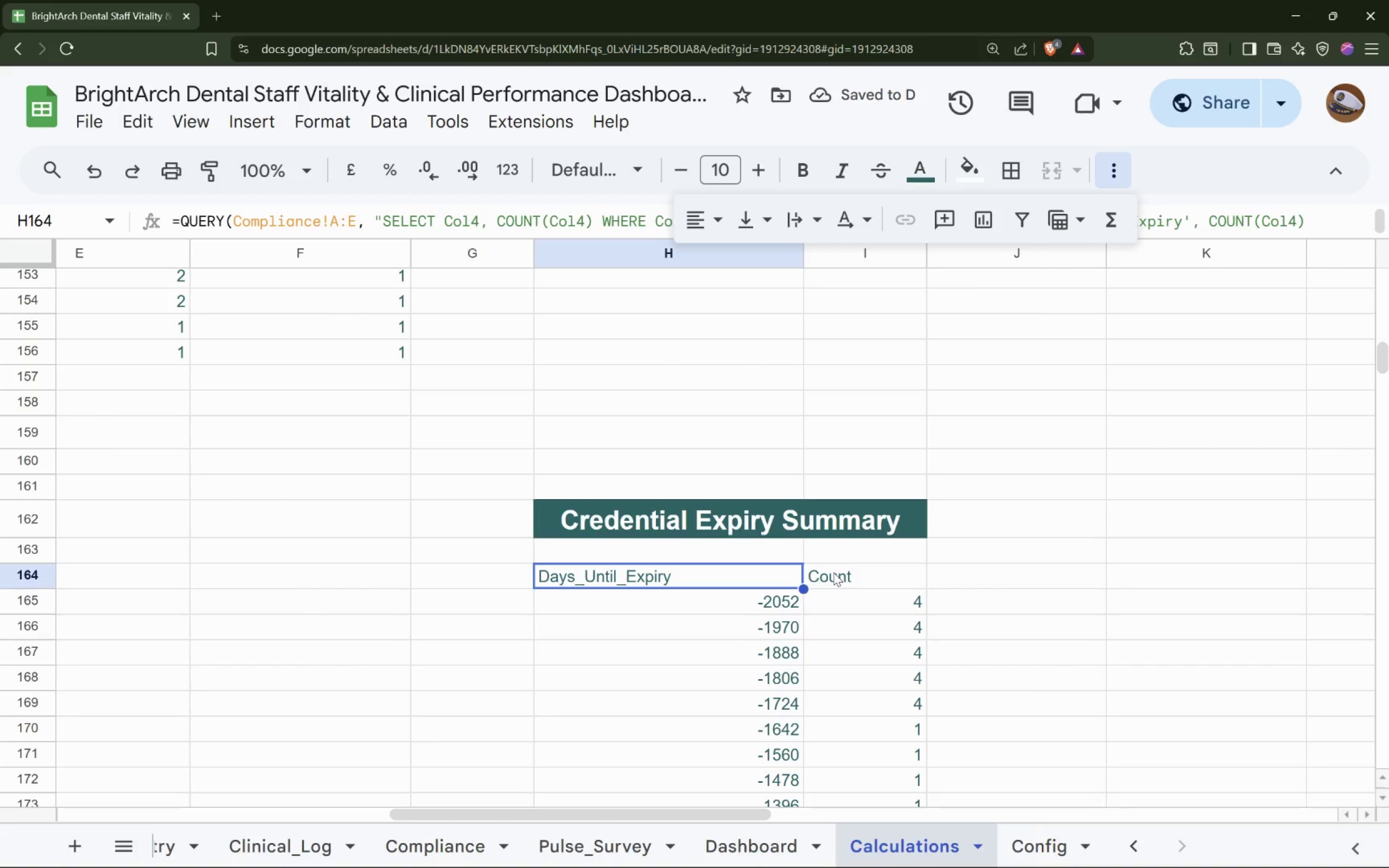 
hold_key(key=ShiftLeft, duration=0.42)
left_click([834, 571])
 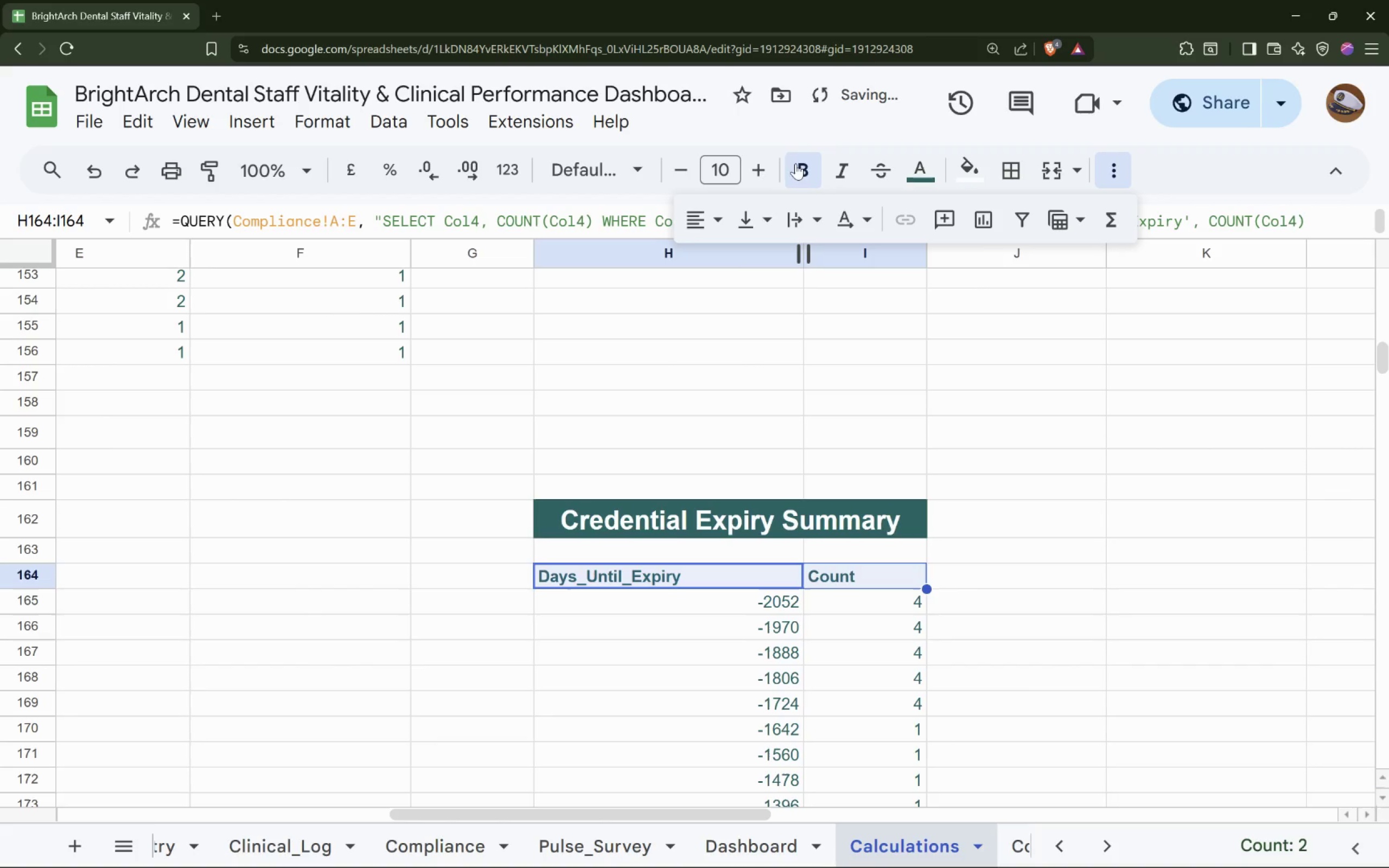 
double_click([761, 164])
 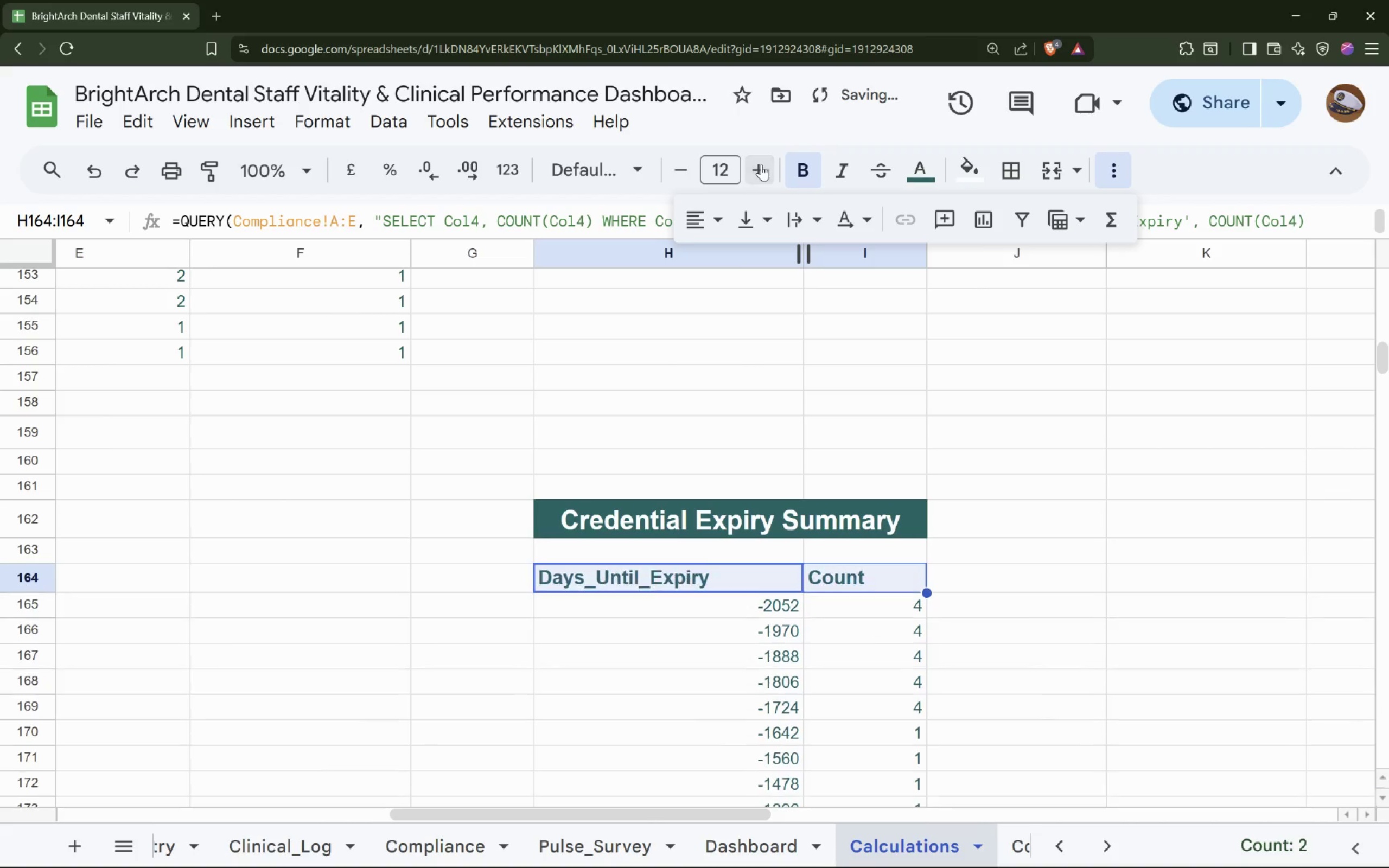 
triple_click([761, 164])
 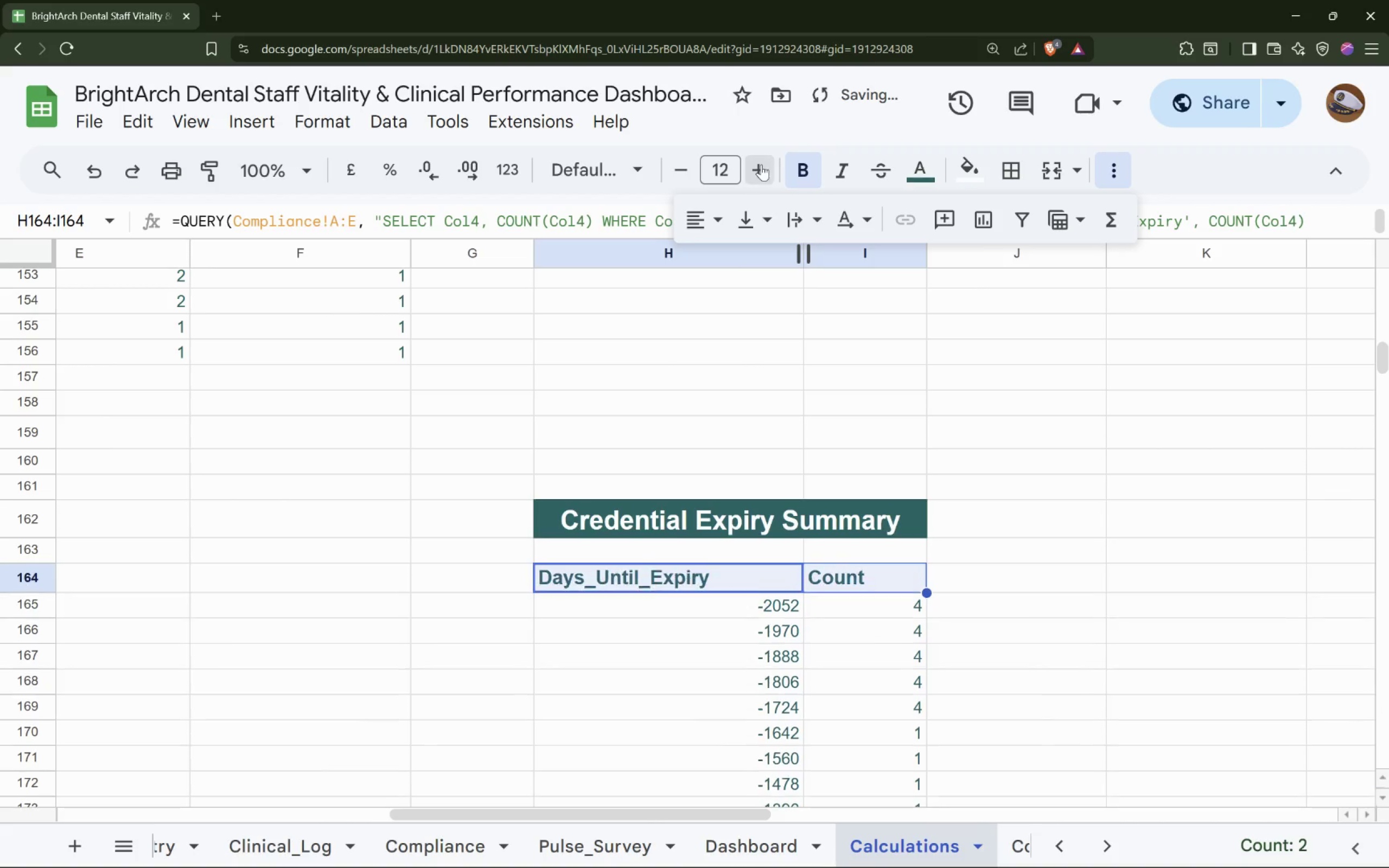 
triple_click([761, 164])
 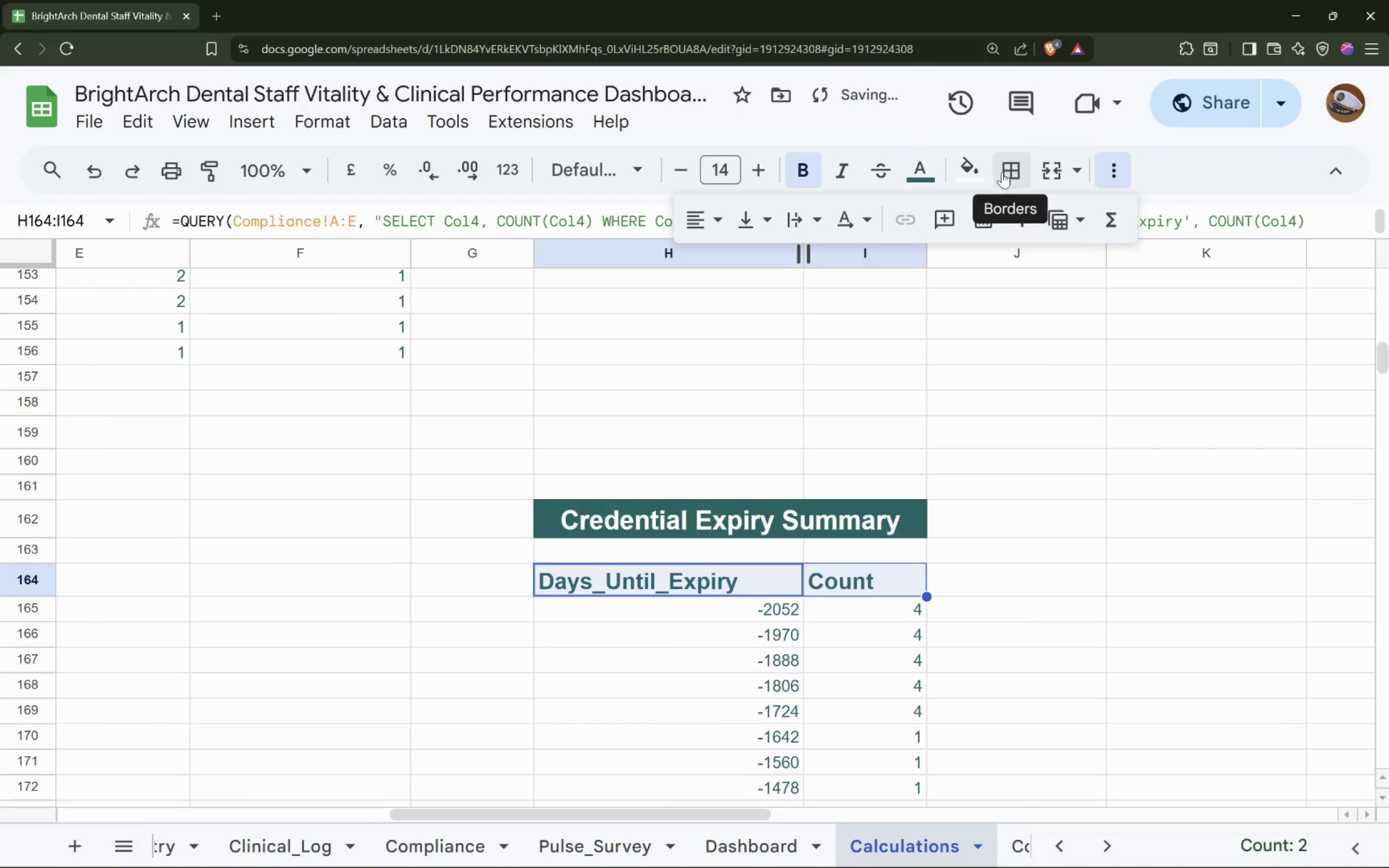 
left_click([1107, 169])
 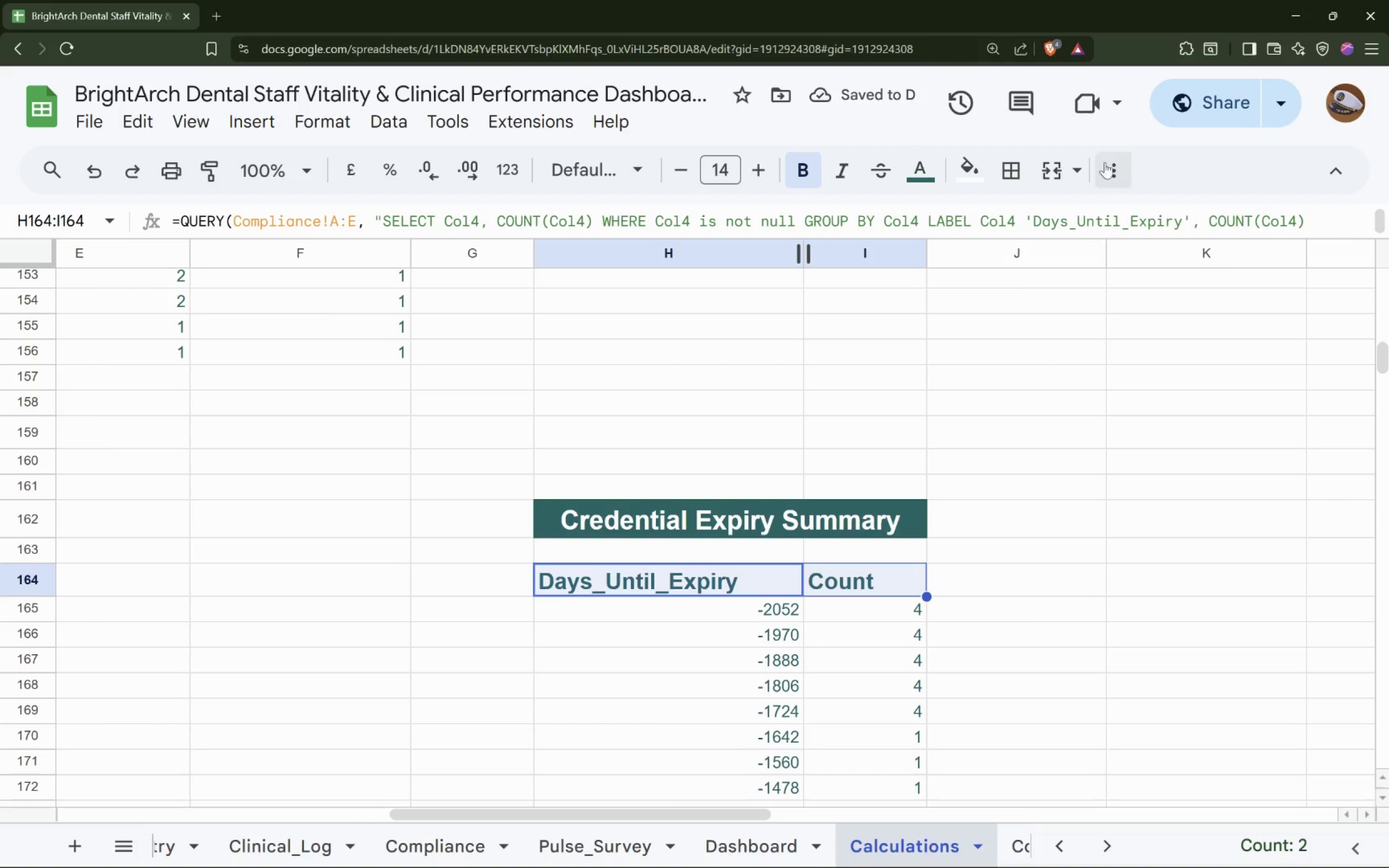 
left_click([1127, 166])
 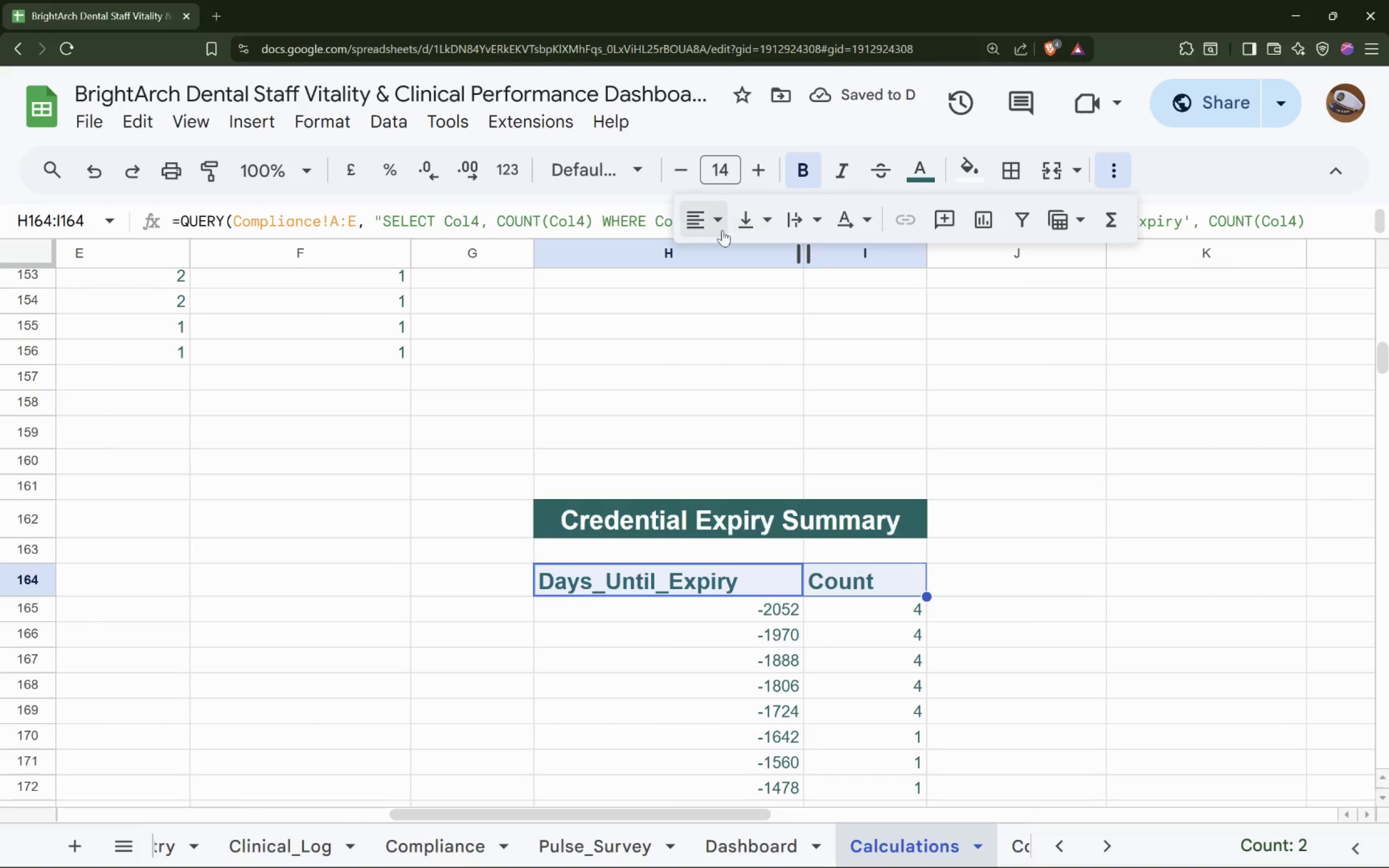 
left_click([706, 231])
 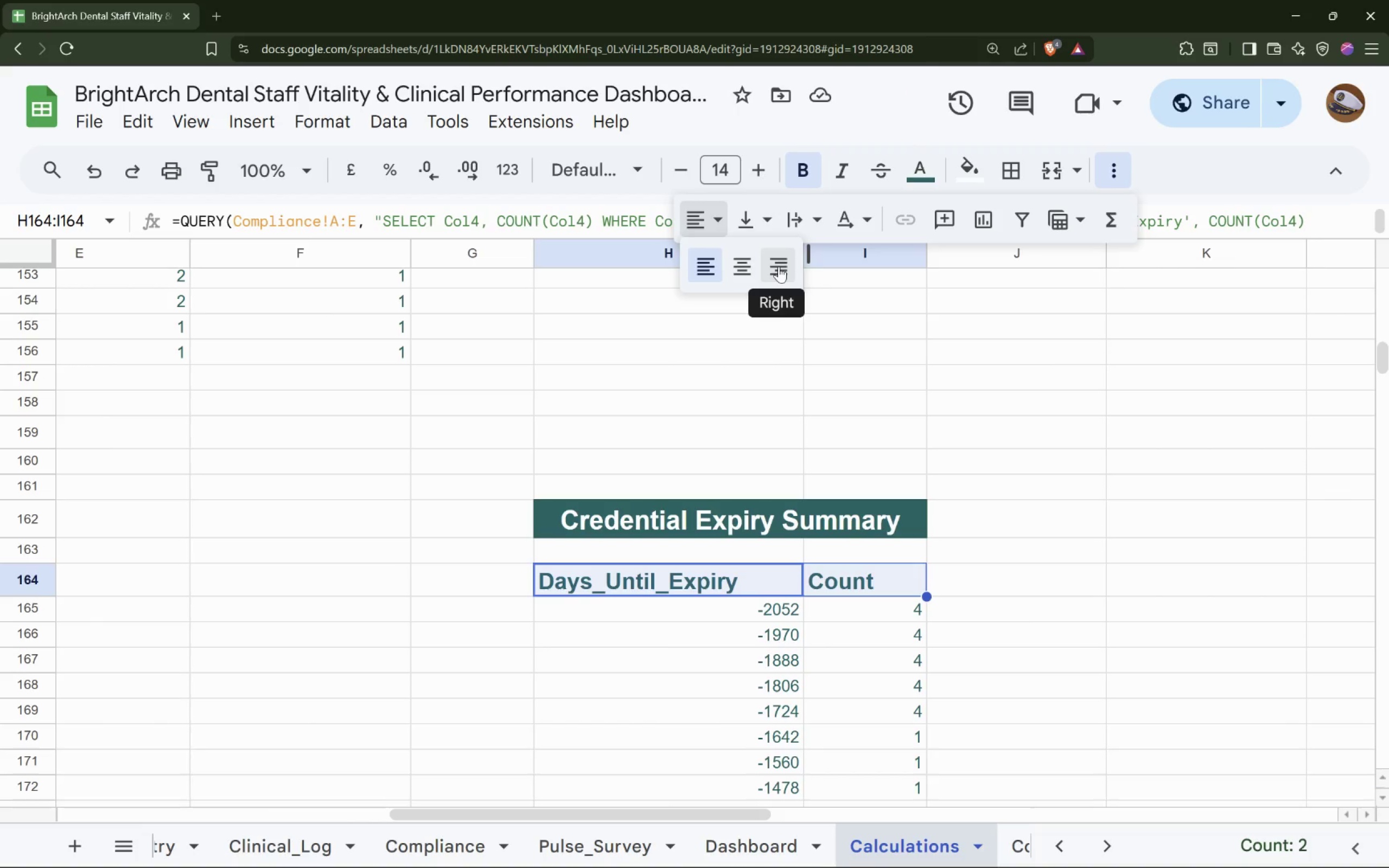 
left_click([779, 266])
 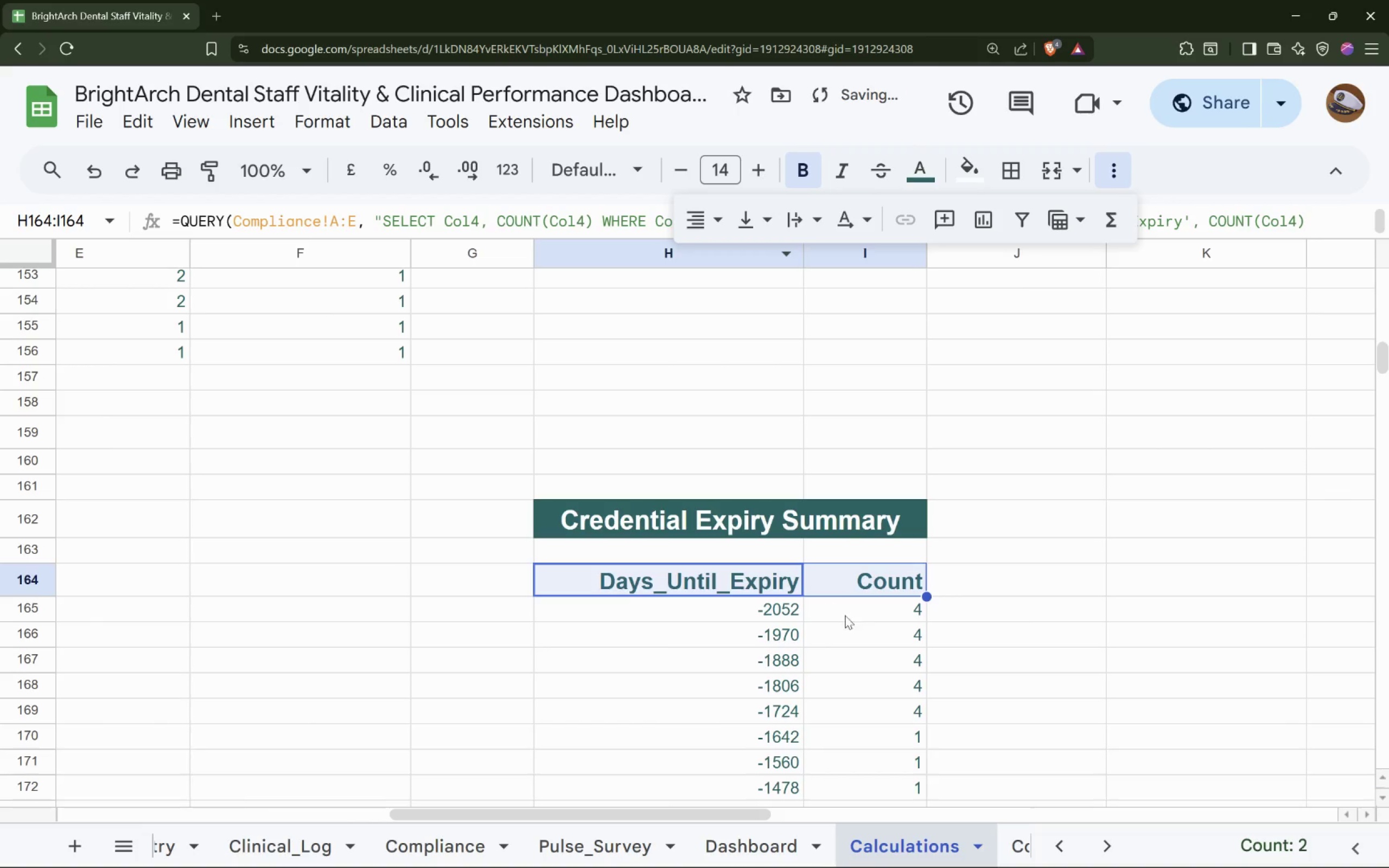 
left_click([859, 611])
 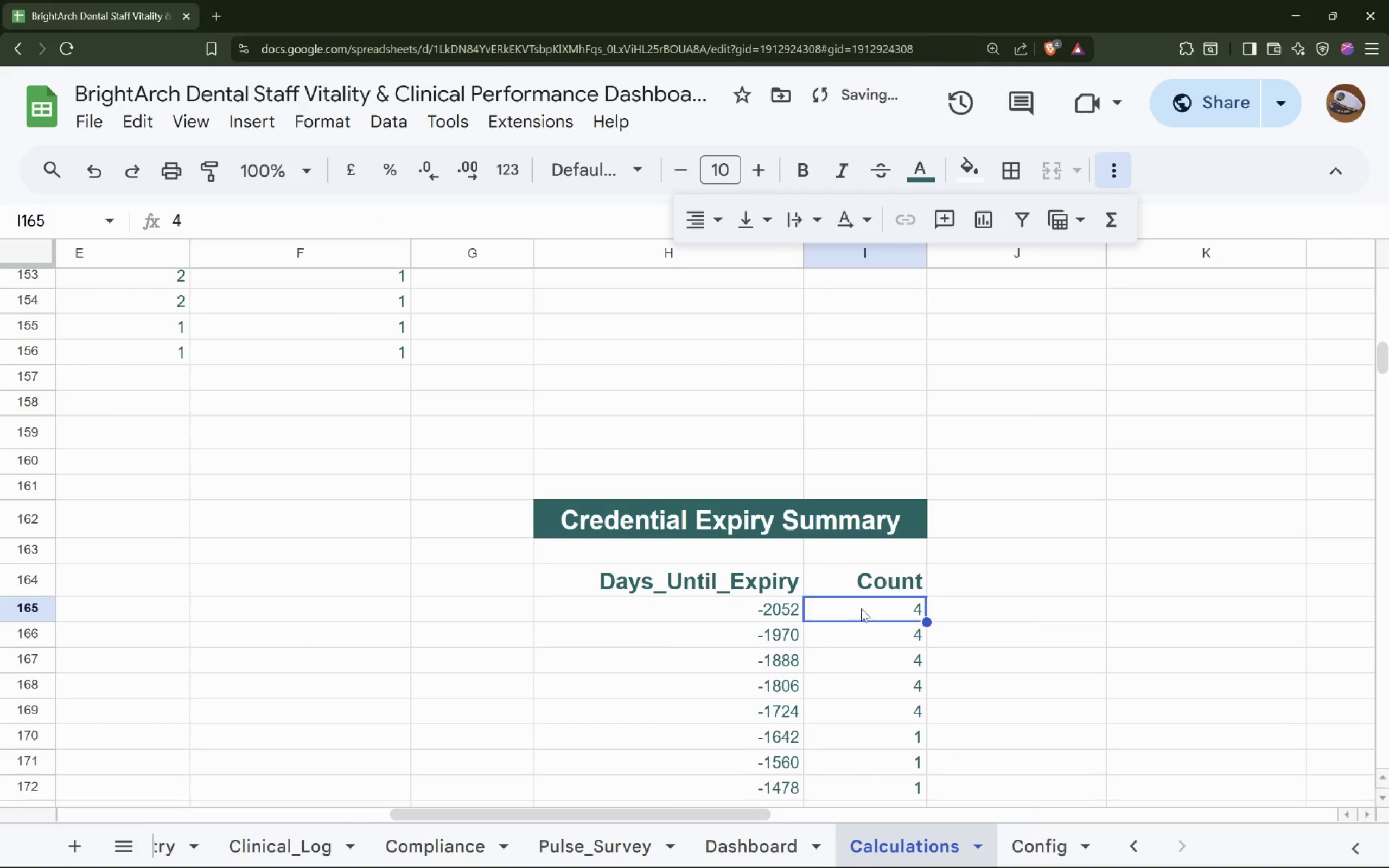 
scroll: coordinate [864, 602], scroll_direction: down, amount: 15.0
 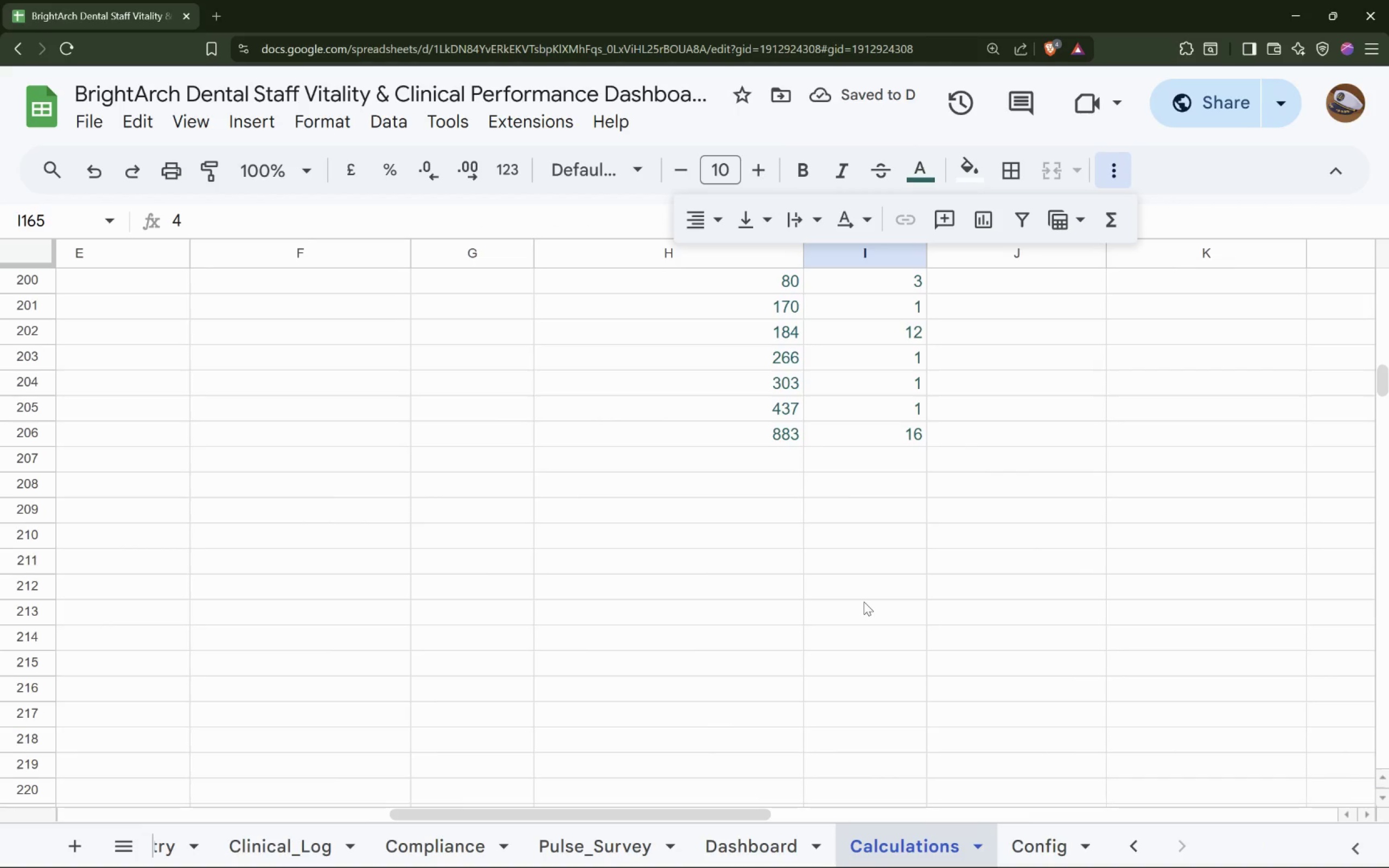 
scroll: coordinate [866, 599], scroll_direction: up, amount: 13.0
 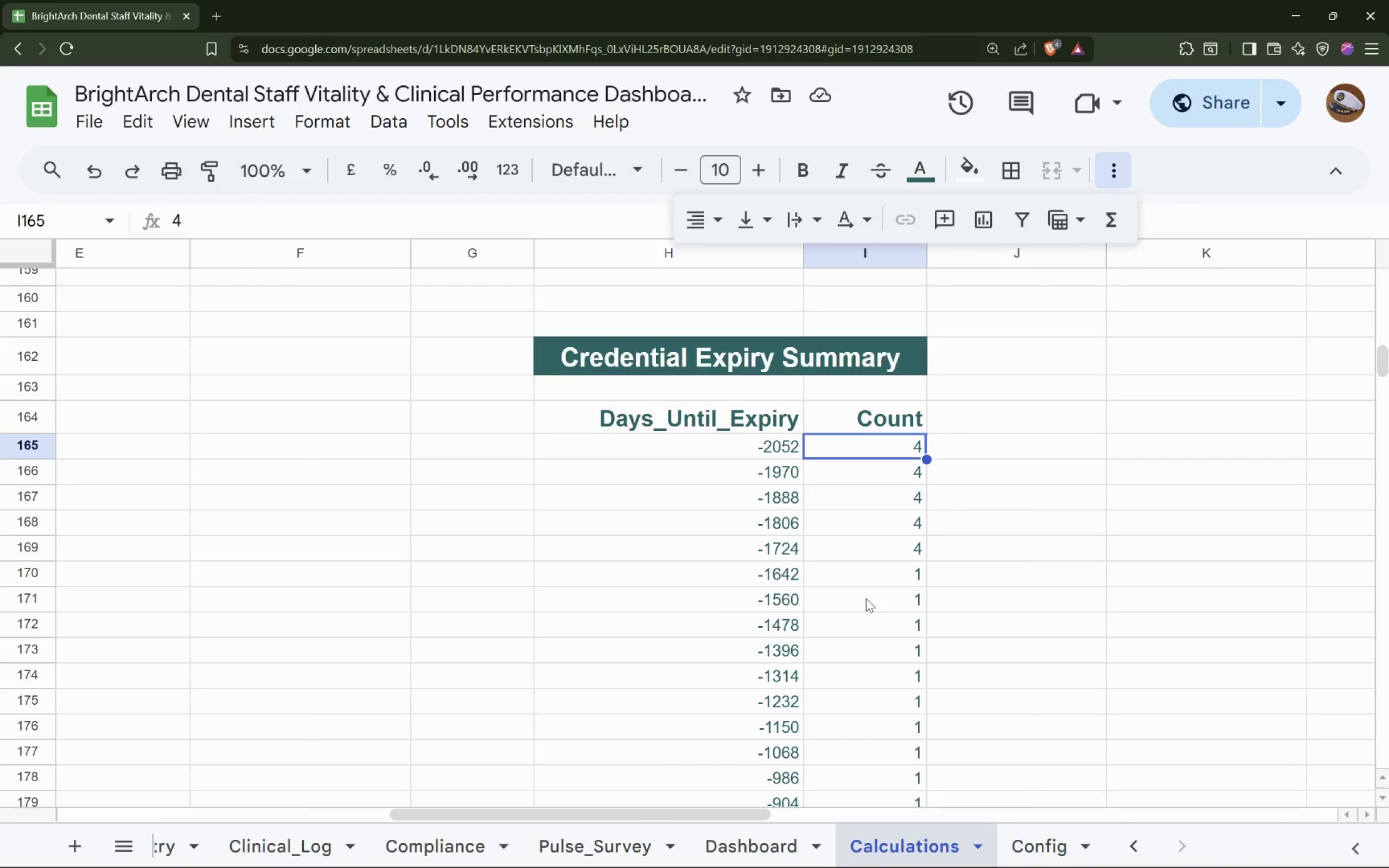 
hold_key(key=ShiftLeft, duration=1.29)
scroll: coordinate [866, 598], scroll_direction: up, amount: 27.0
 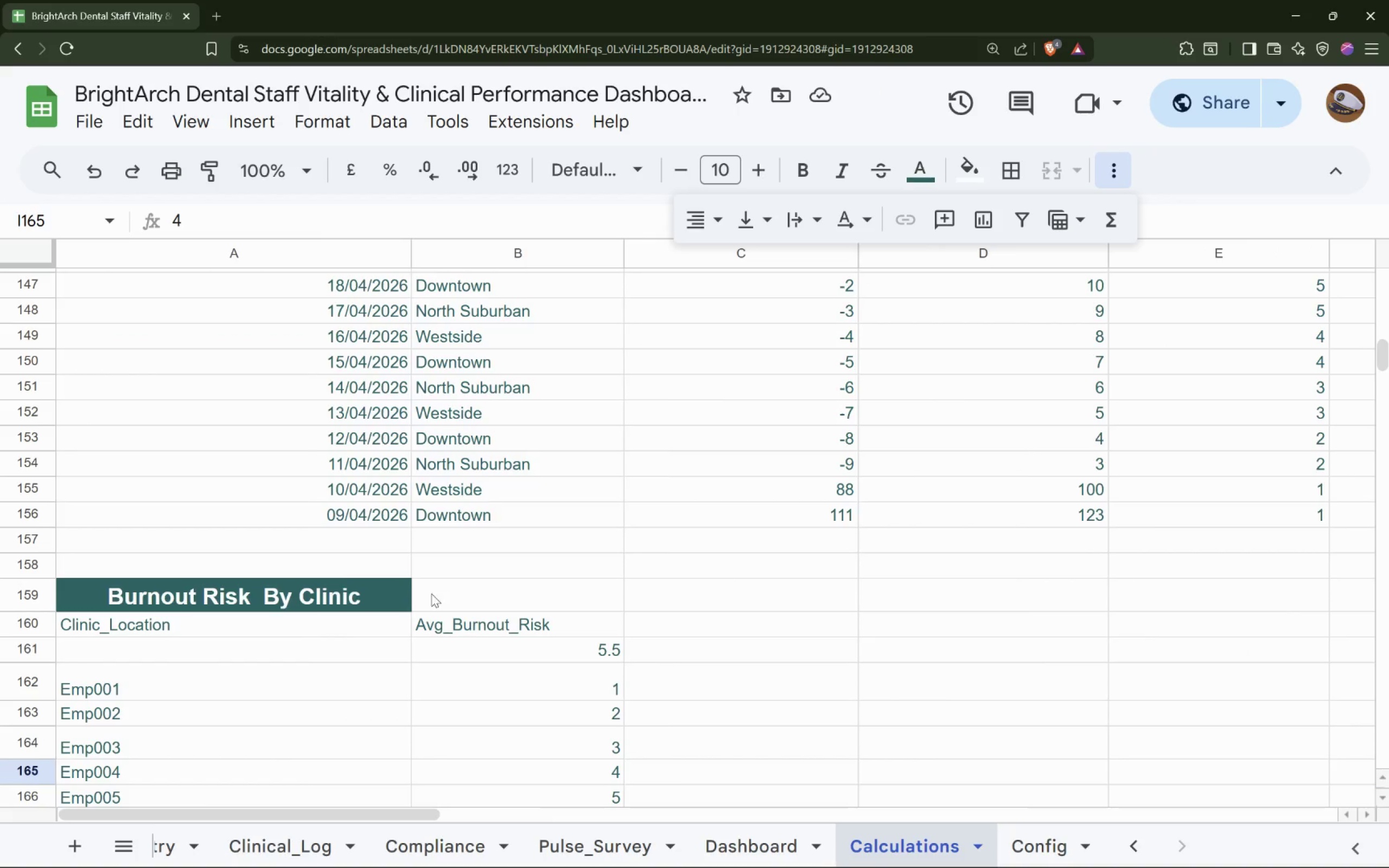 
left_click([389, 582])
 